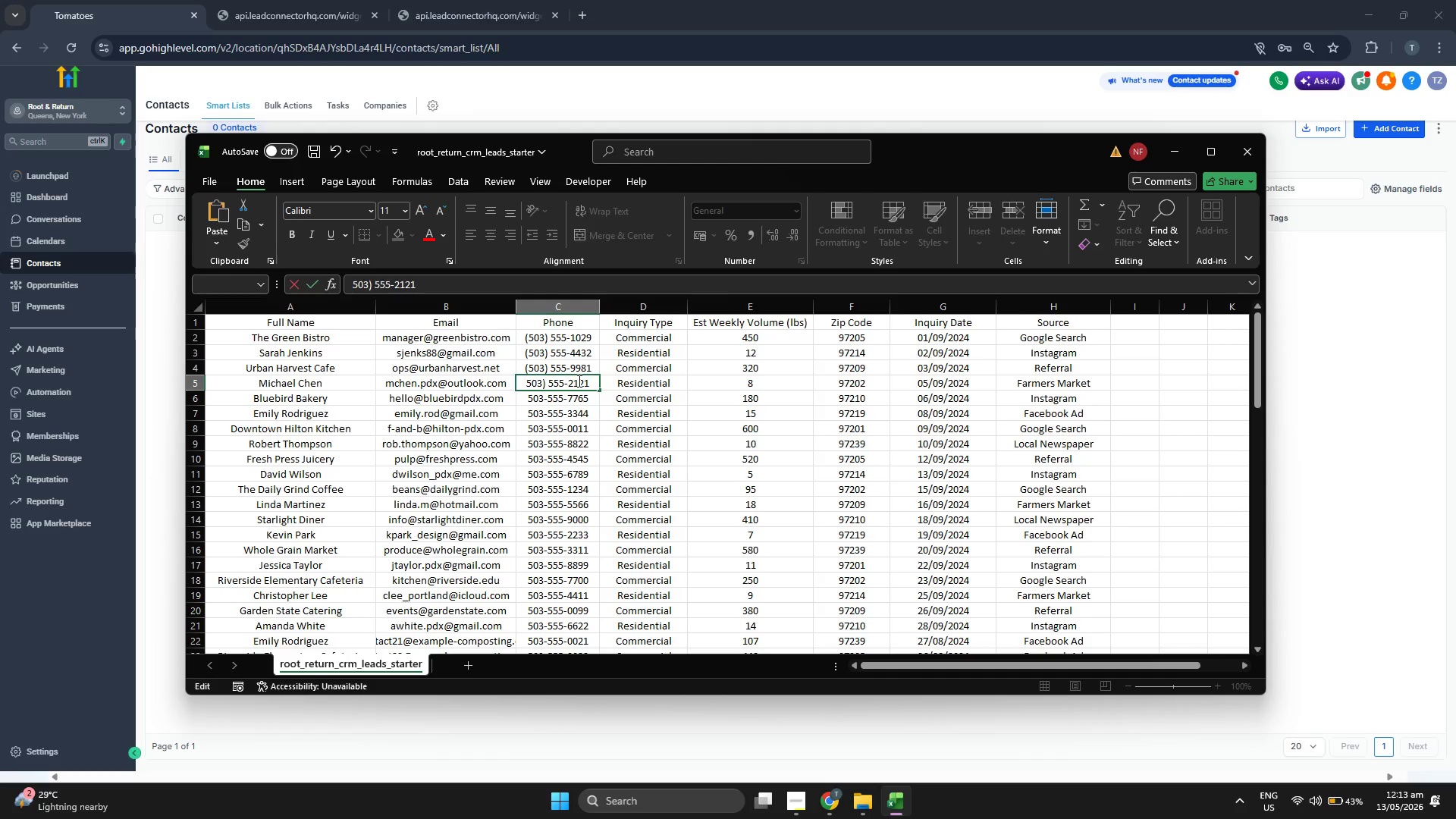 
key(ArrowLeft)
 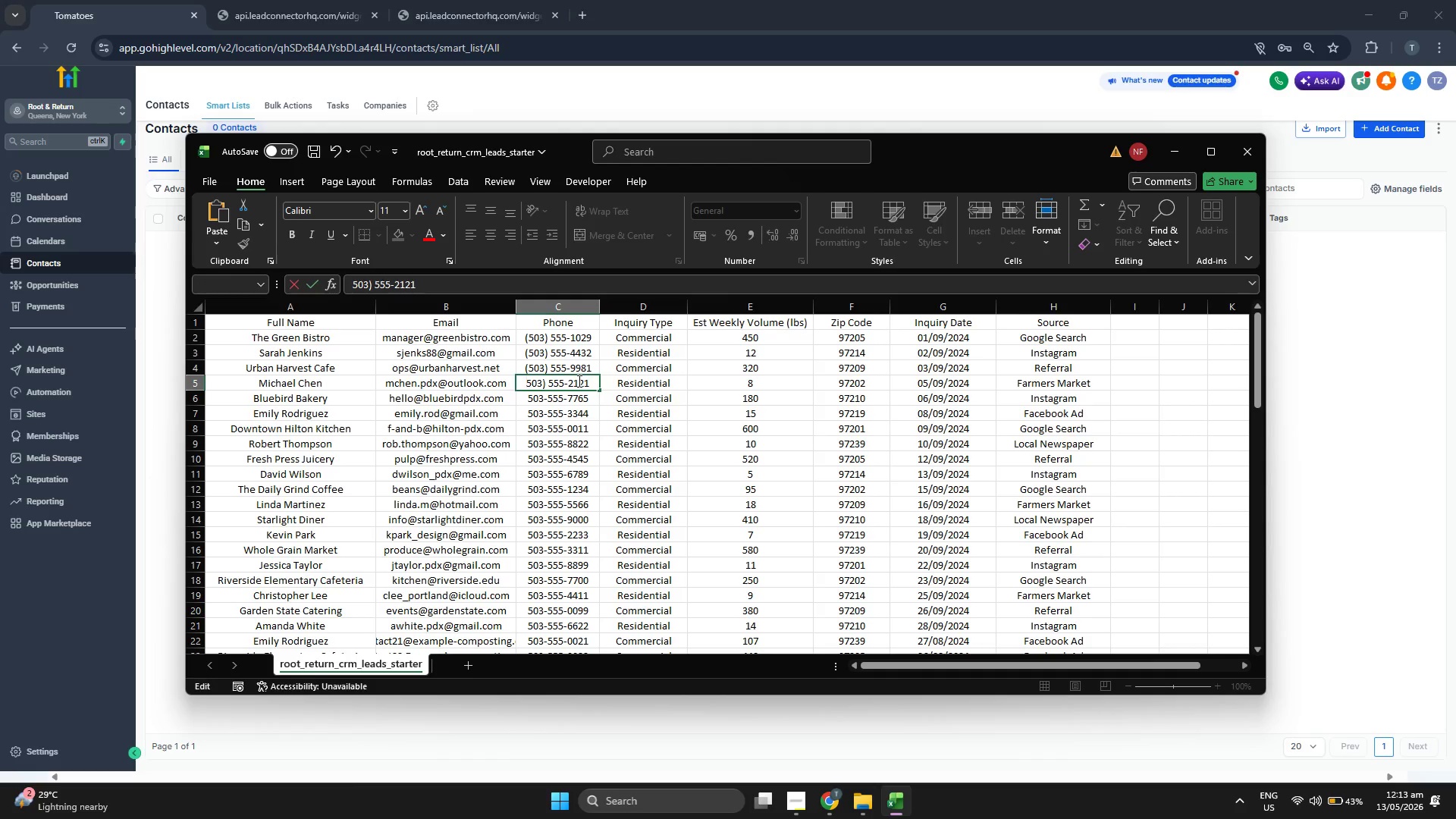 
key(ArrowLeft)
 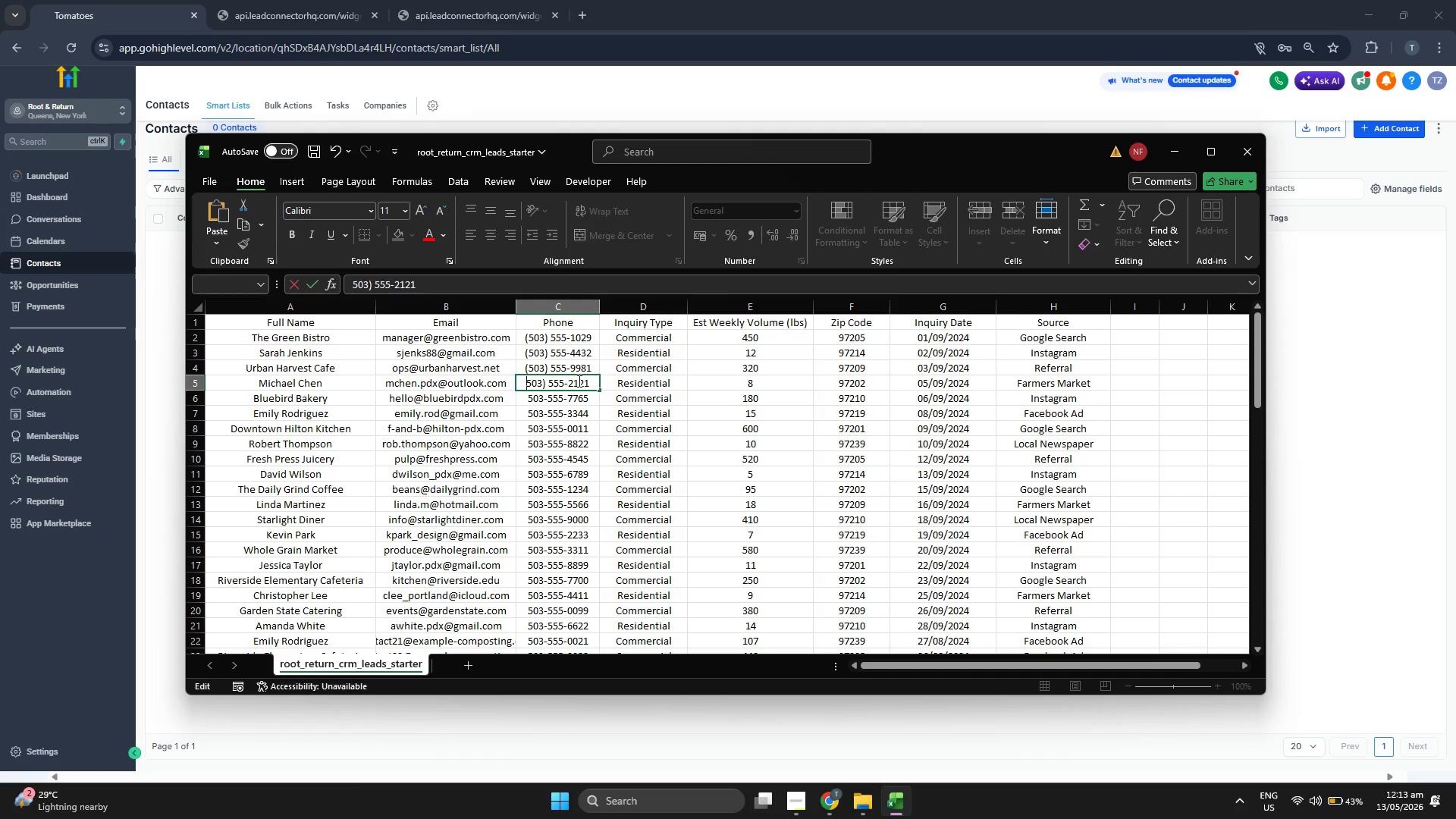 
key(Shift+9)
 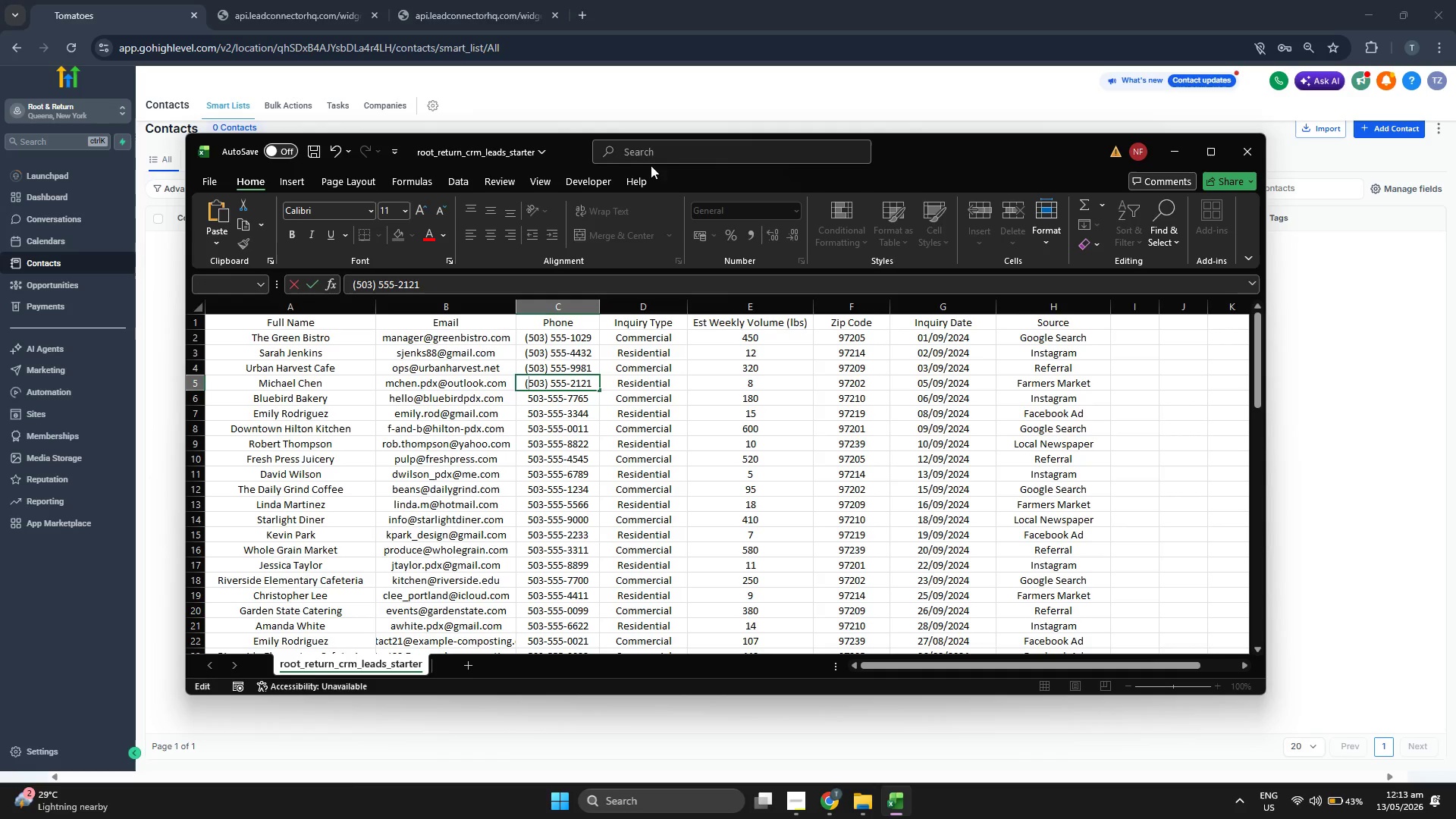 
left_click_drag(start_coordinate=[912, 158], to_coordinate=[912, 170])
 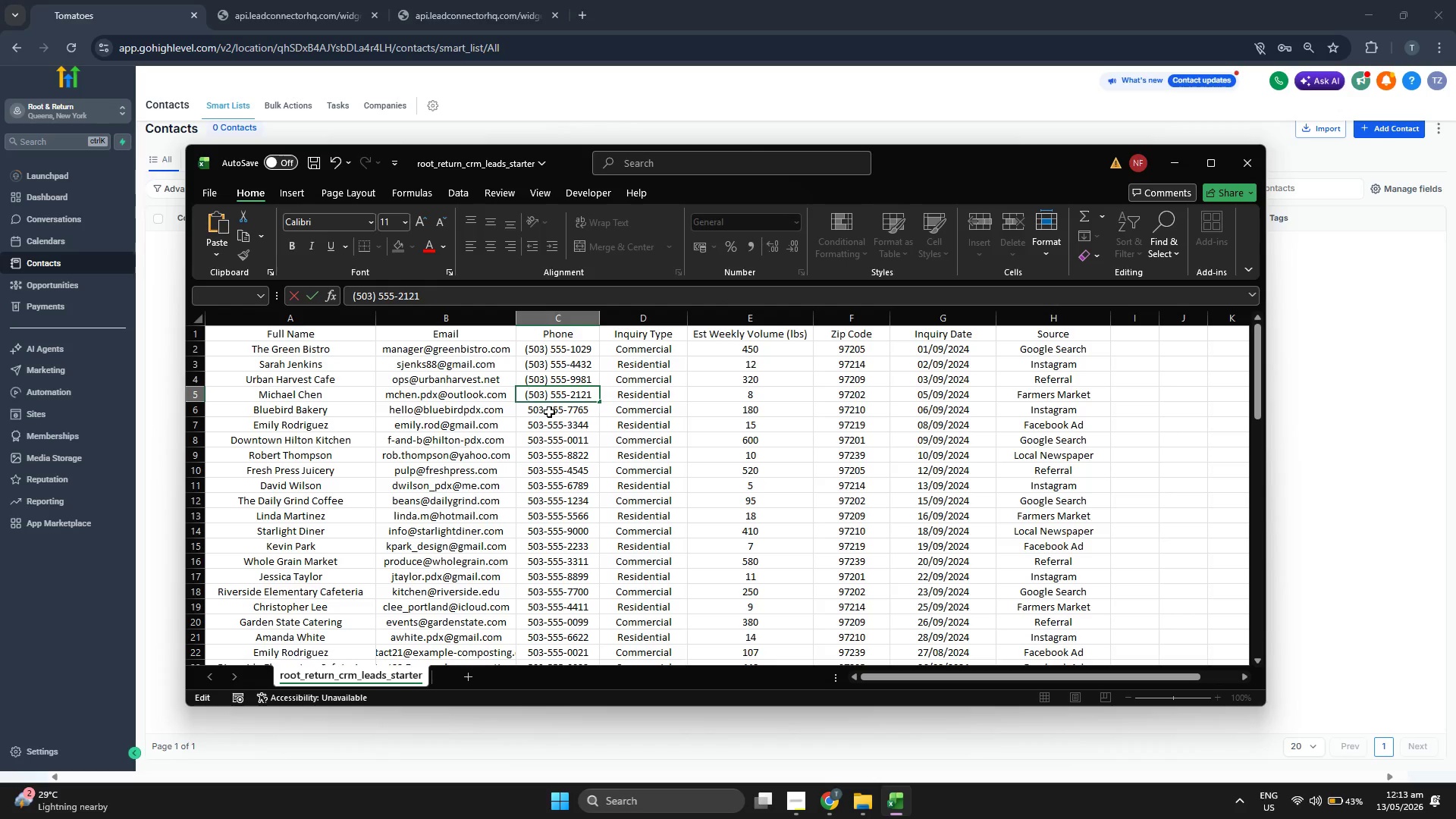 
double_click([548, 411])
 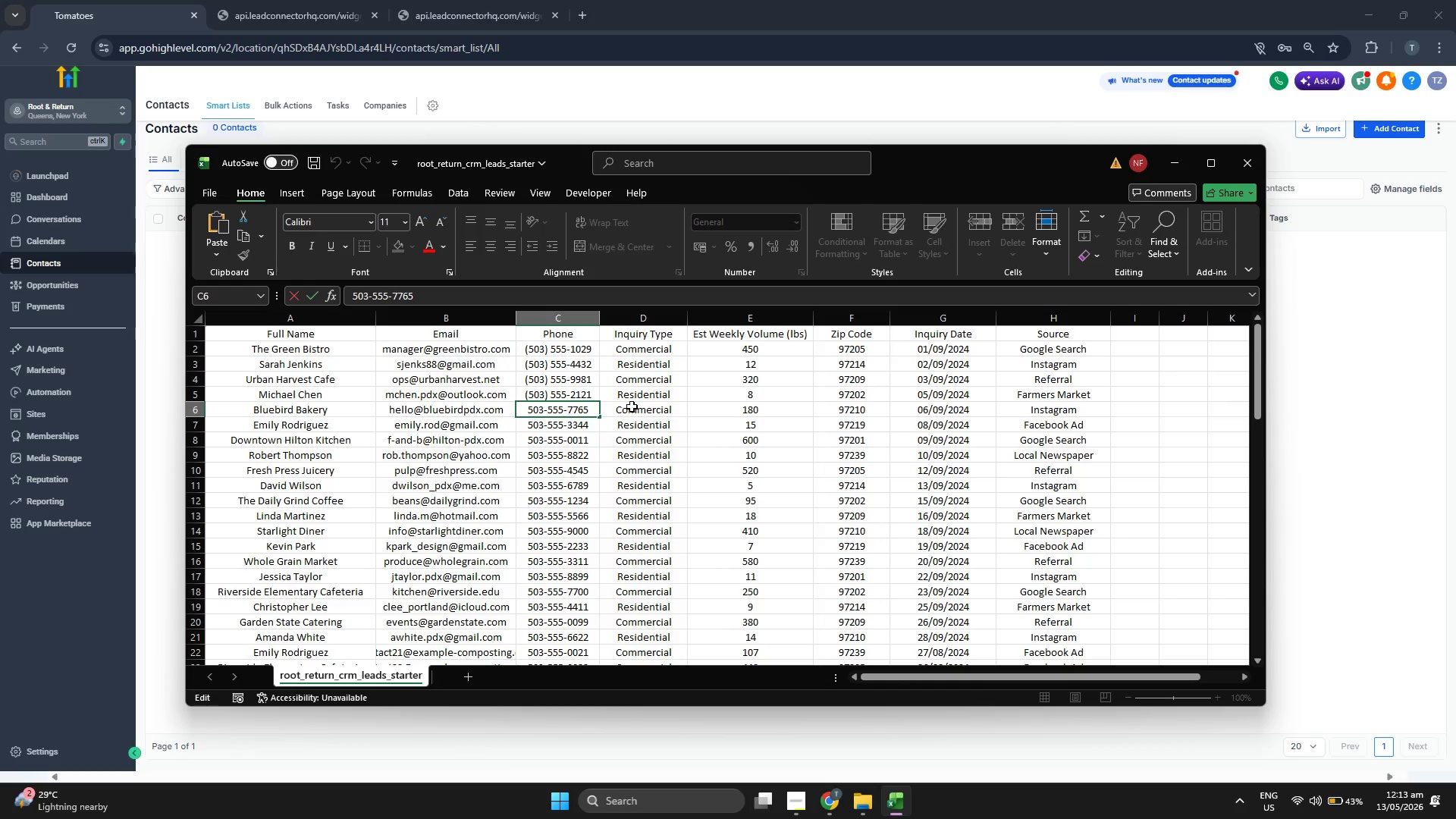 
key(Backspace)
 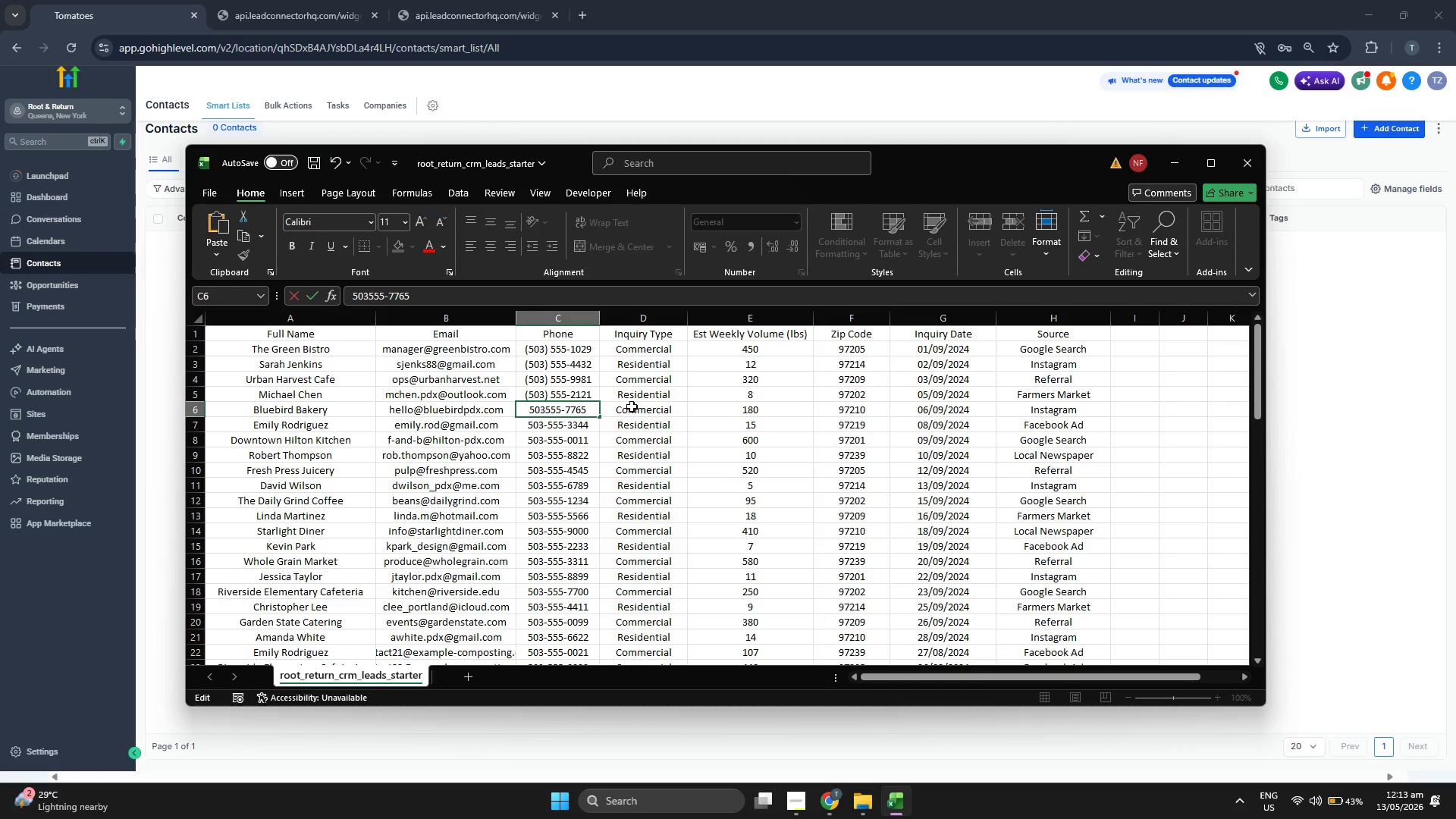 
key(Shift+0)
 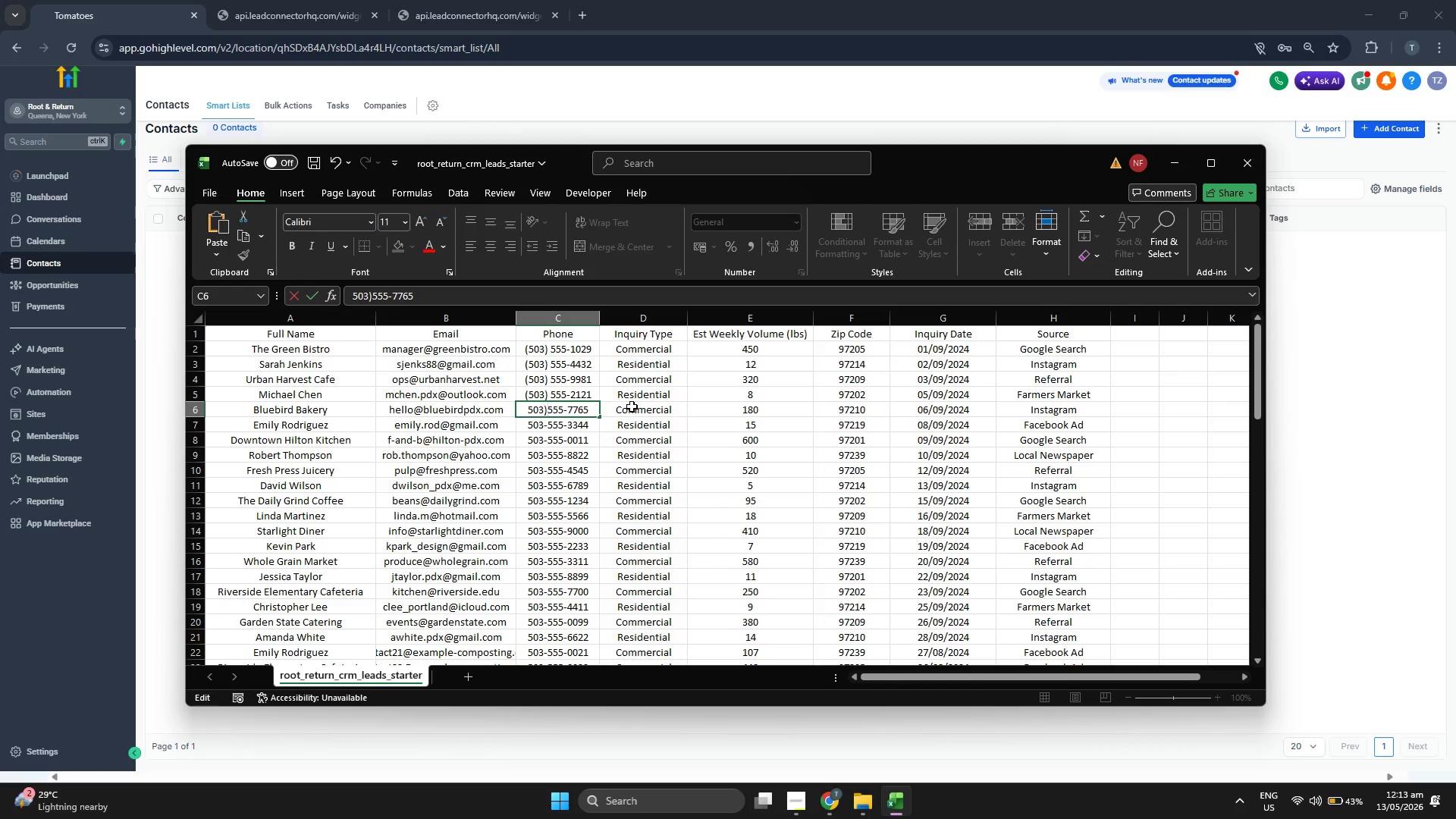 
key(Space)
 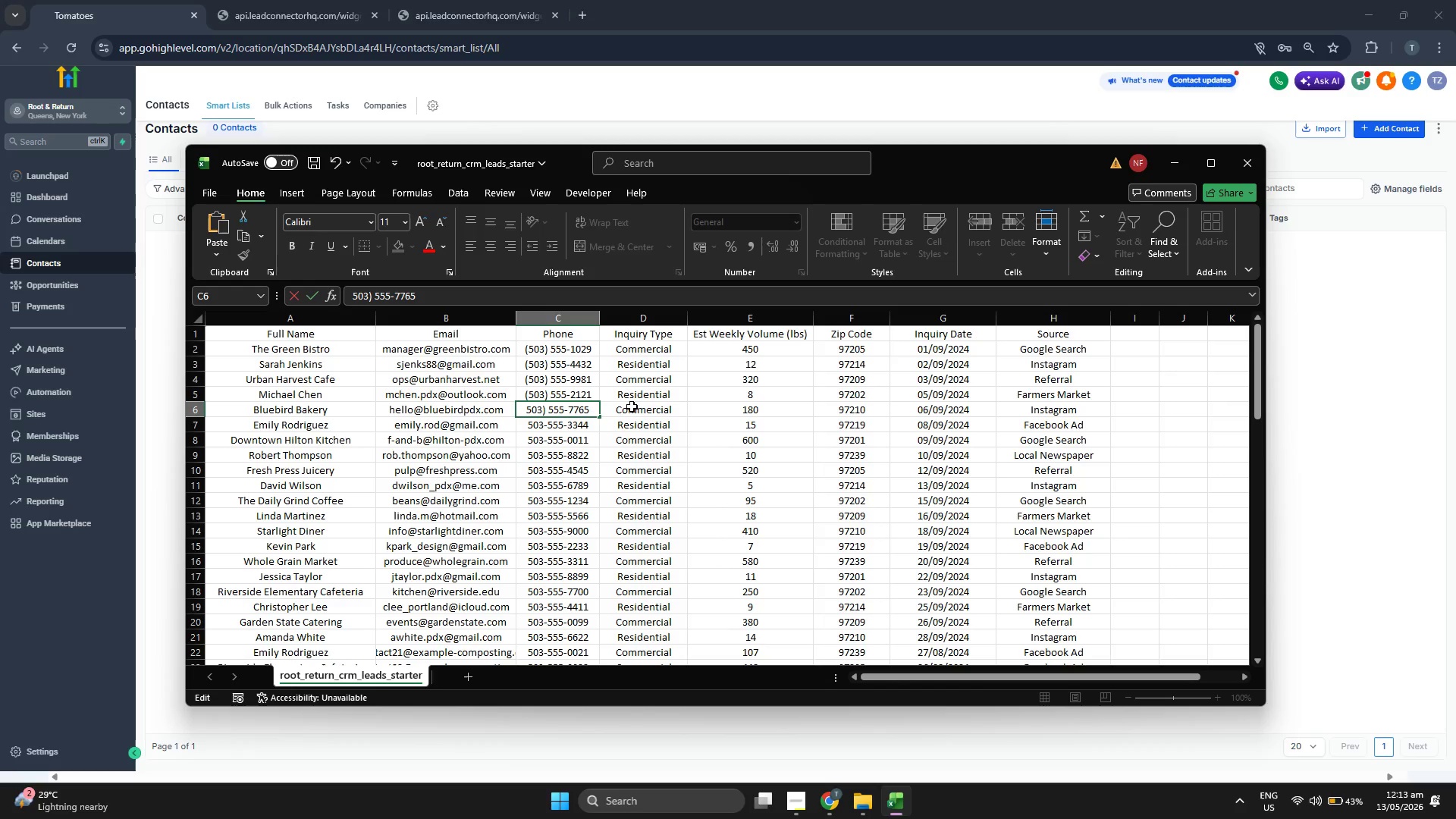 
key(ArrowLeft)
 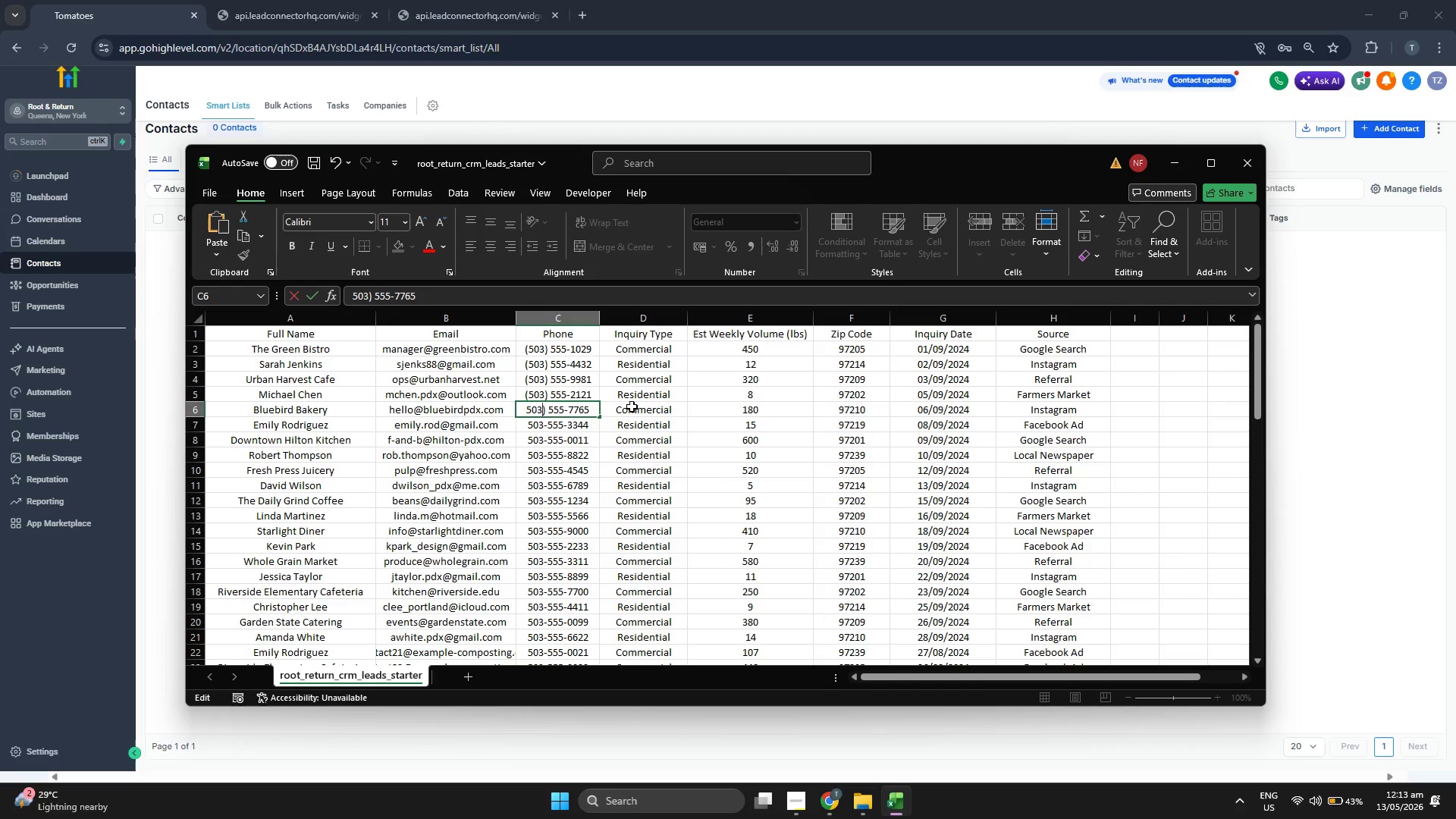 
key(ArrowLeft)
 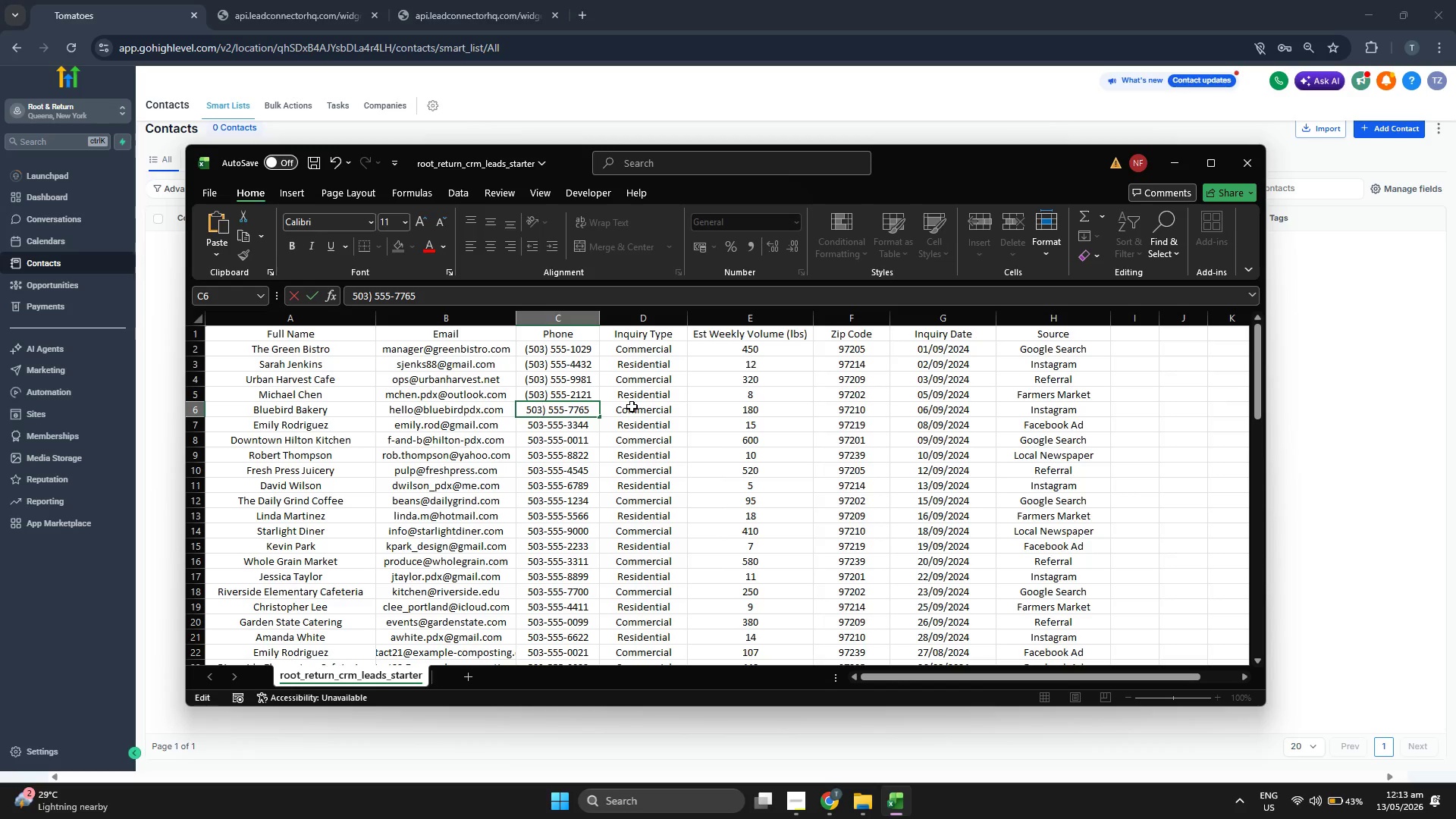 
key(ArrowLeft)
 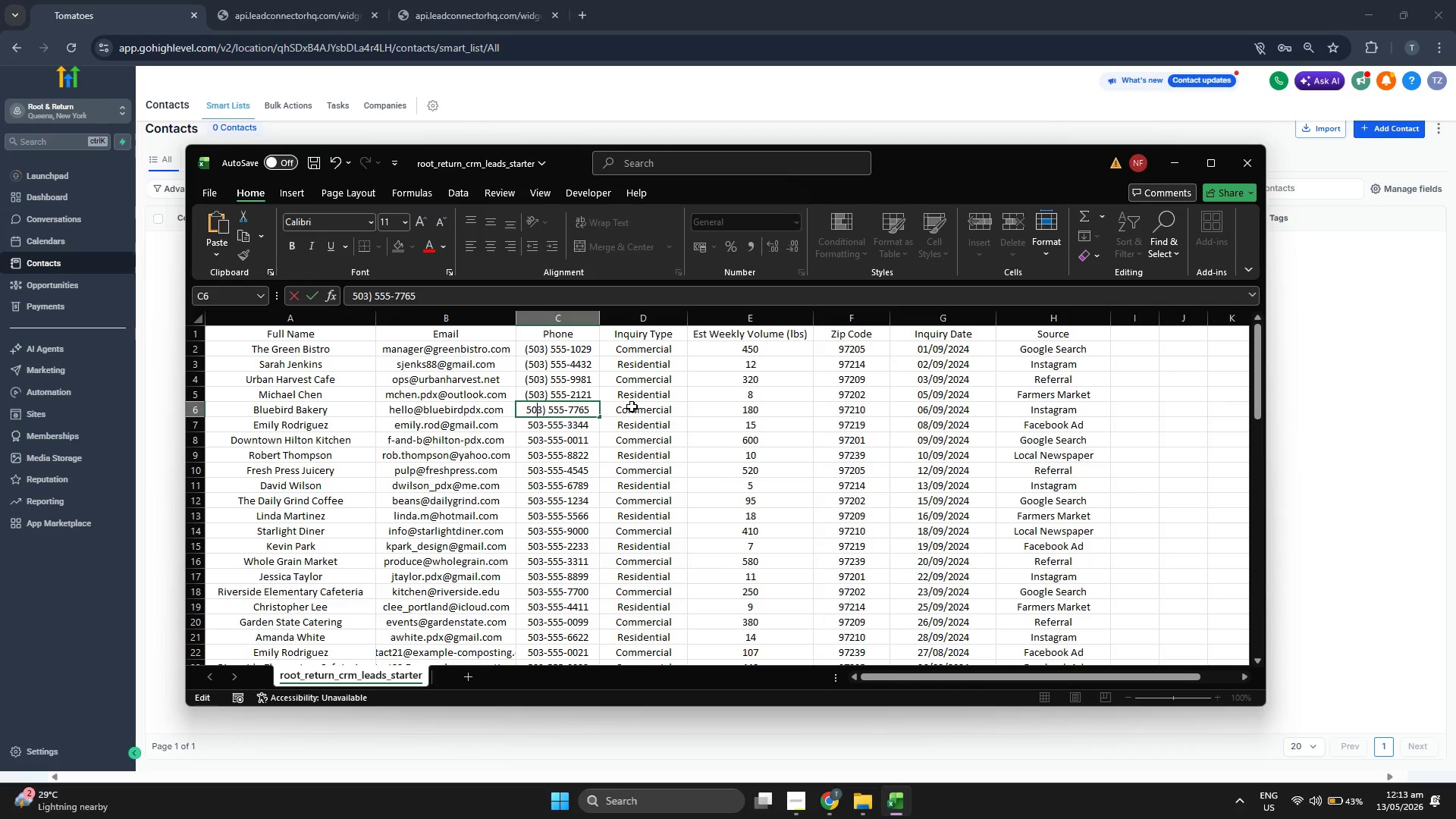 
key(ArrowLeft)
 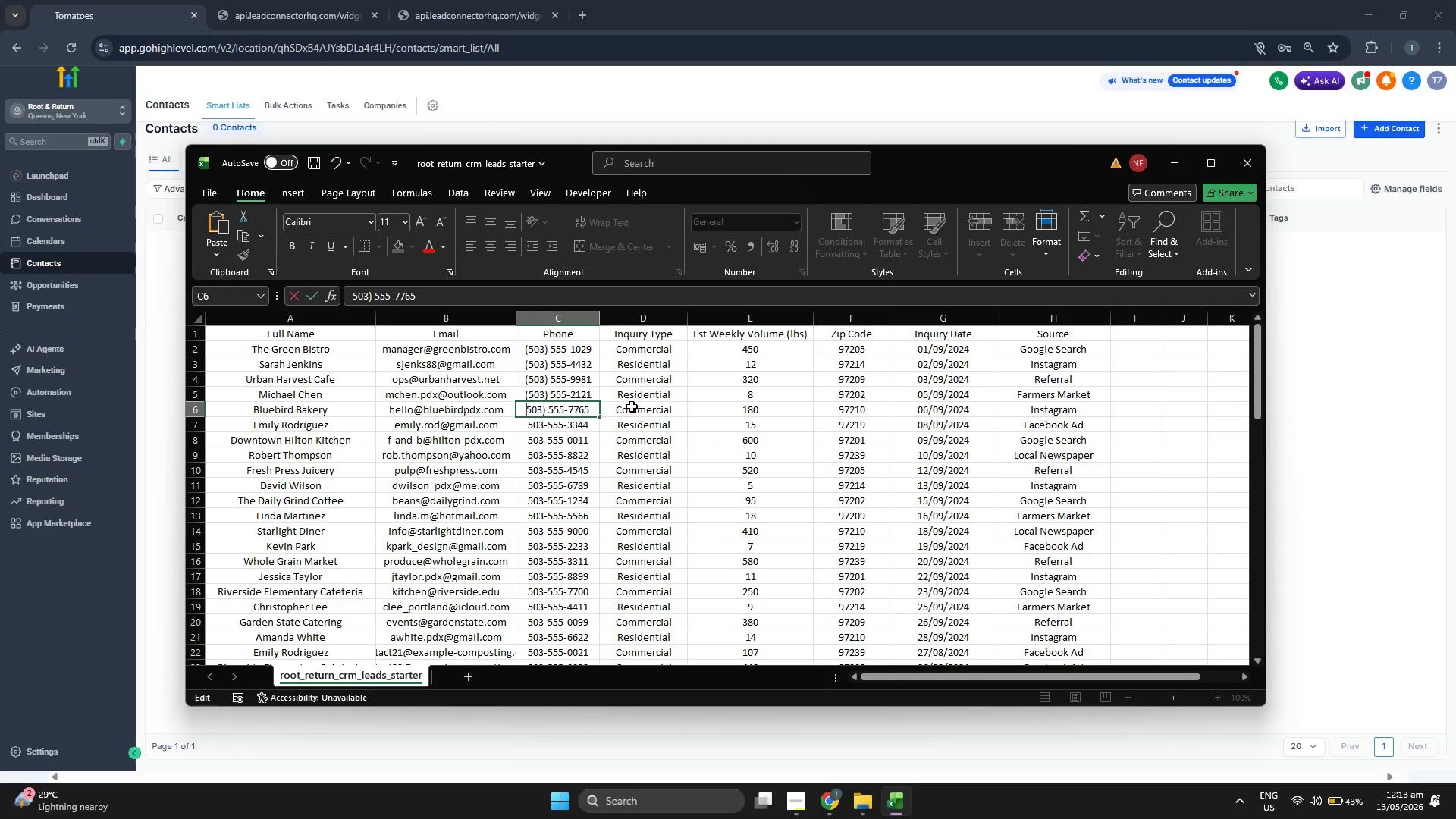 
key(ArrowLeft)
 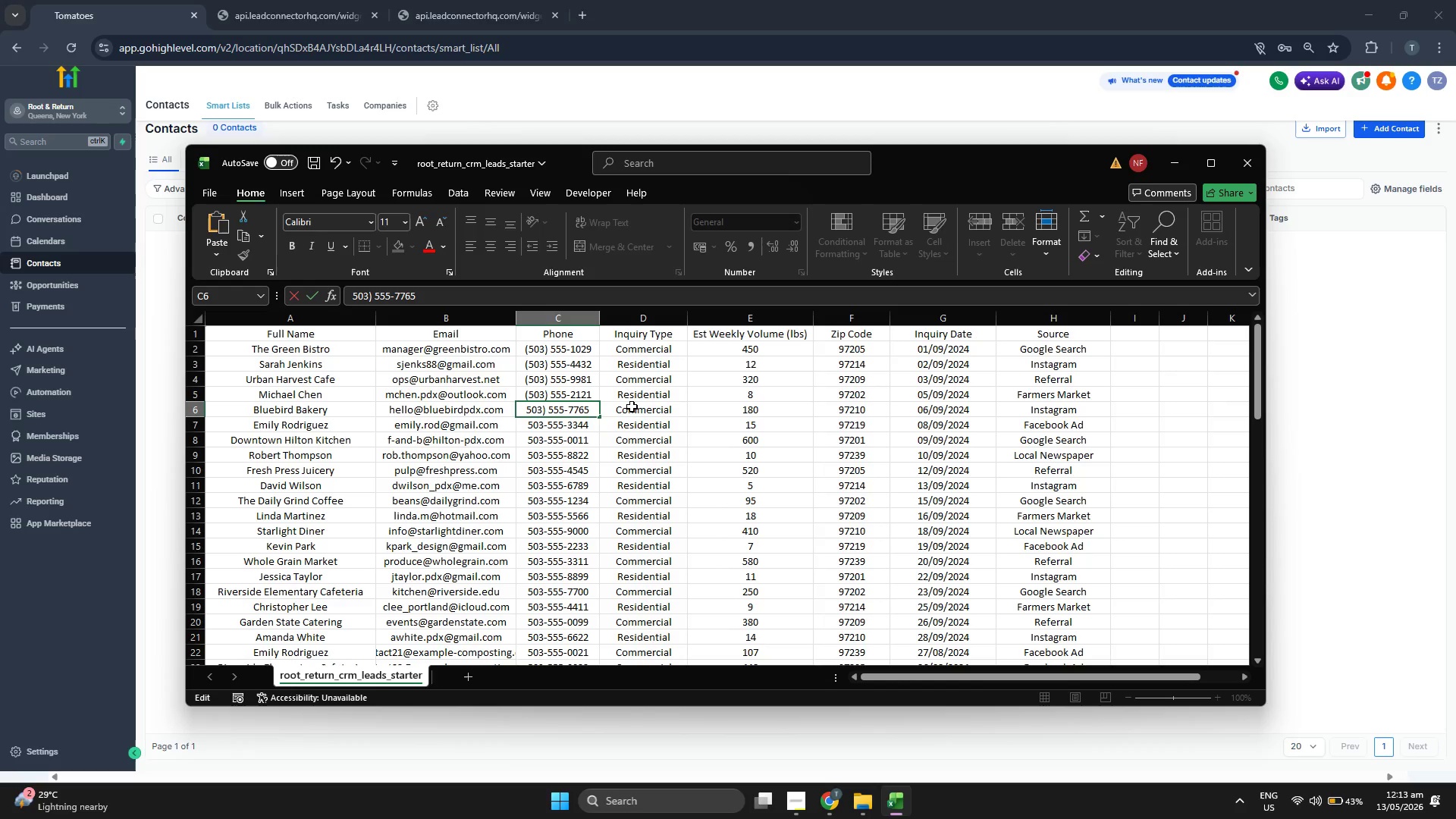 
key(Shift+9)
 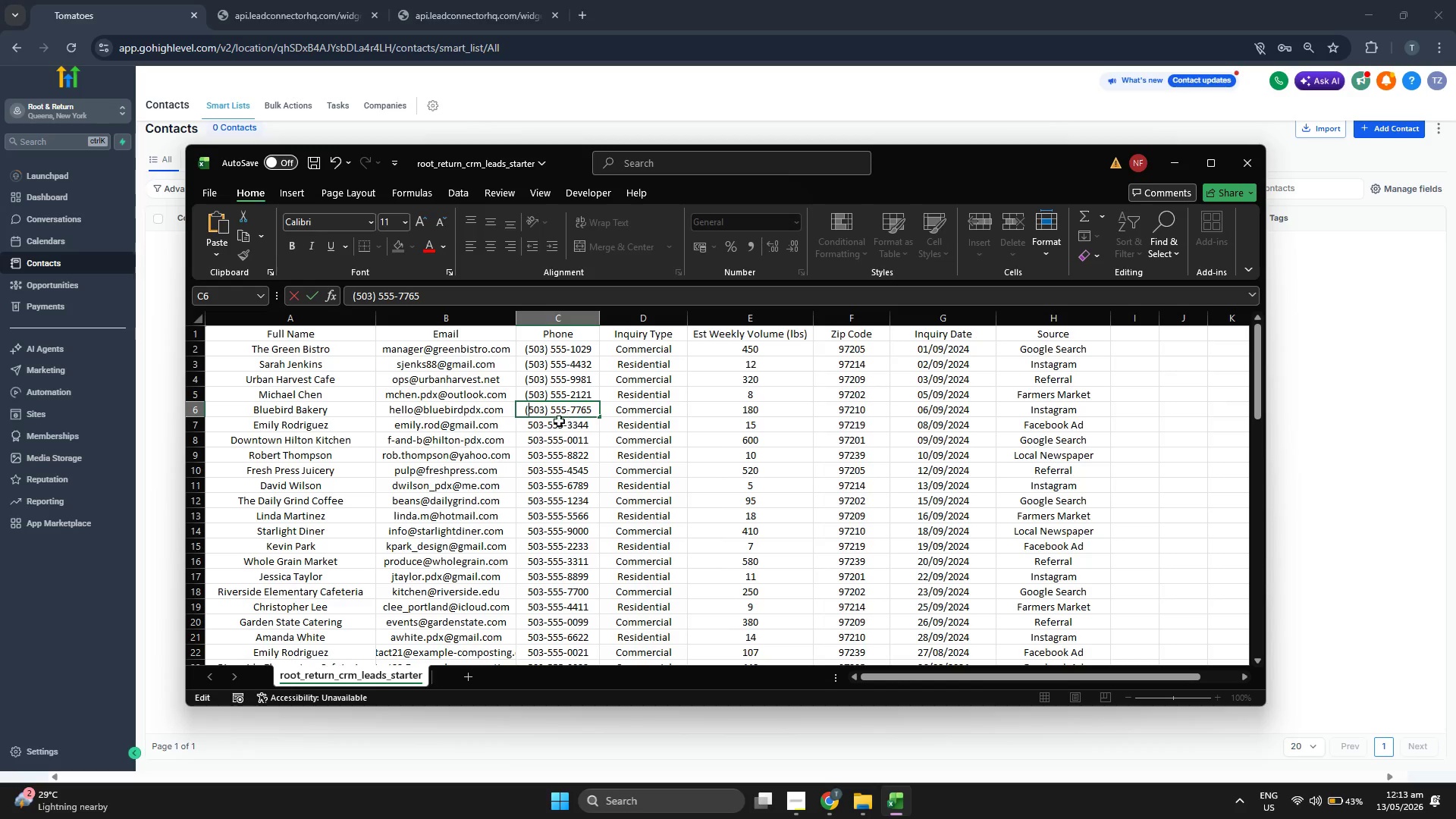 
double_click([546, 425])
 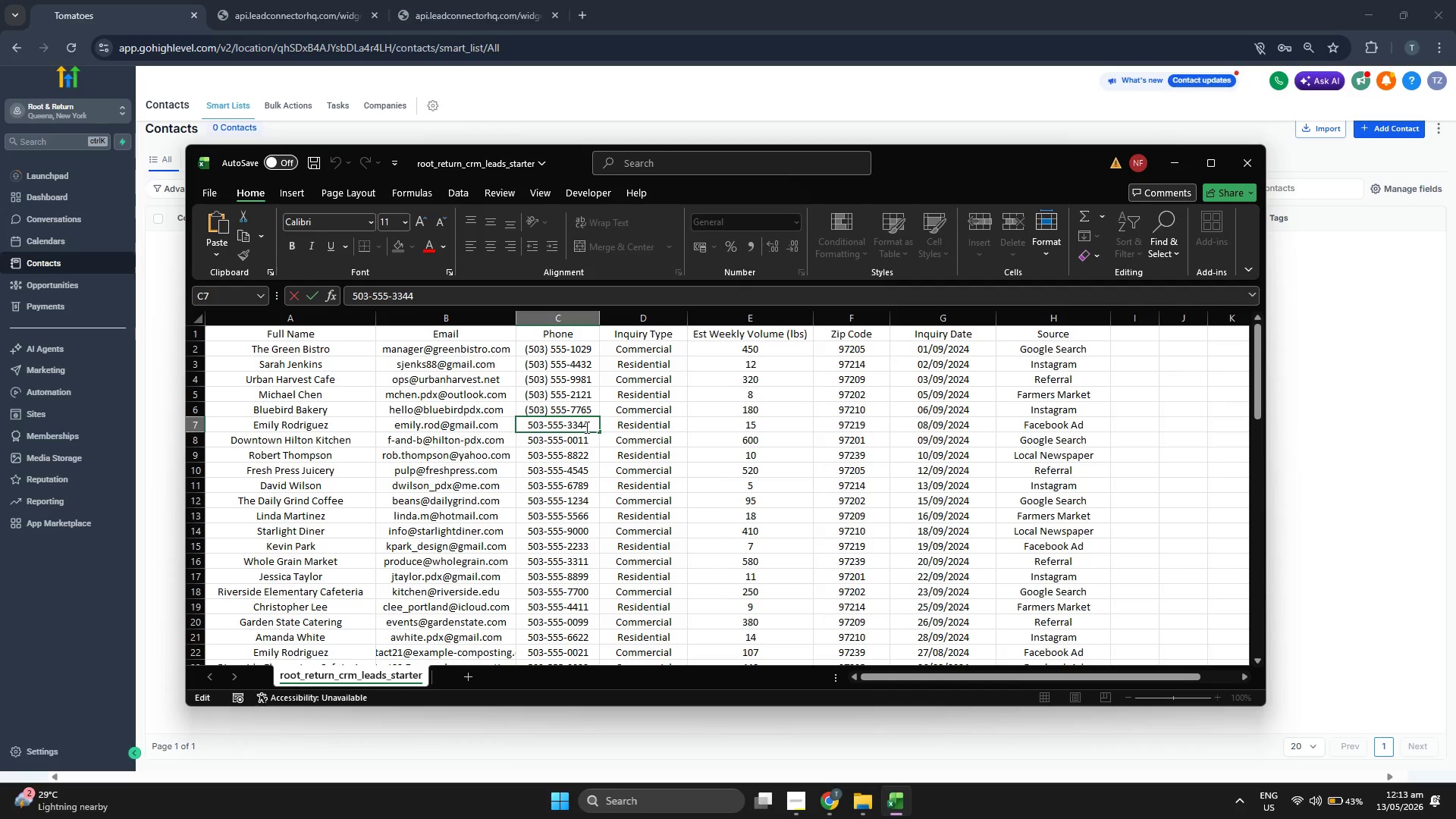 
key(Backspace)
 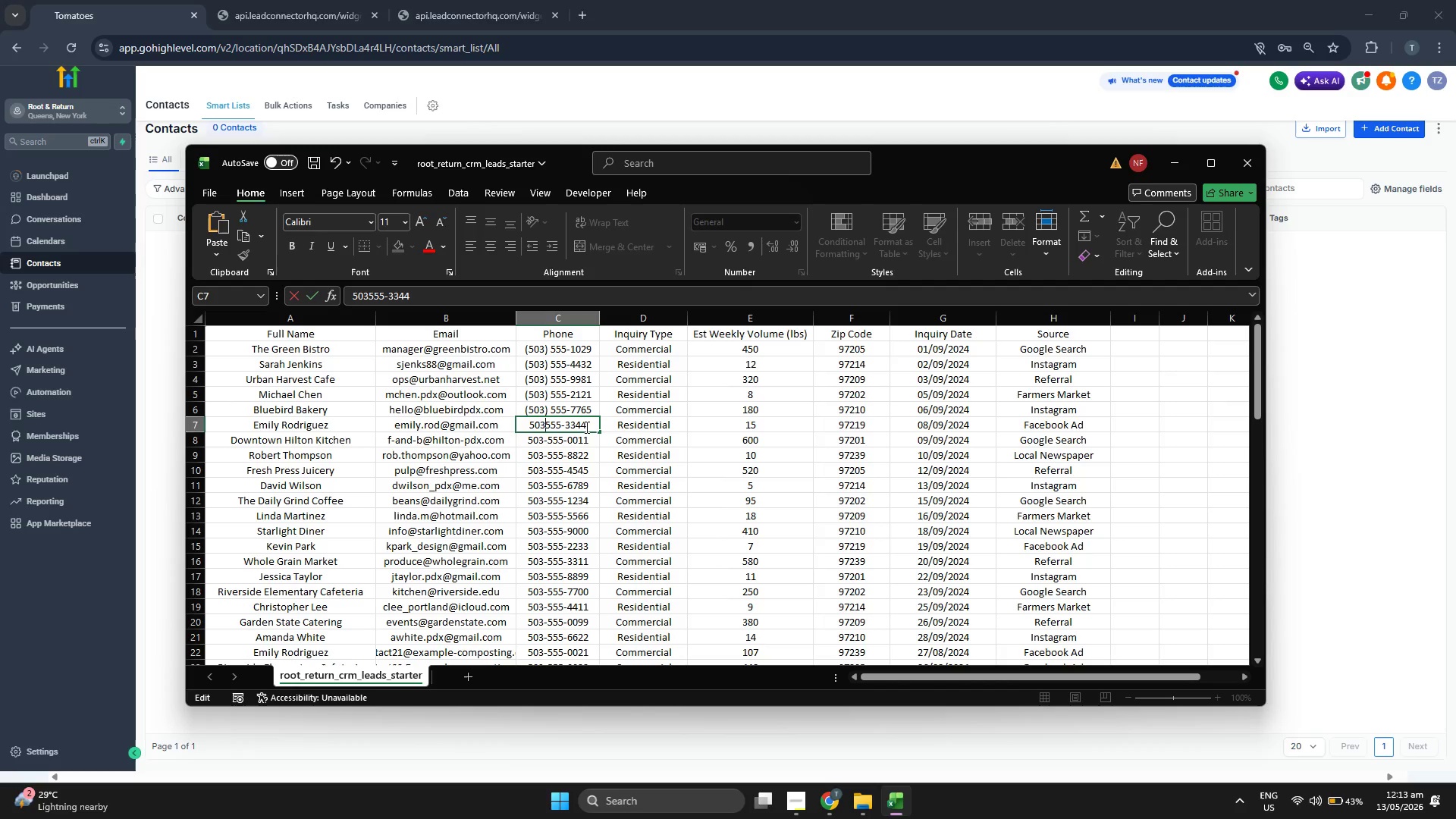 
key(Shift+0)
 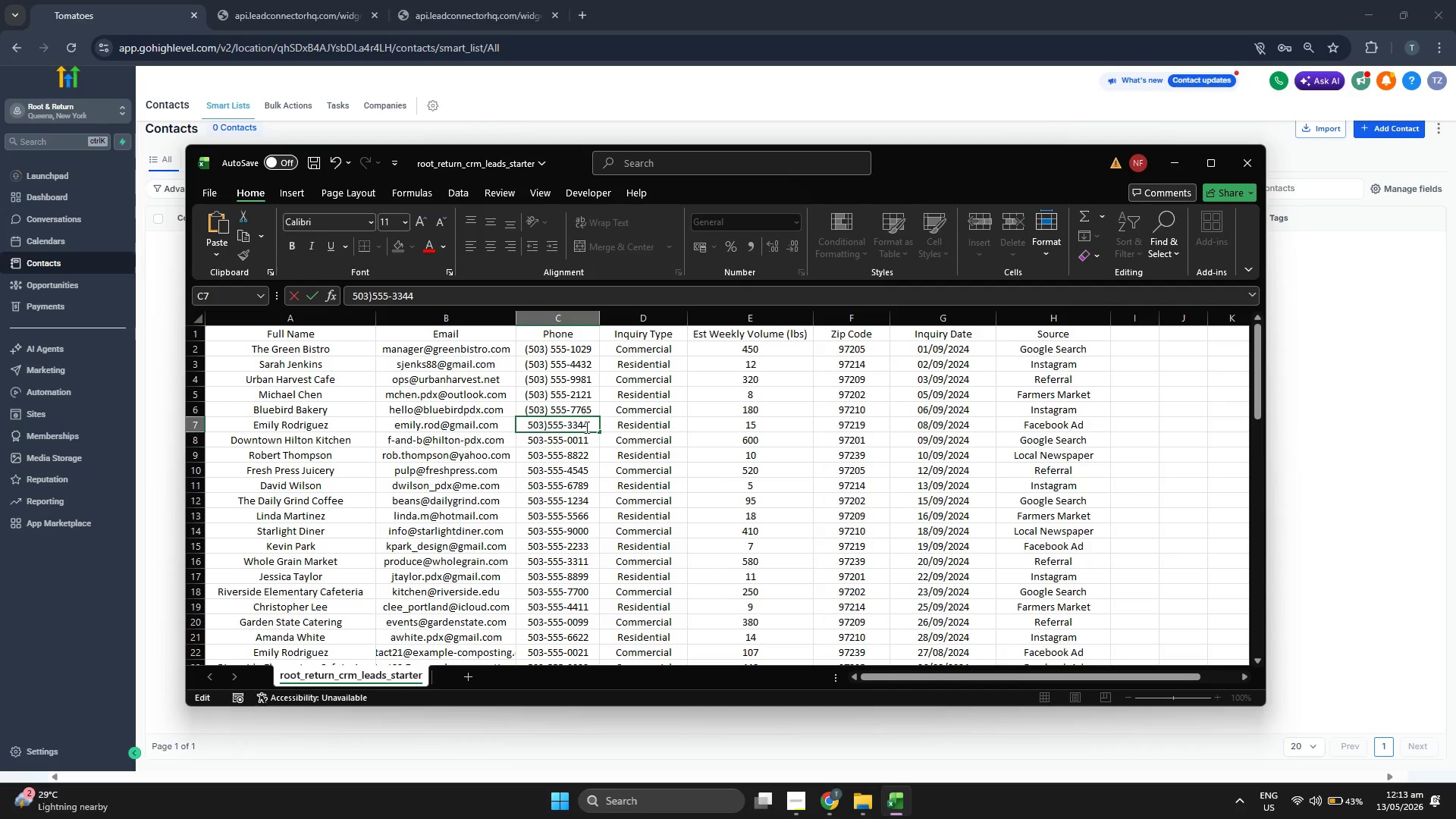 
key(Space)
 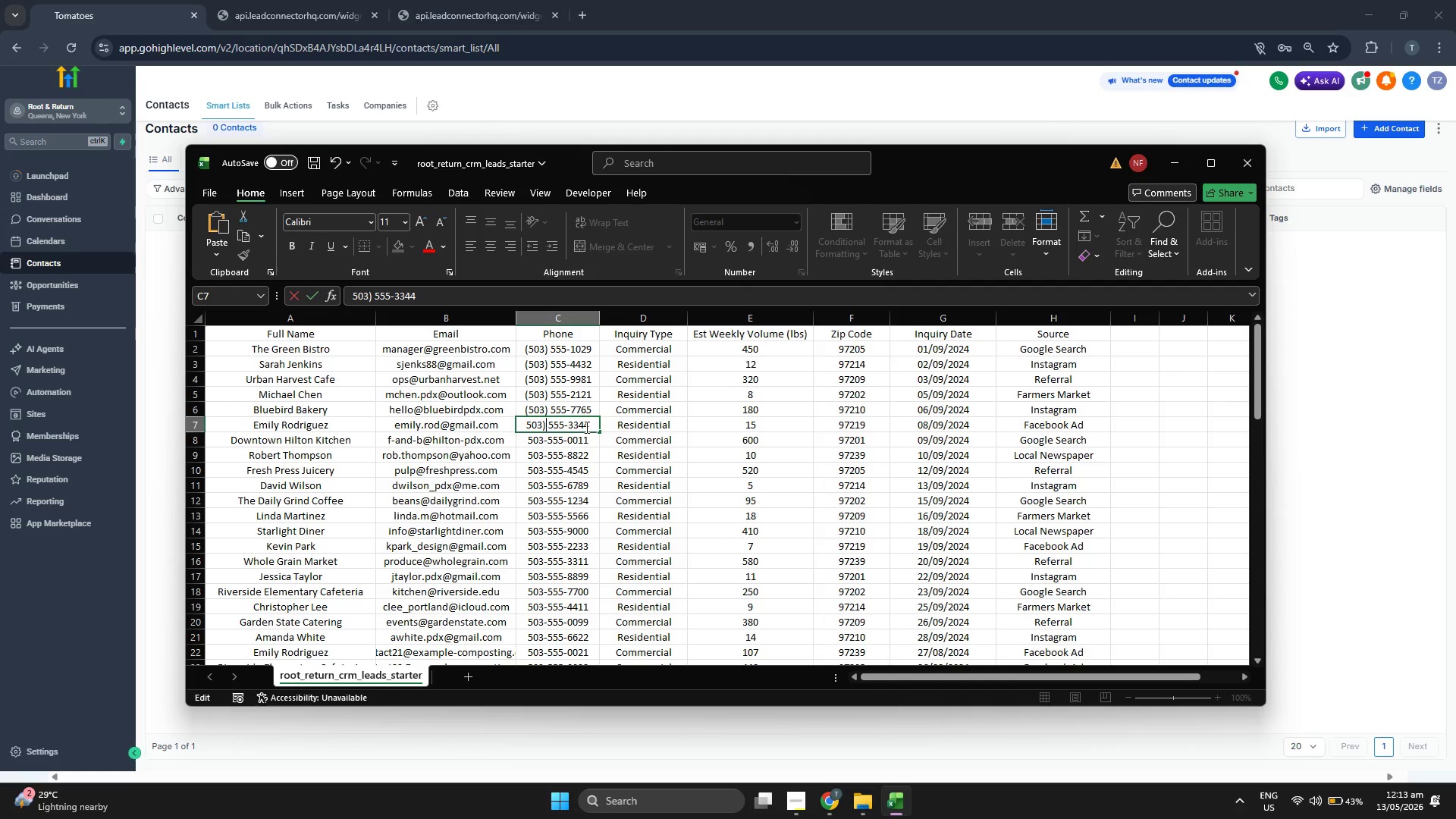 
key(ArrowLeft)
 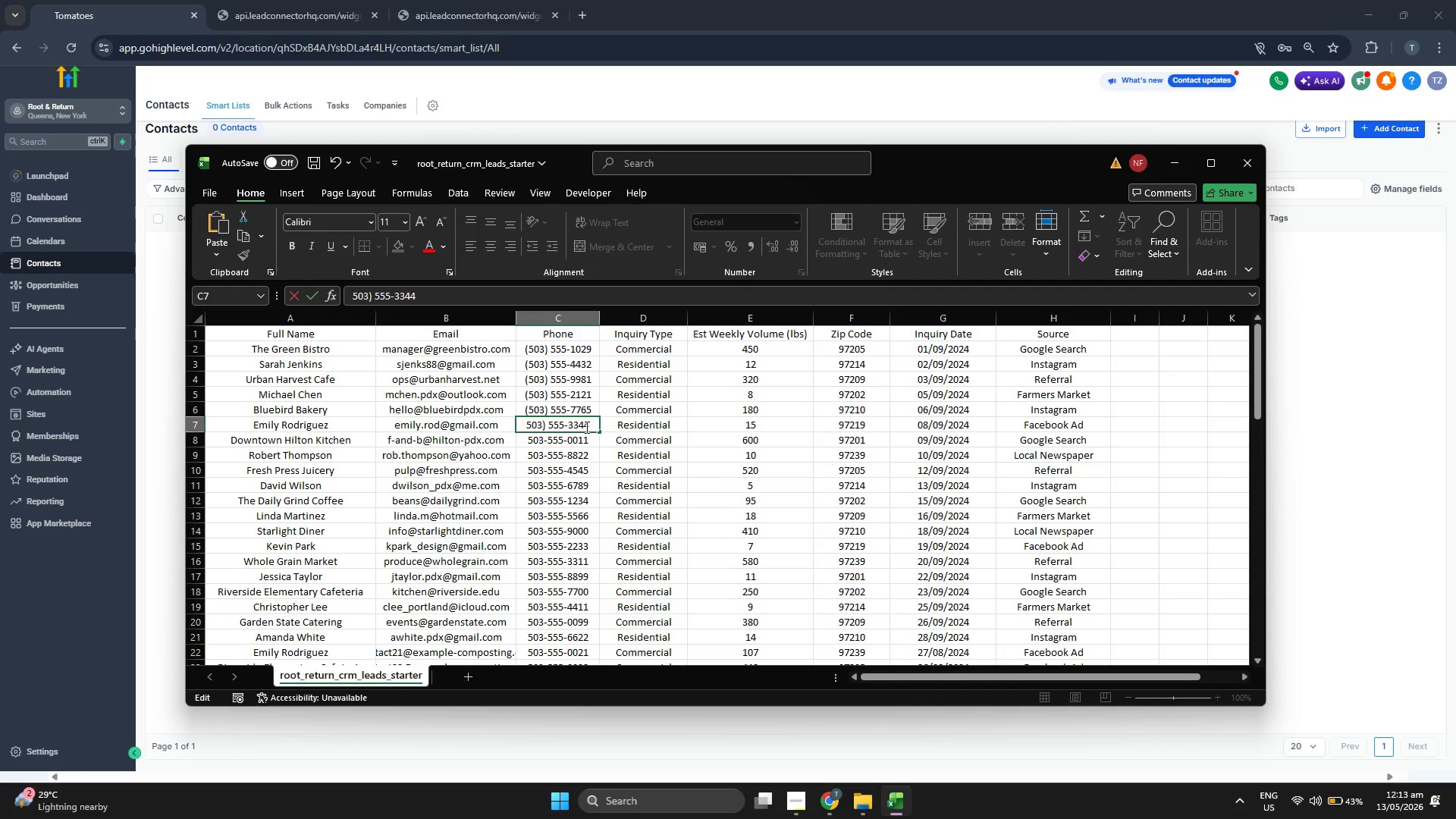 
key(ArrowLeft)
 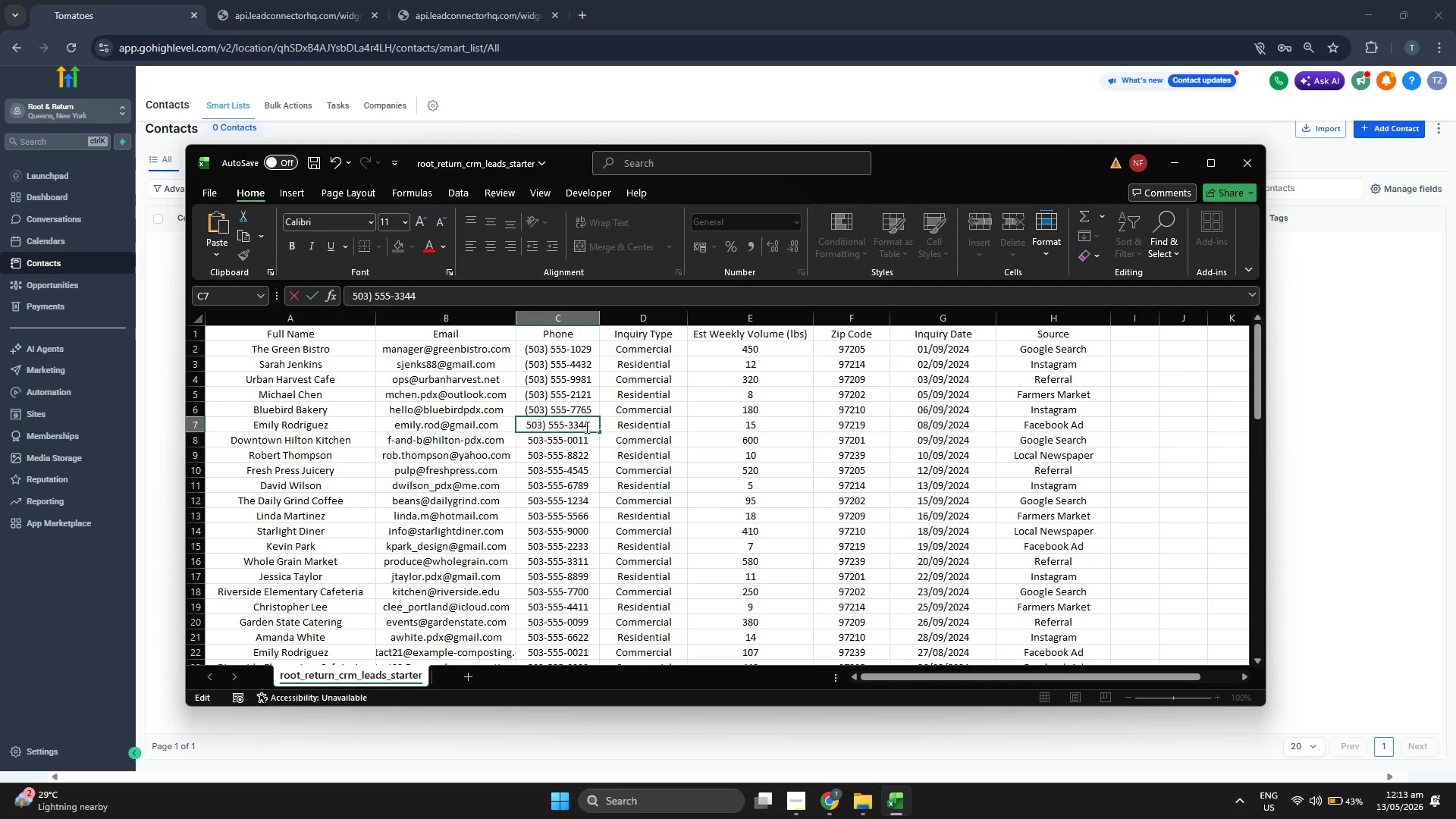 
key(ArrowLeft)
 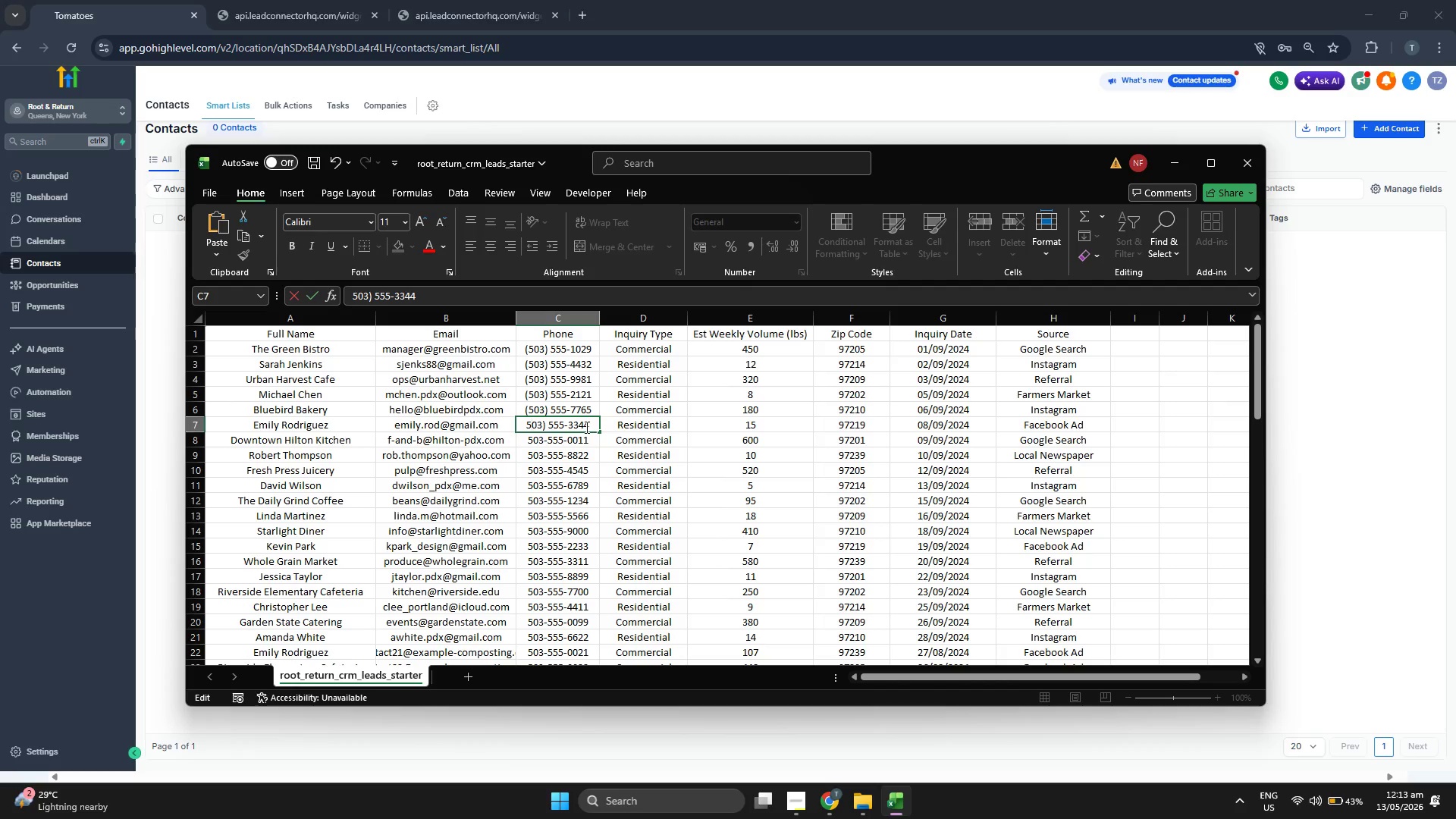 
key(ArrowLeft)
 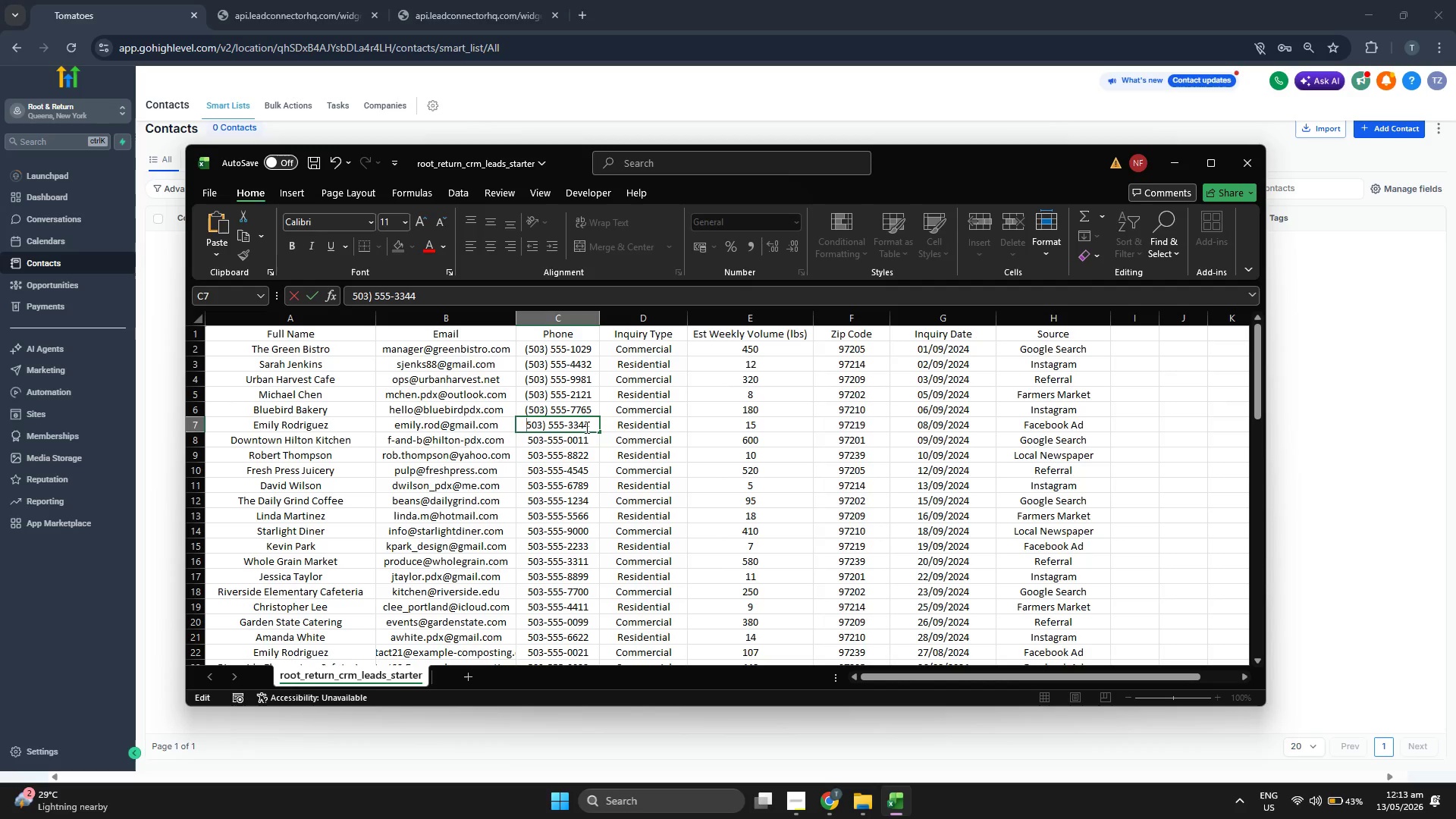 
key(ArrowLeft)
 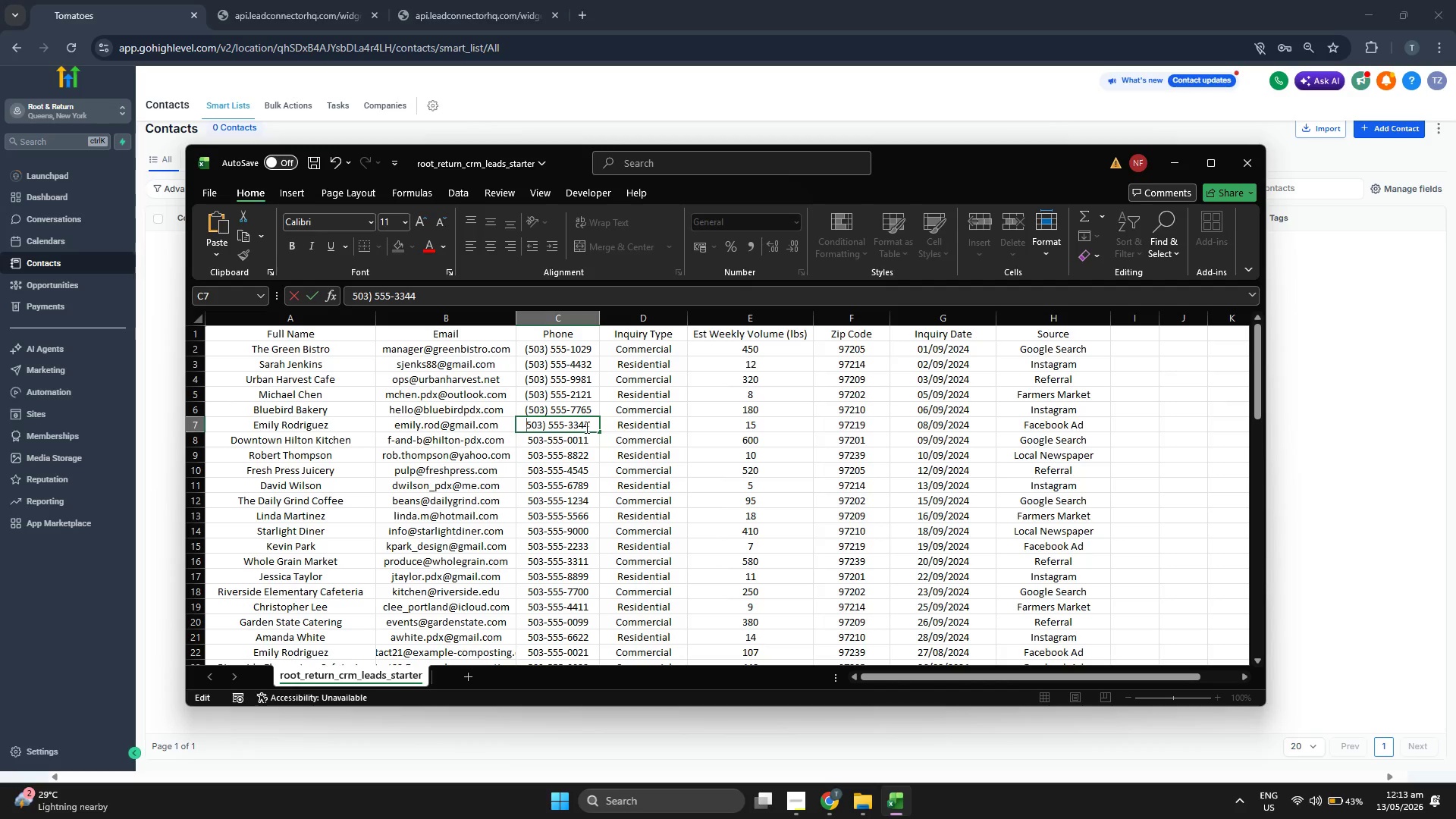 
key(Shift+9)
 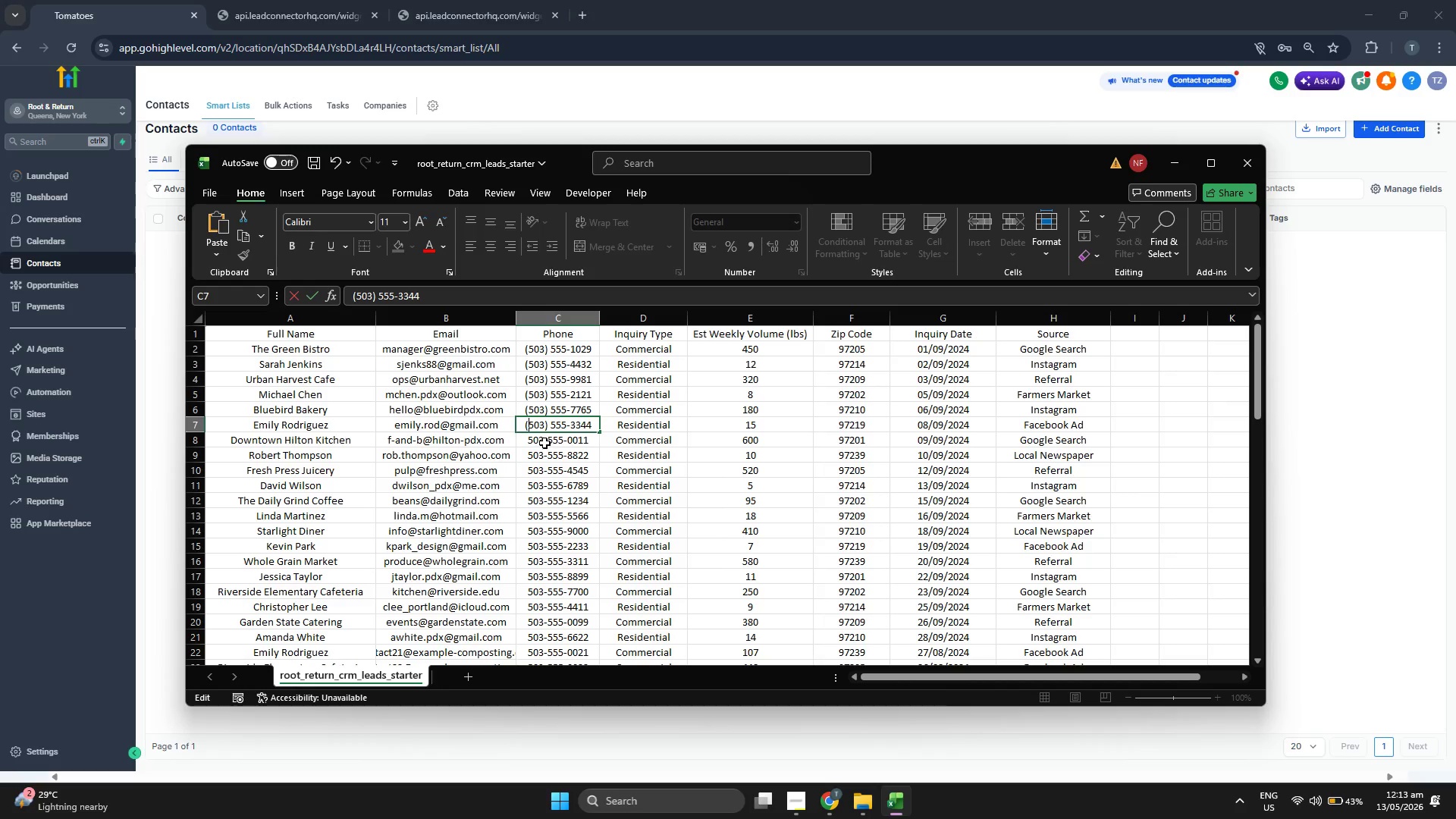 
double_click([547, 438])
 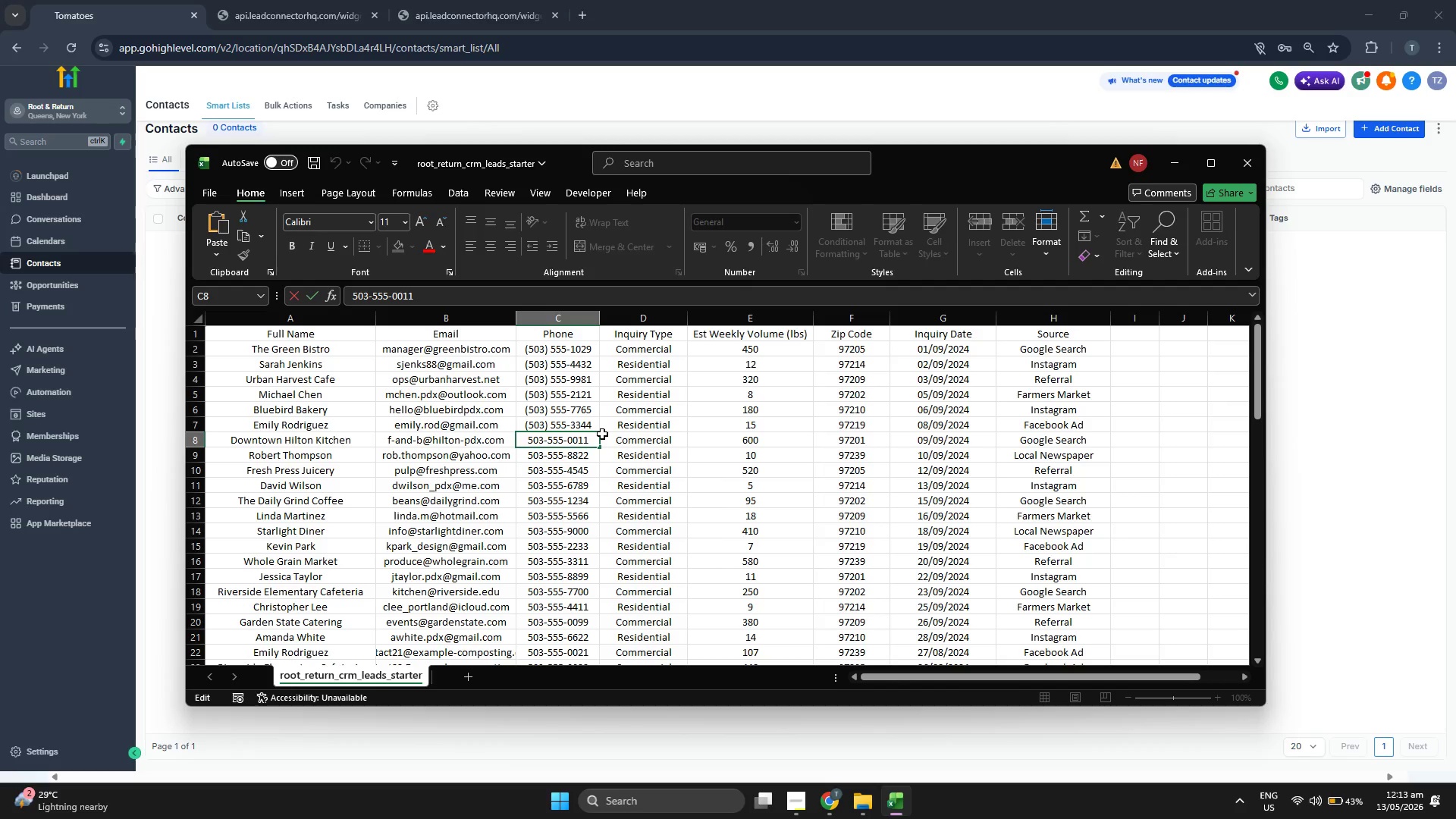 
key(Backspace)
 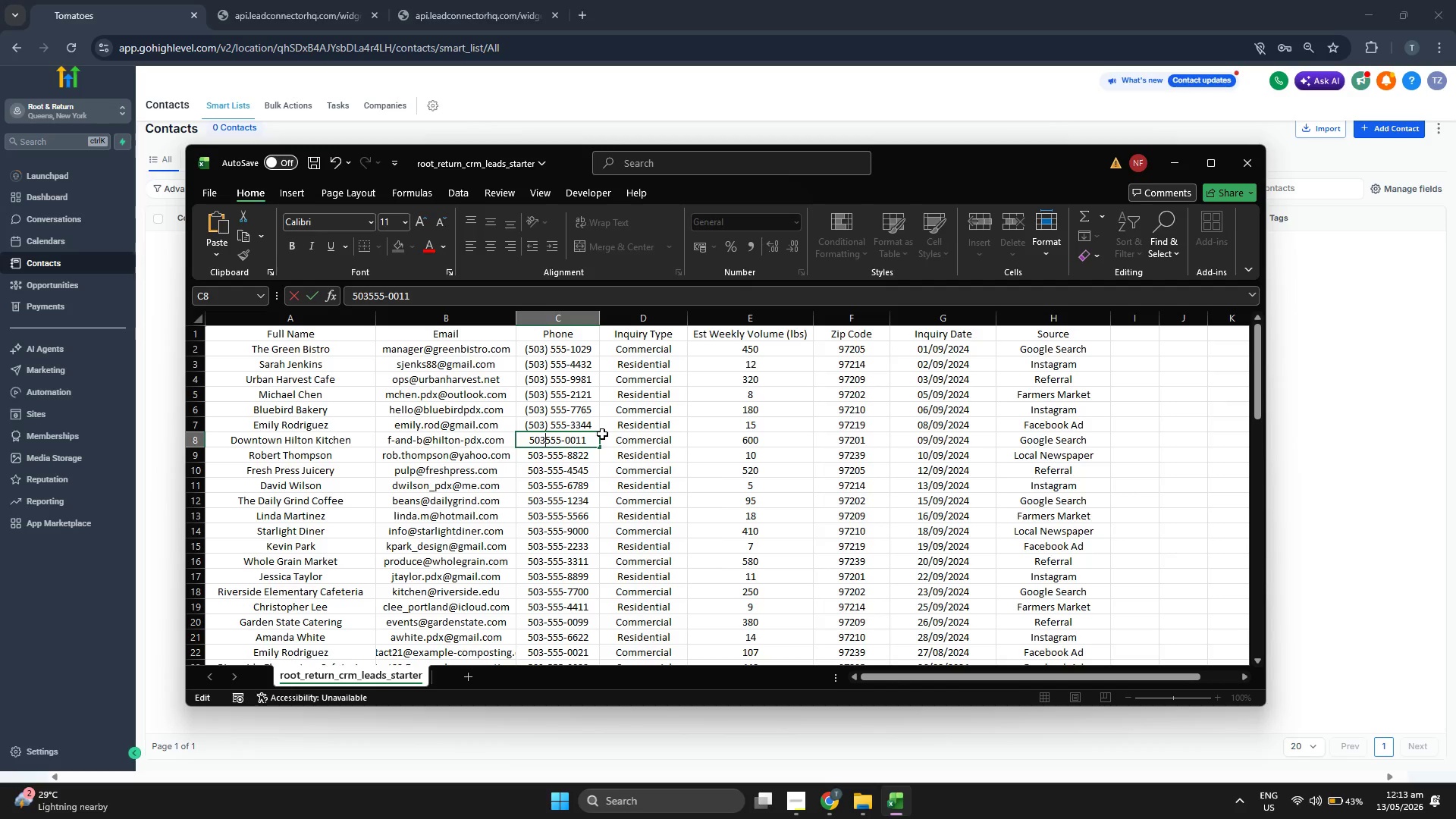 
key(Shift+0)
 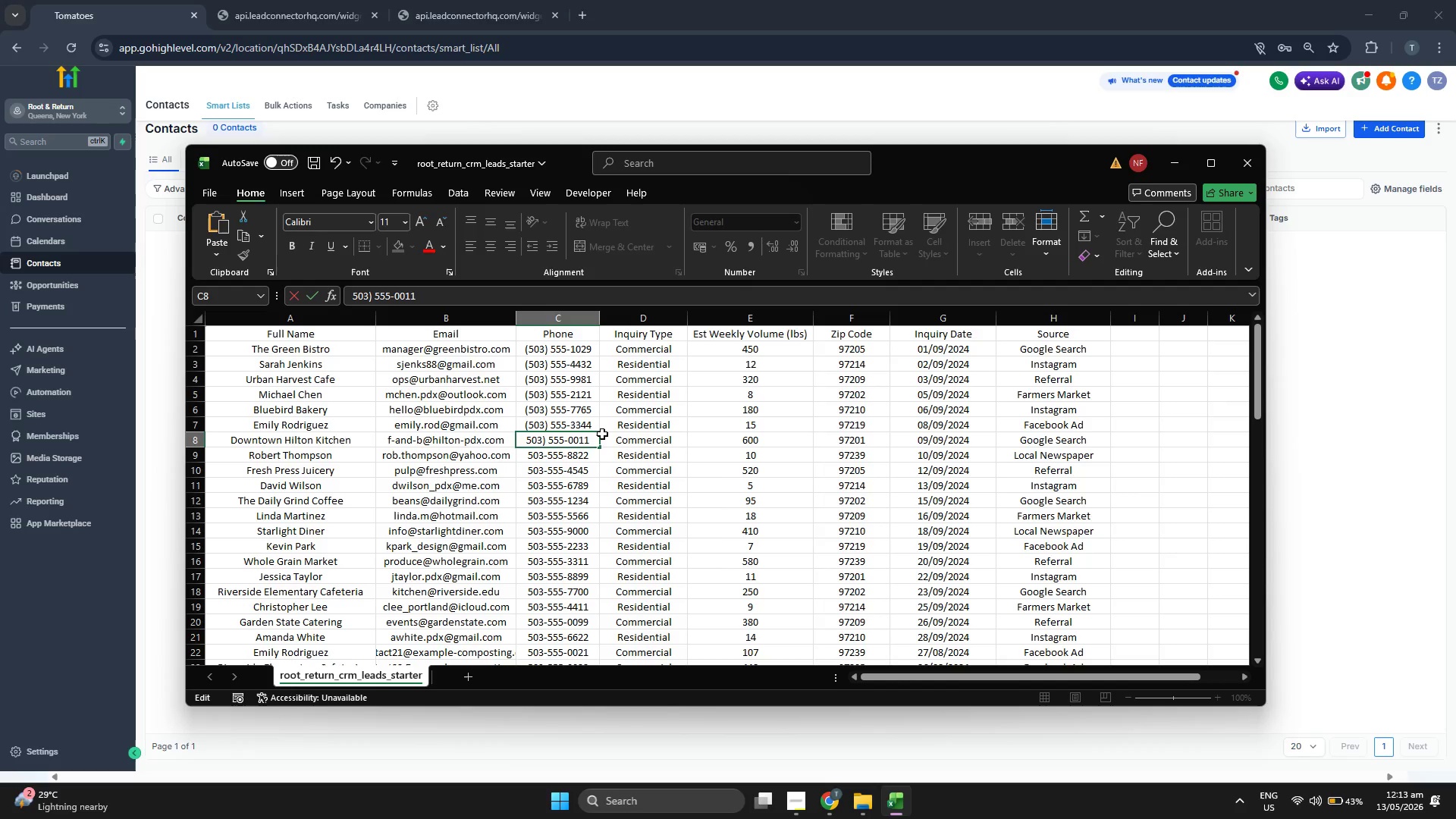 
key(Space)
 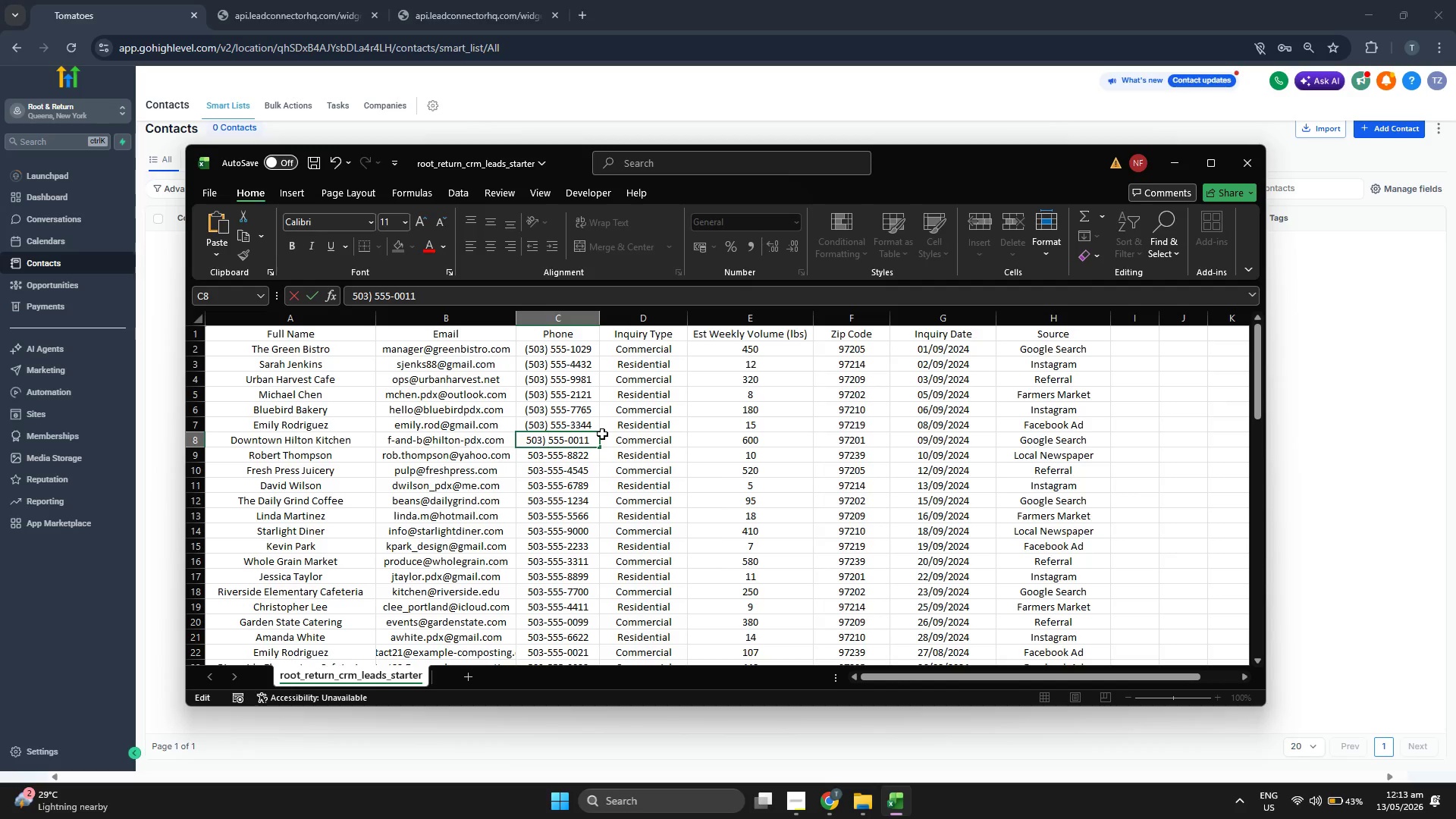 
key(ArrowLeft)
 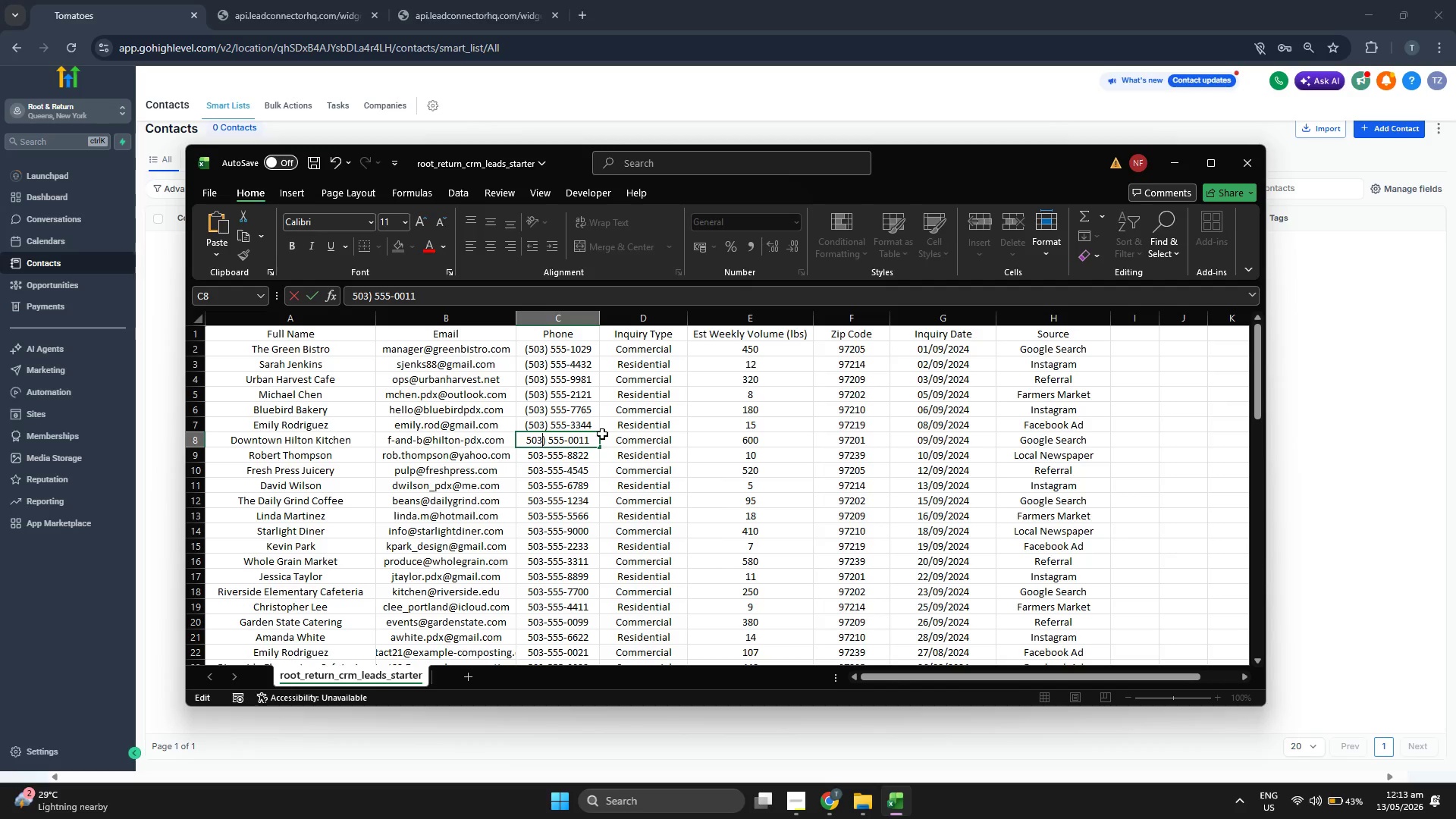 
key(ArrowLeft)
 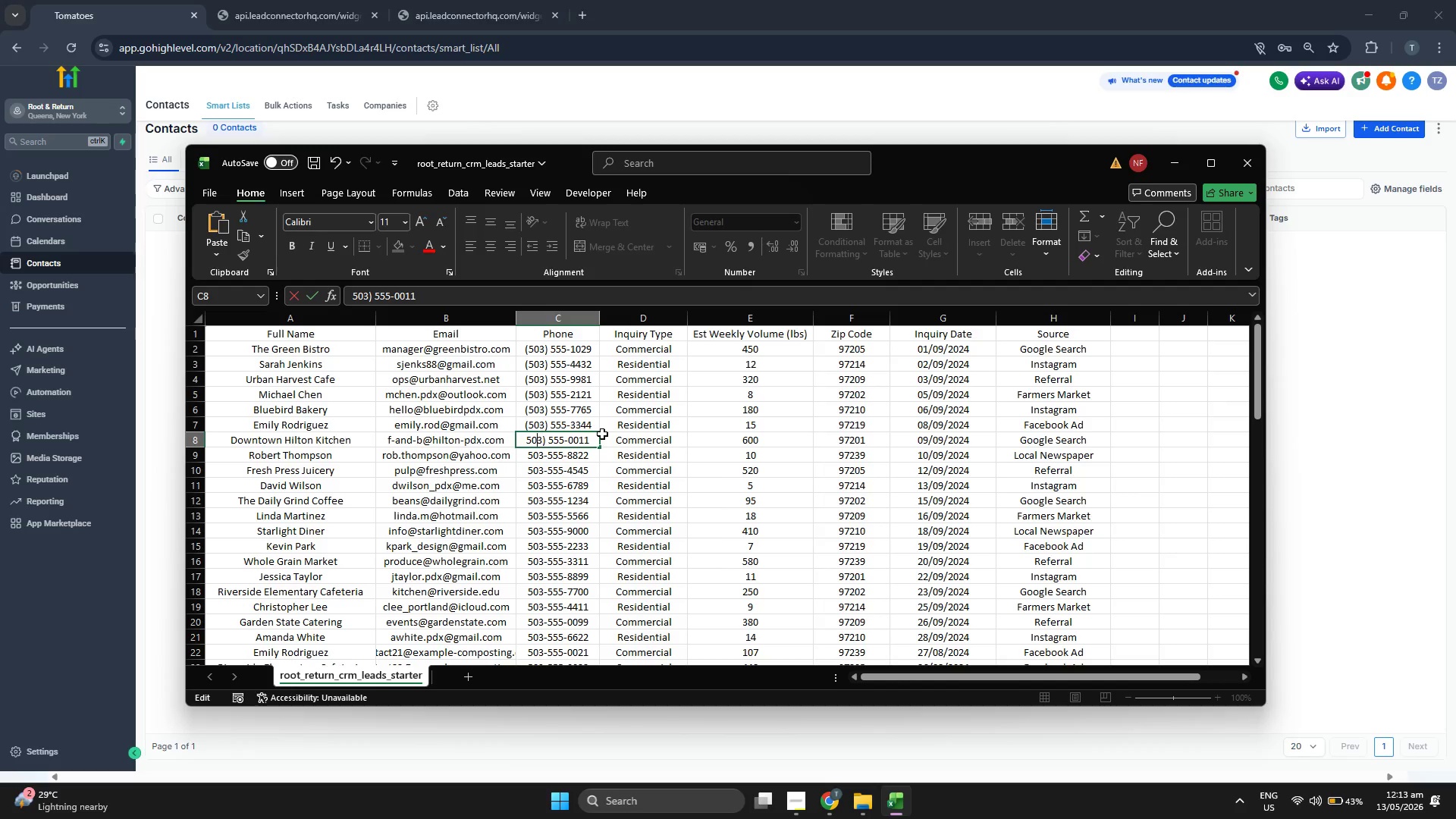 
key(ArrowLeft)
 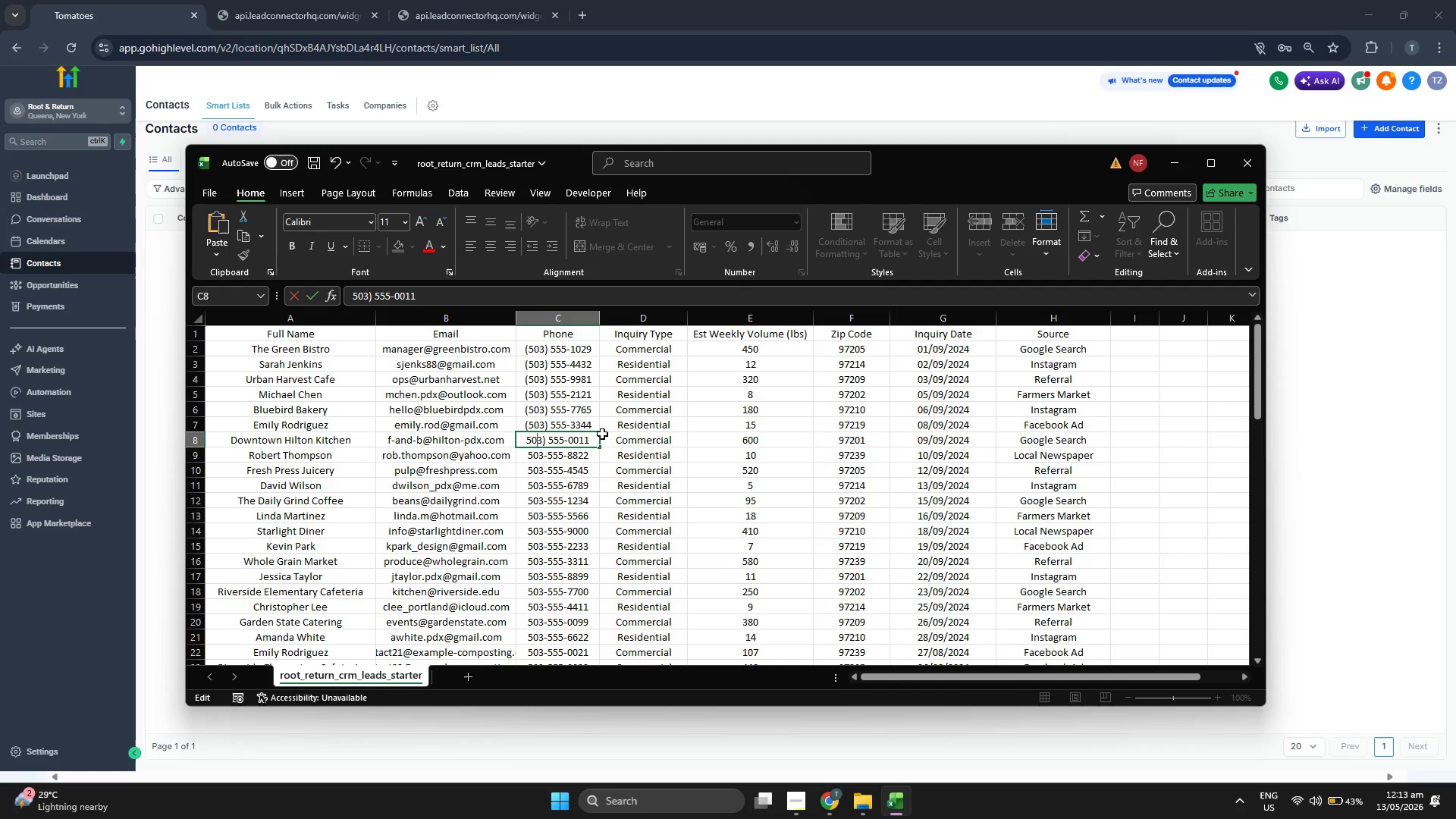 
key(ArrowLeft)
 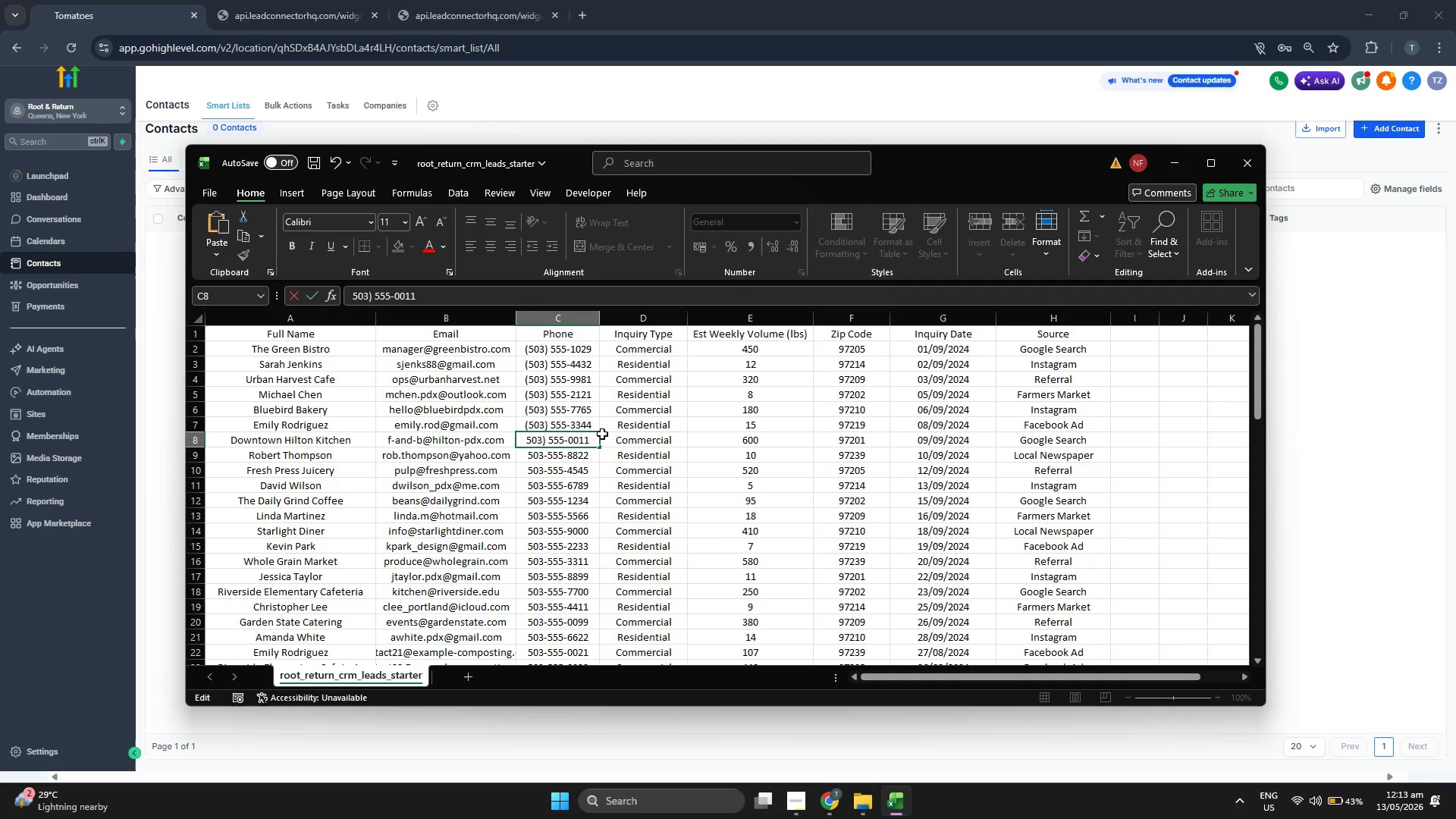 
key(ArrowLeft)
 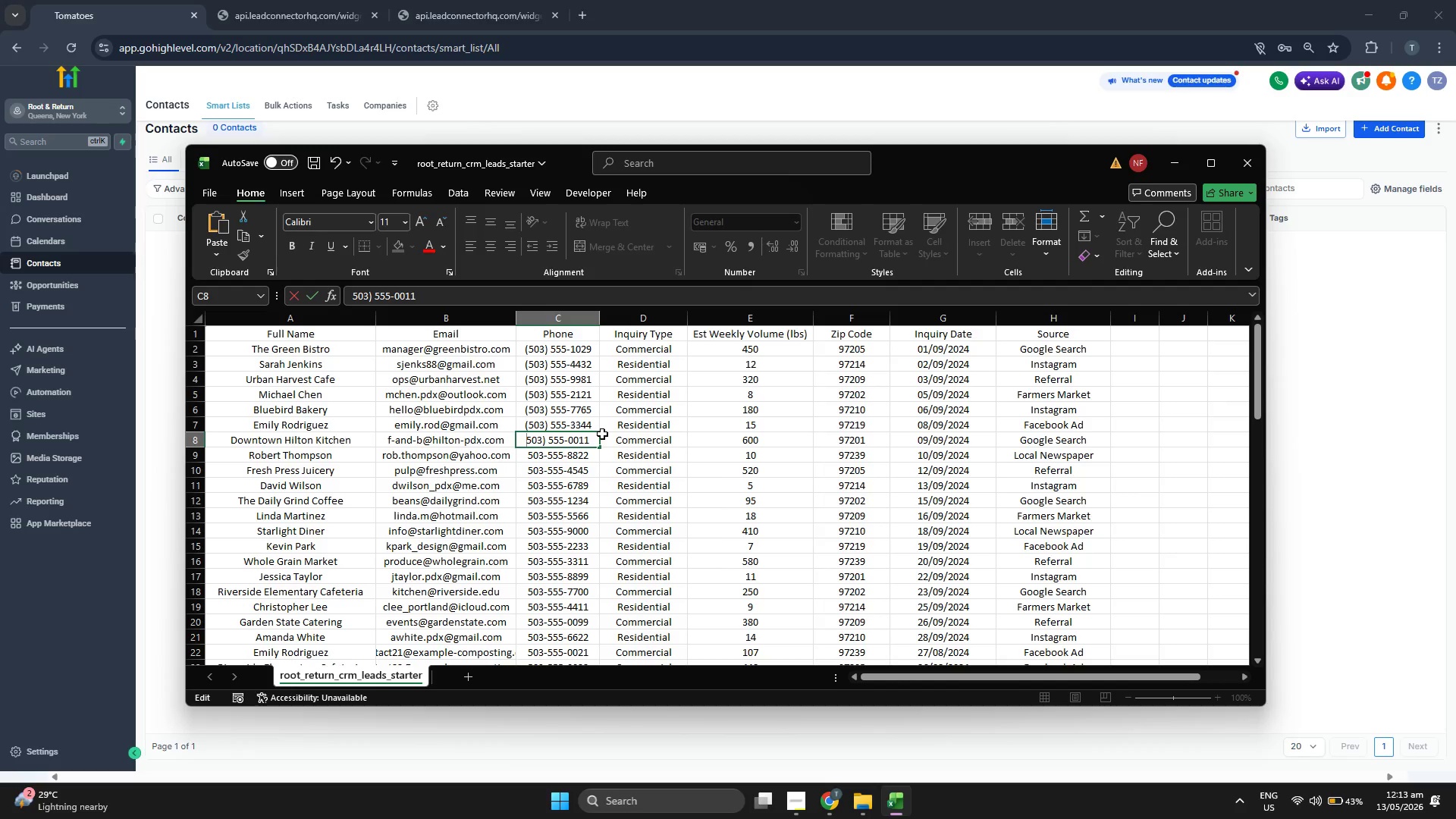 
key(Shift+9)
 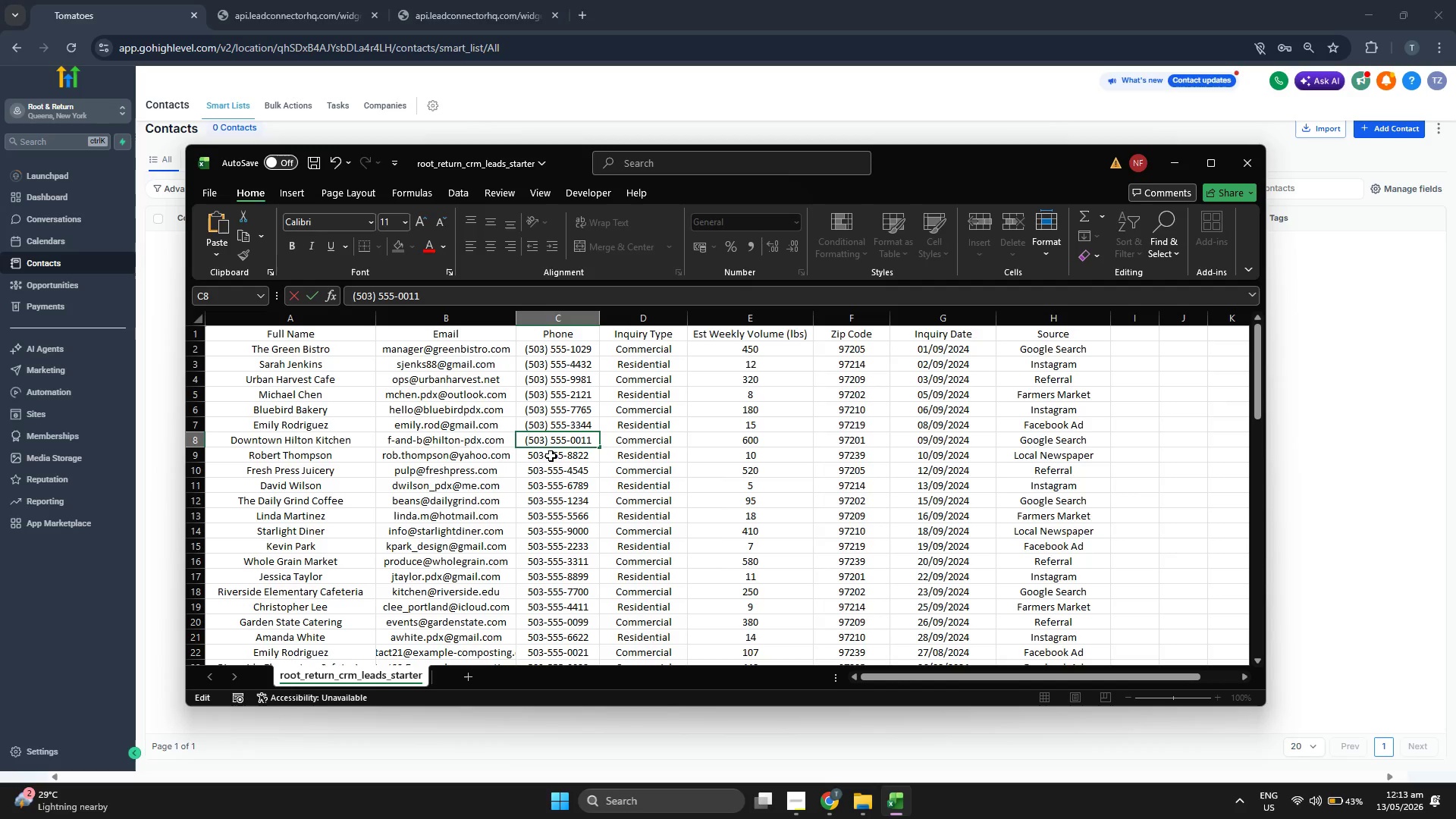 
double_click([548, 456])
 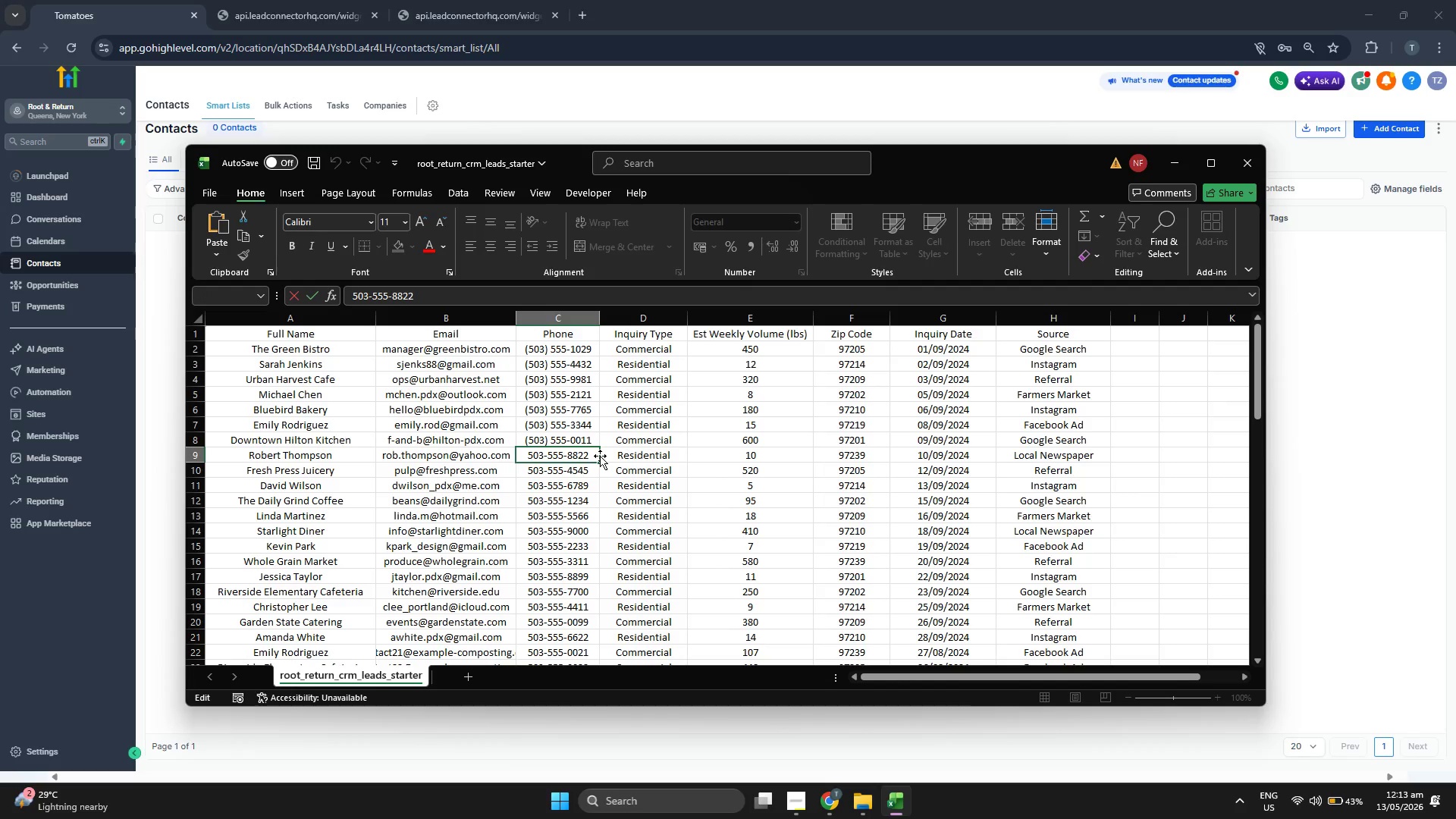 
key(Backspace)
 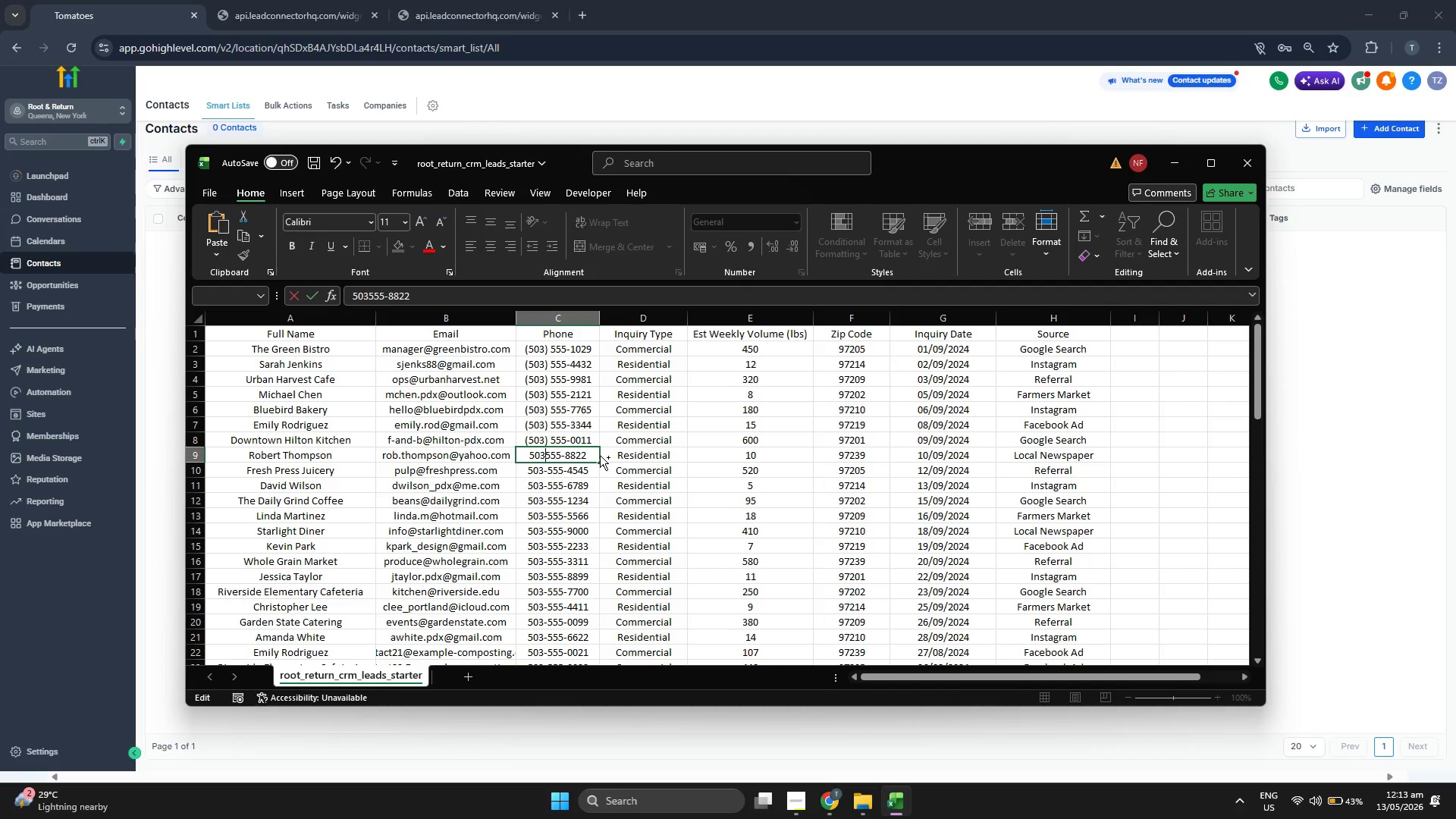 
key(Control+ControlRight)
 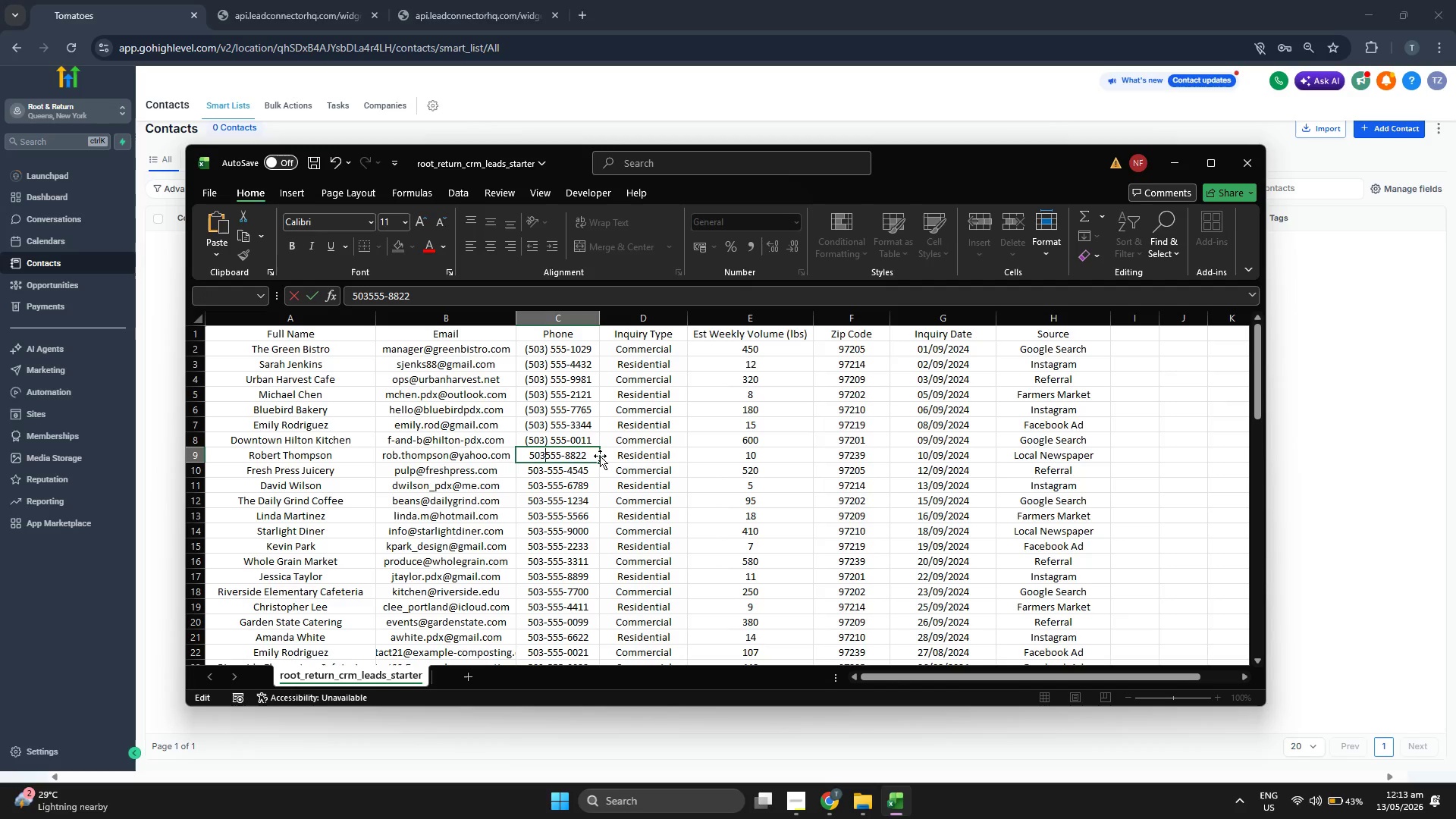 
key(Shift+0)
 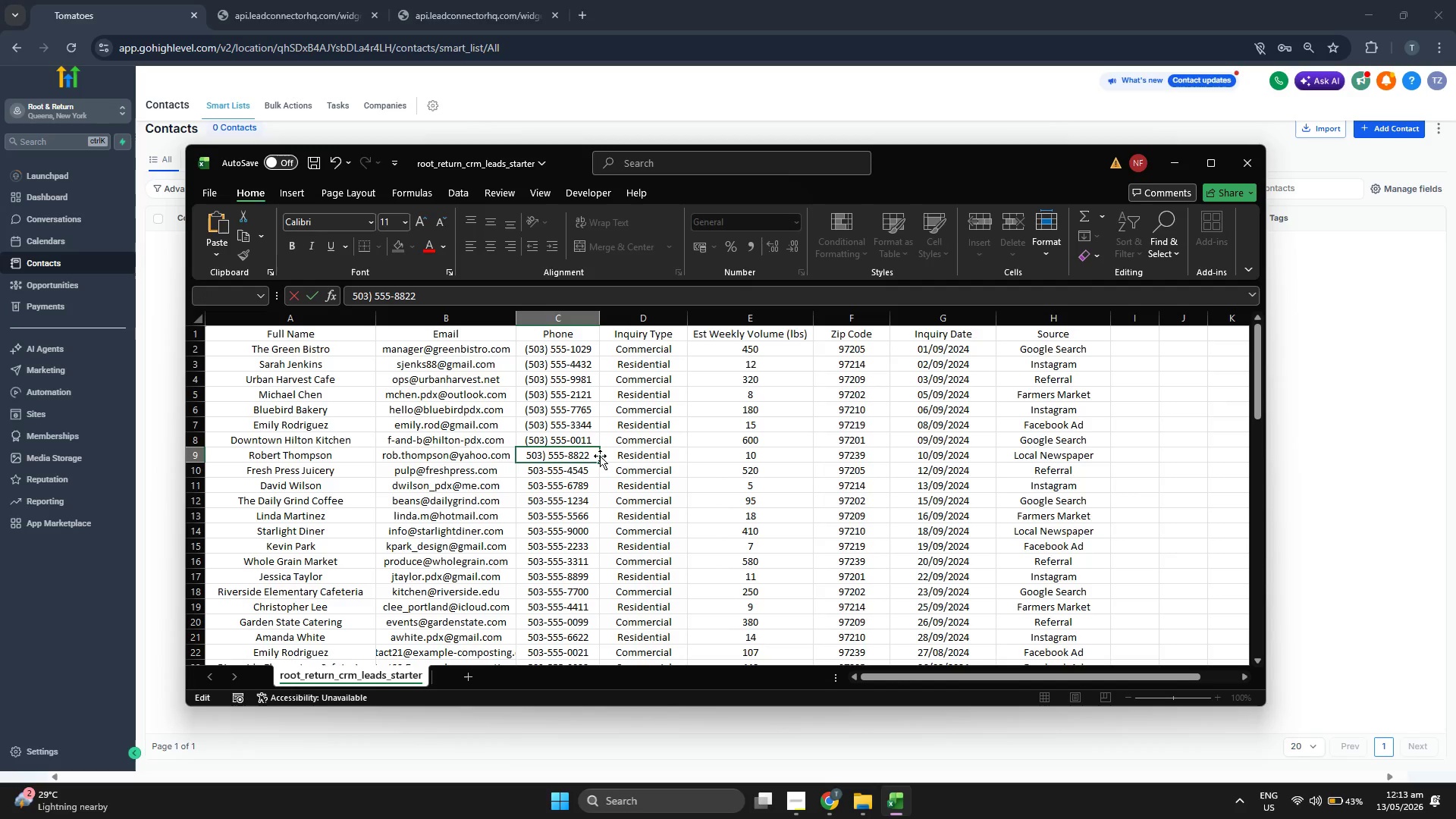 
key(Shift+Space)
 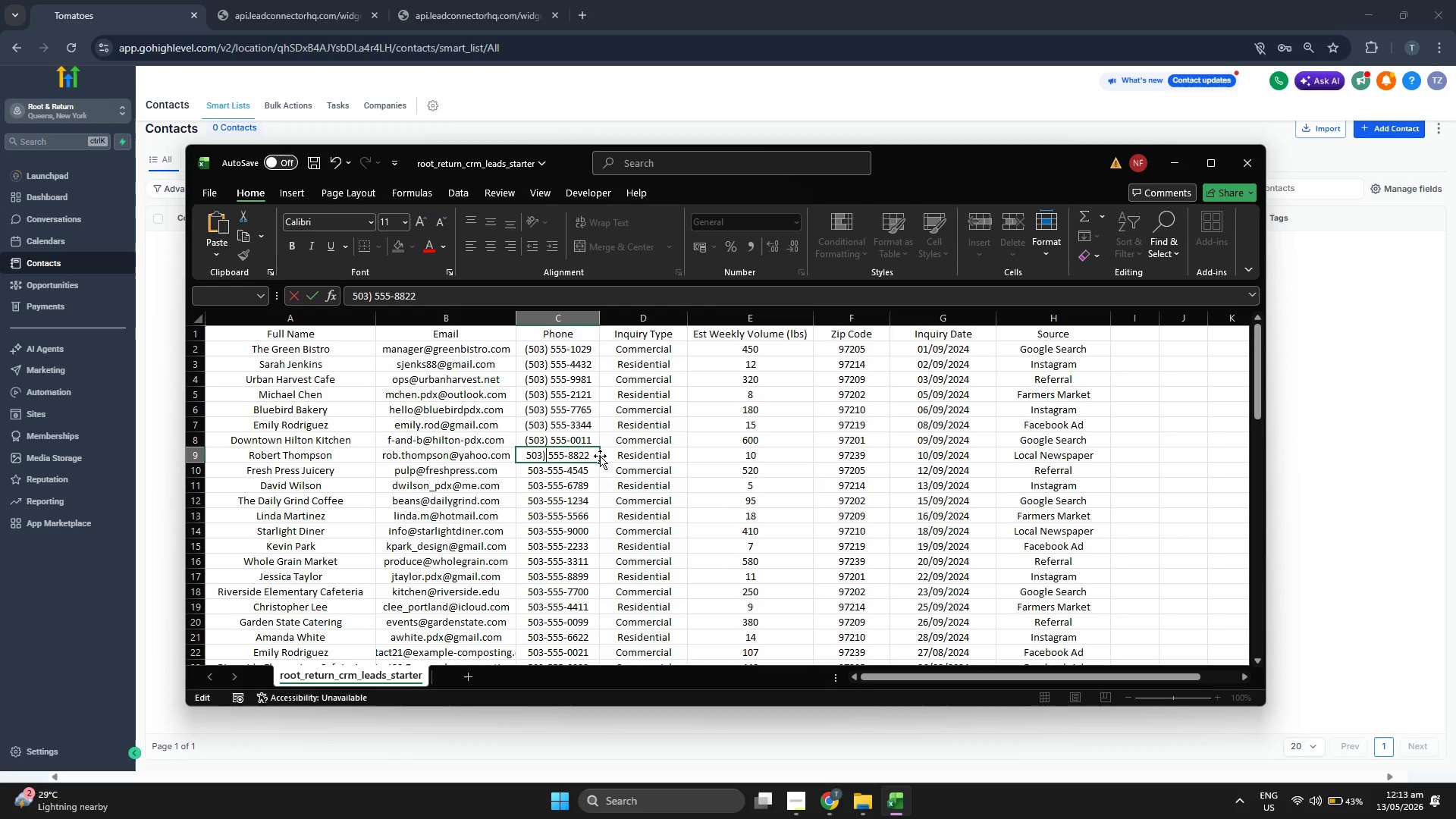 
key(ArrowLeft)
 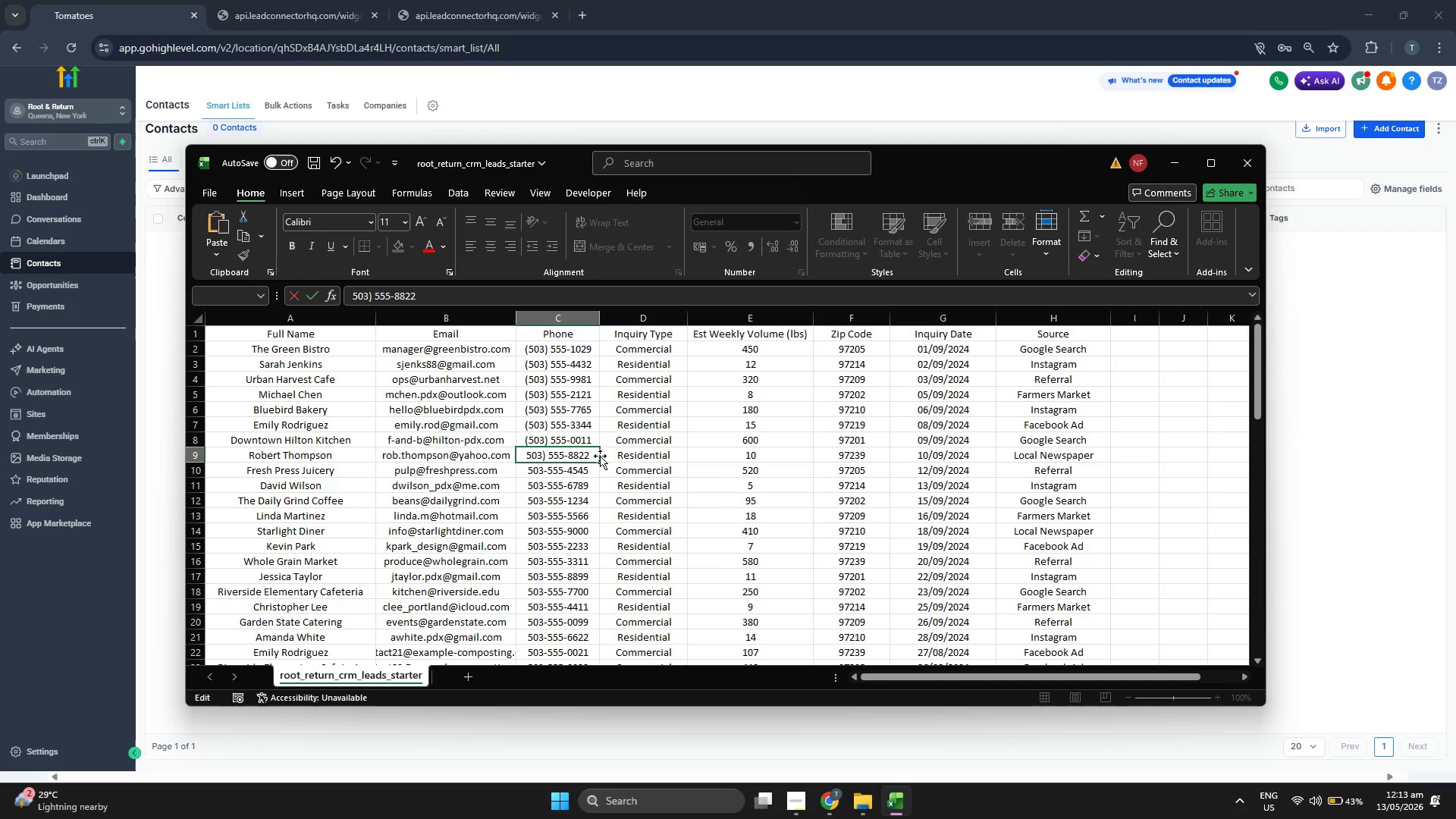 
key(ArrowLeft)
 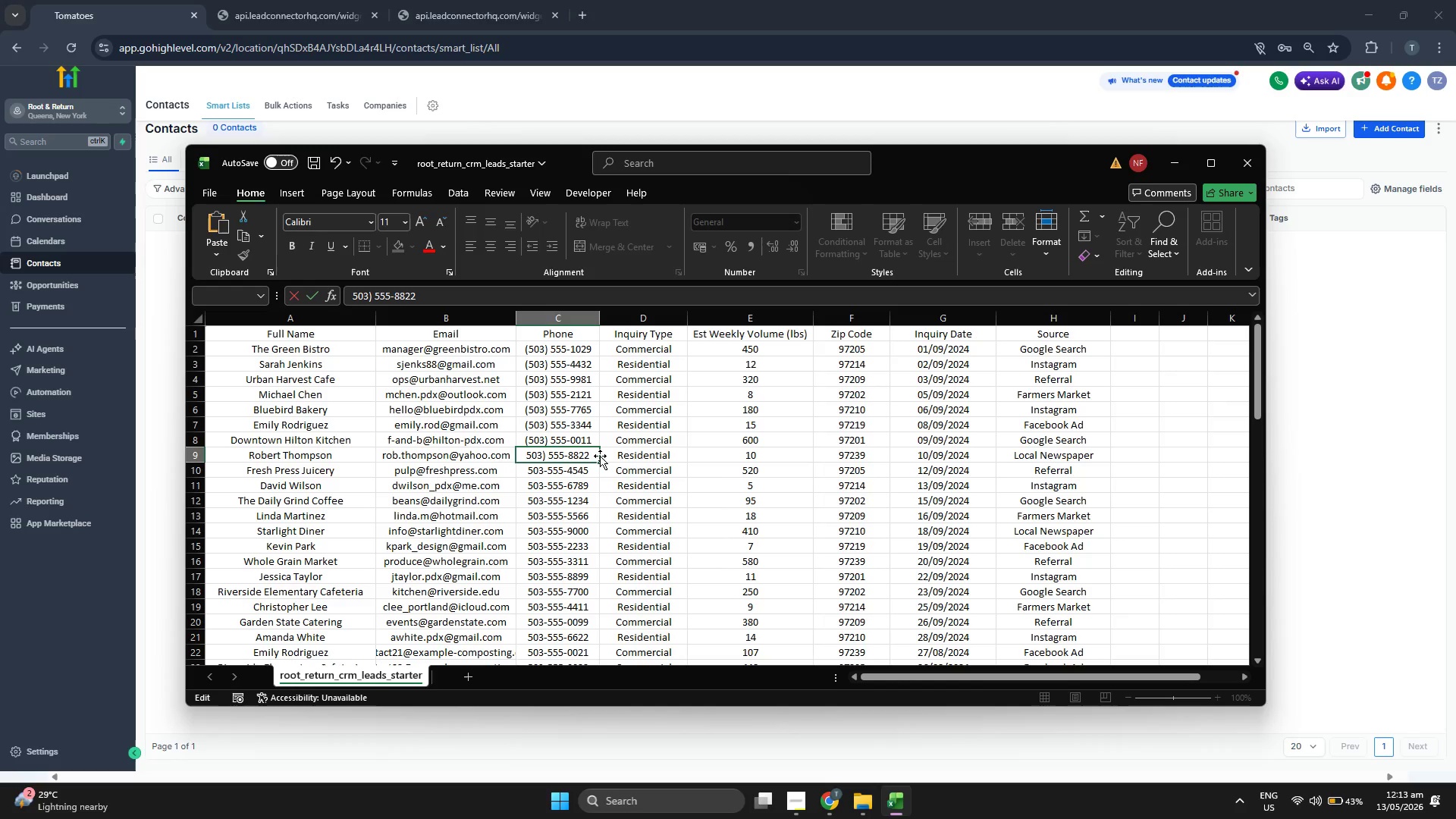 
key(ArrowLeft)
 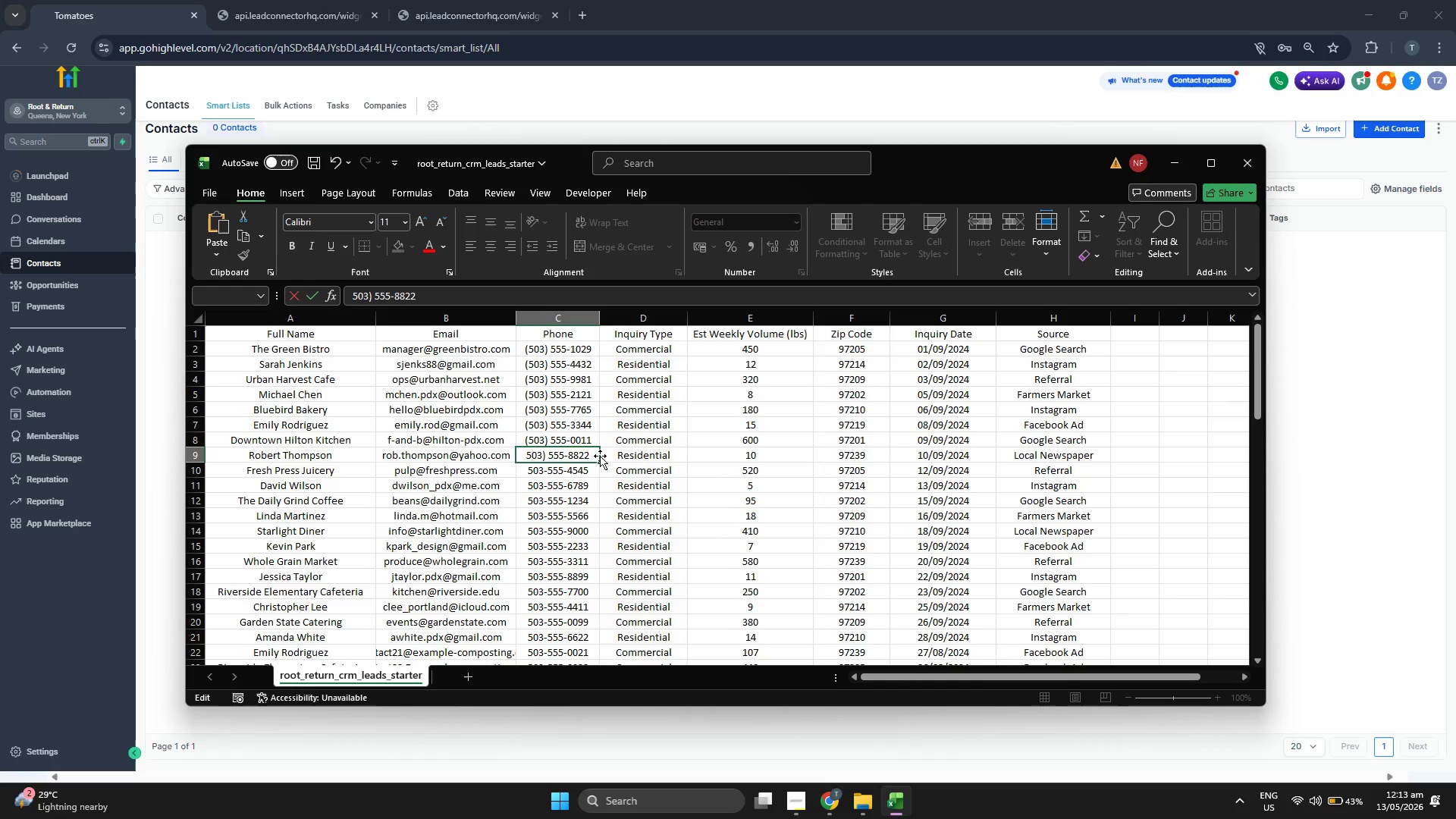 
key(ArrowLeft)
 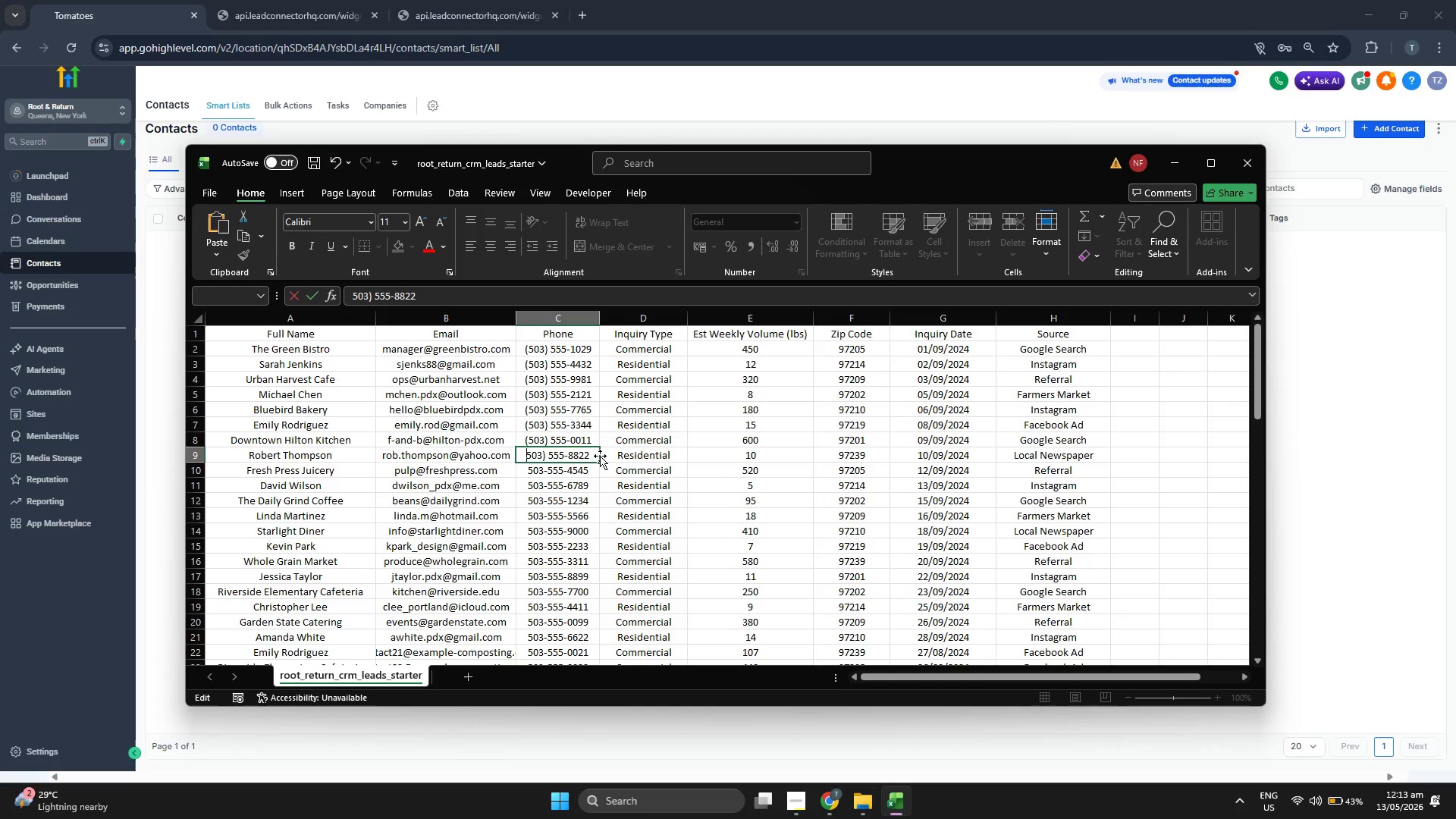 
key(ArrowLeft)
 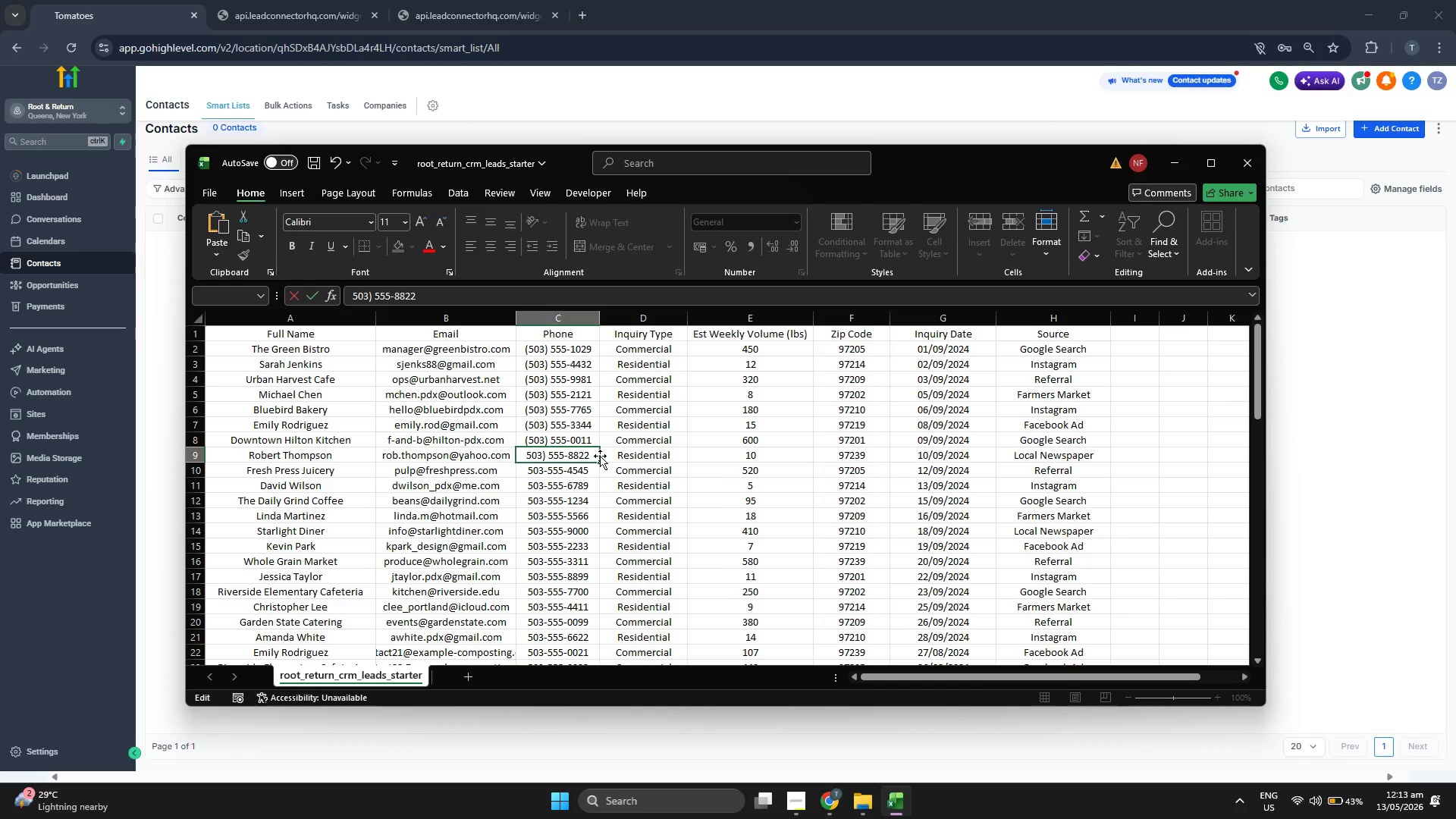 
key(Shift+9)
 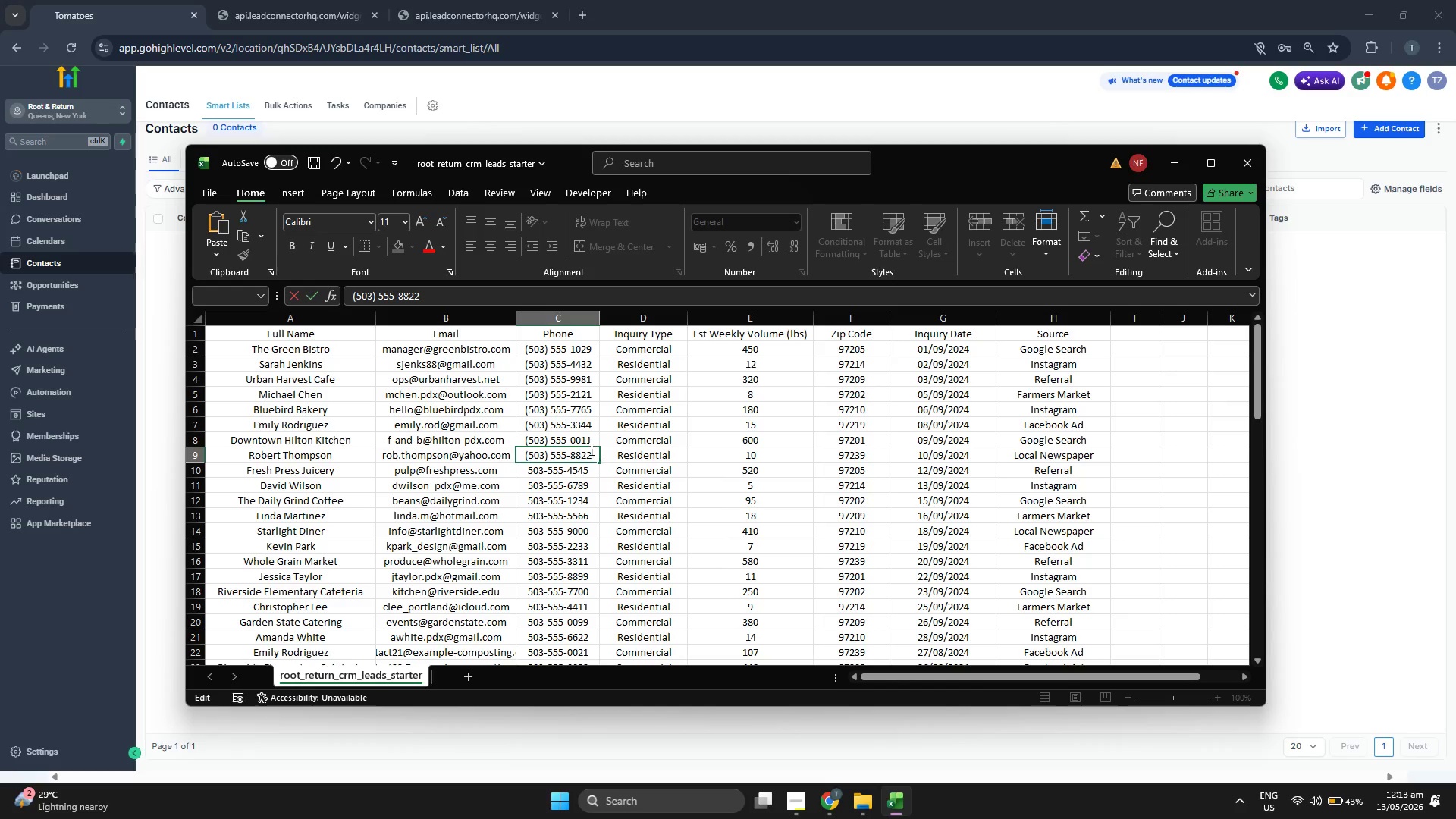 
scroll: coordinate [590, 449], scroll_direction: down, amount: 1.0
 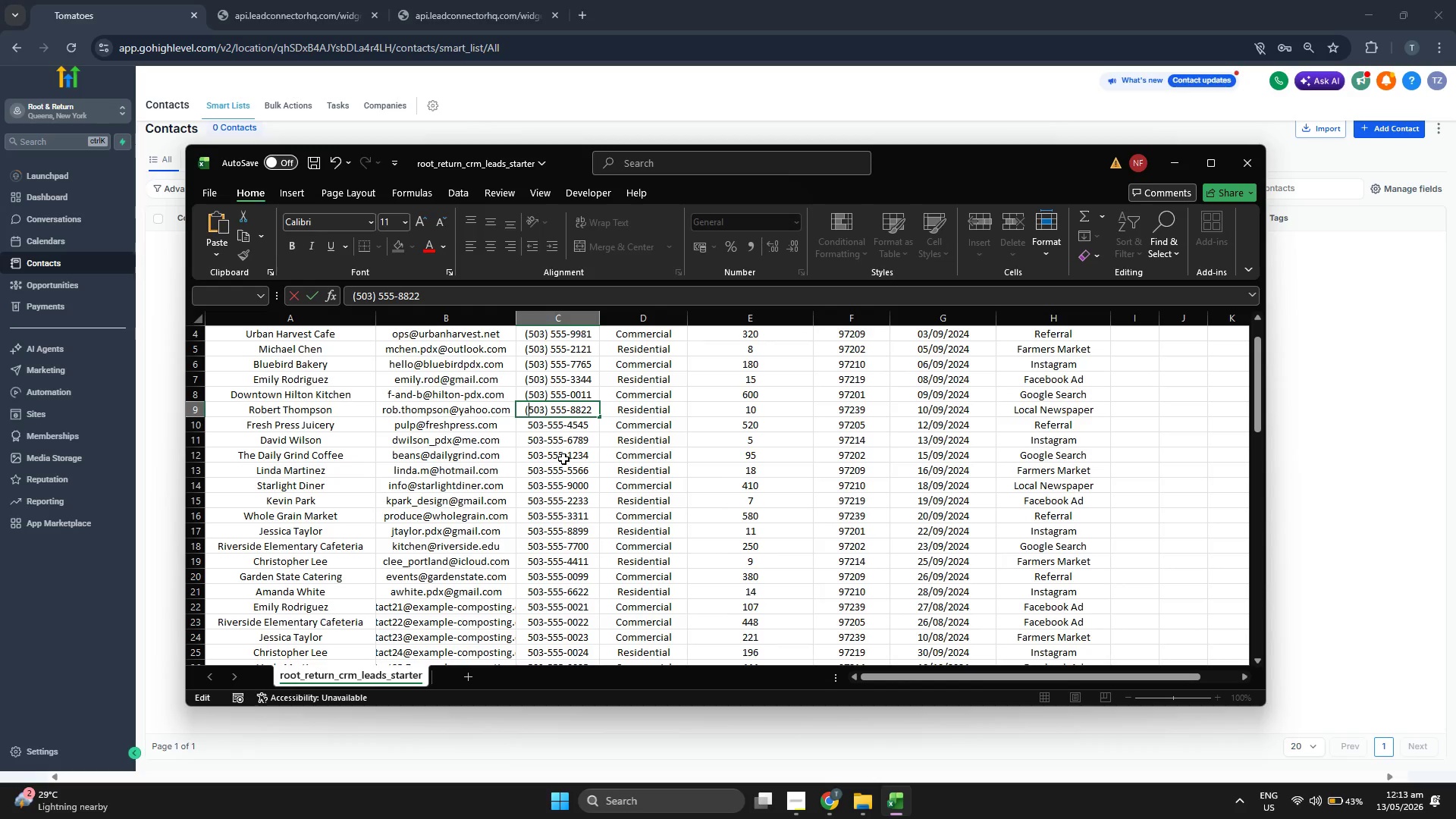 
double_click([545, 424])
 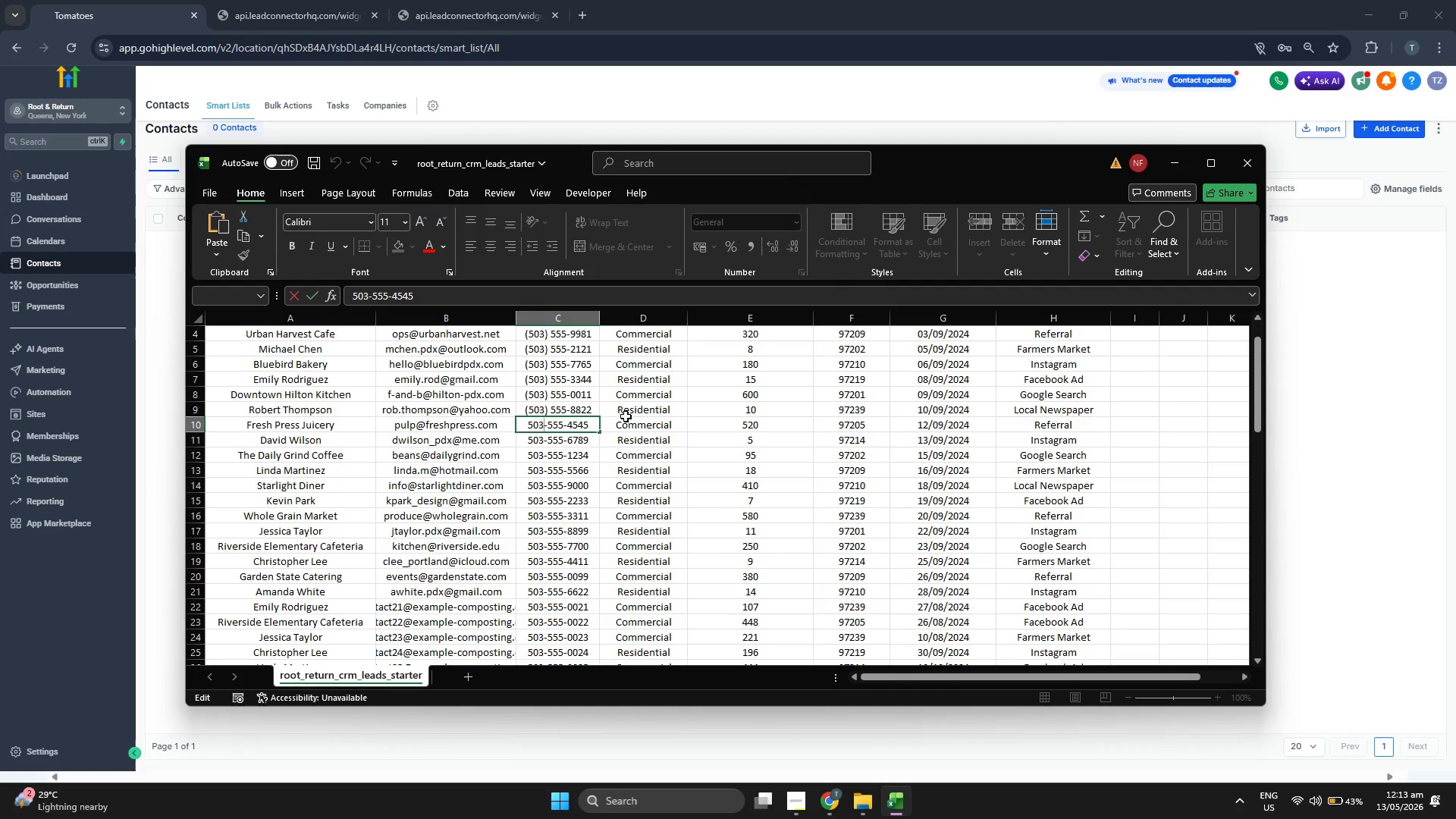 
key(ArrowRight)
 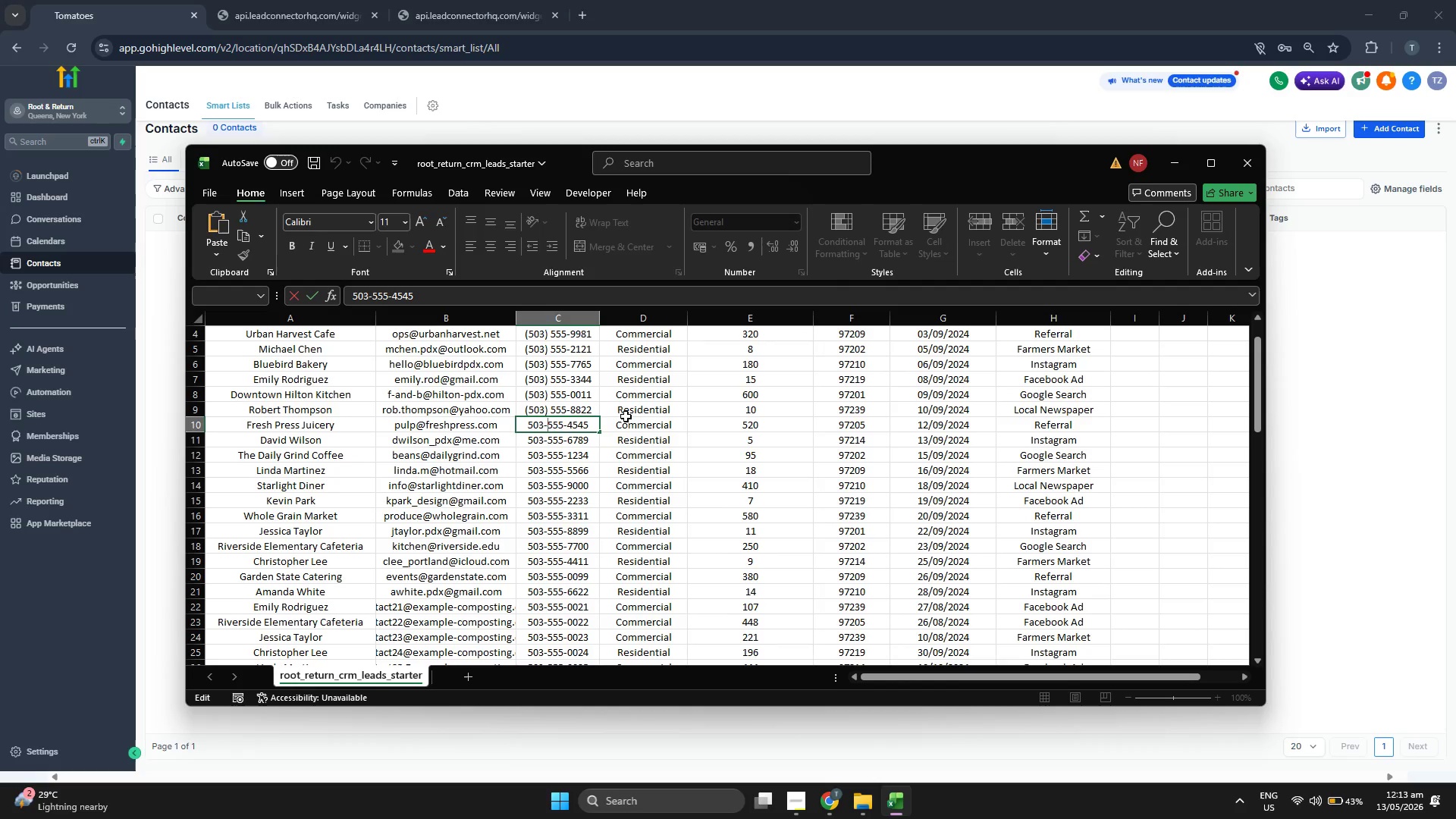 
key(Backspace)
 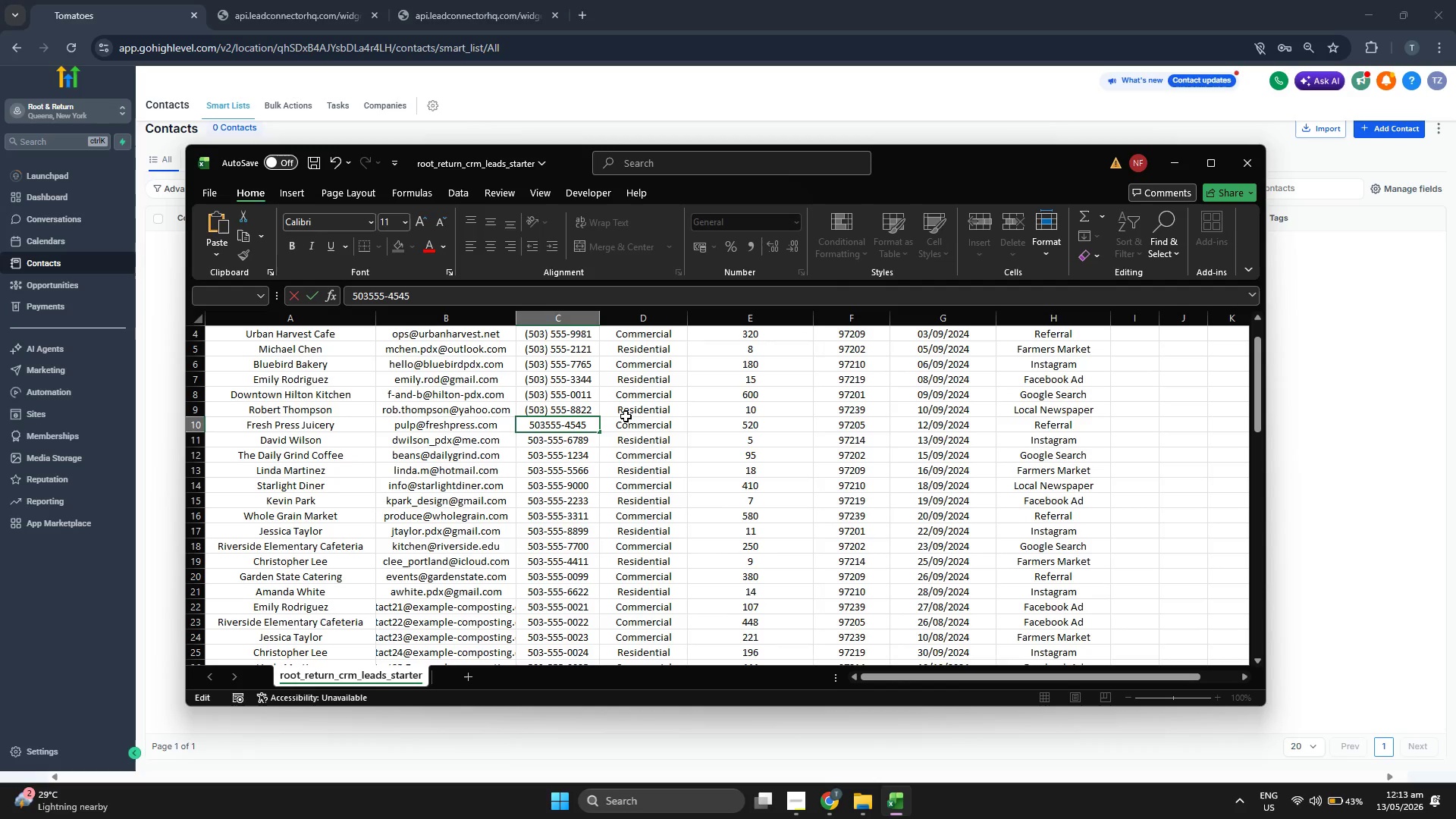 
key(Shift+0)
 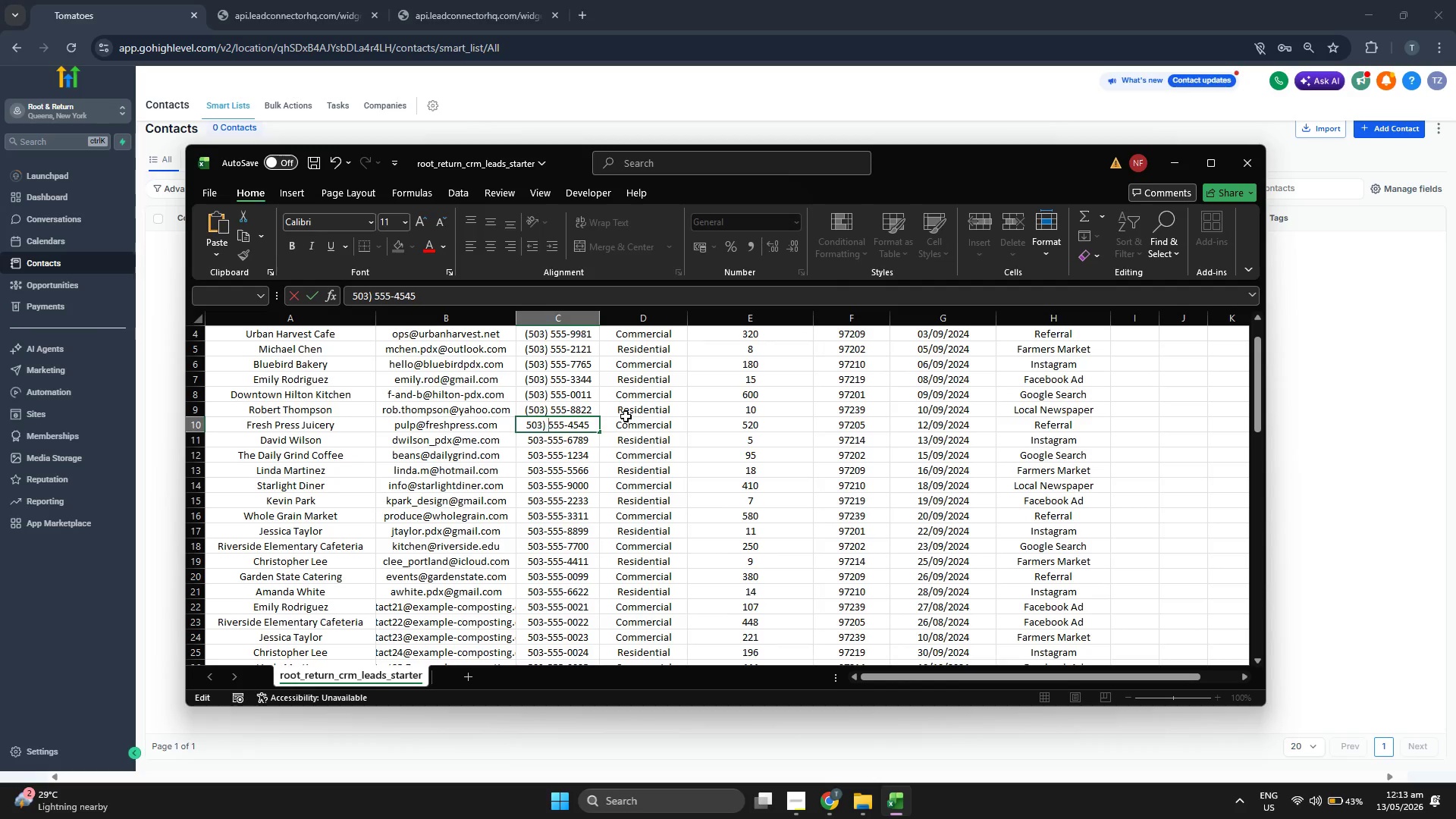 
key(Space)
 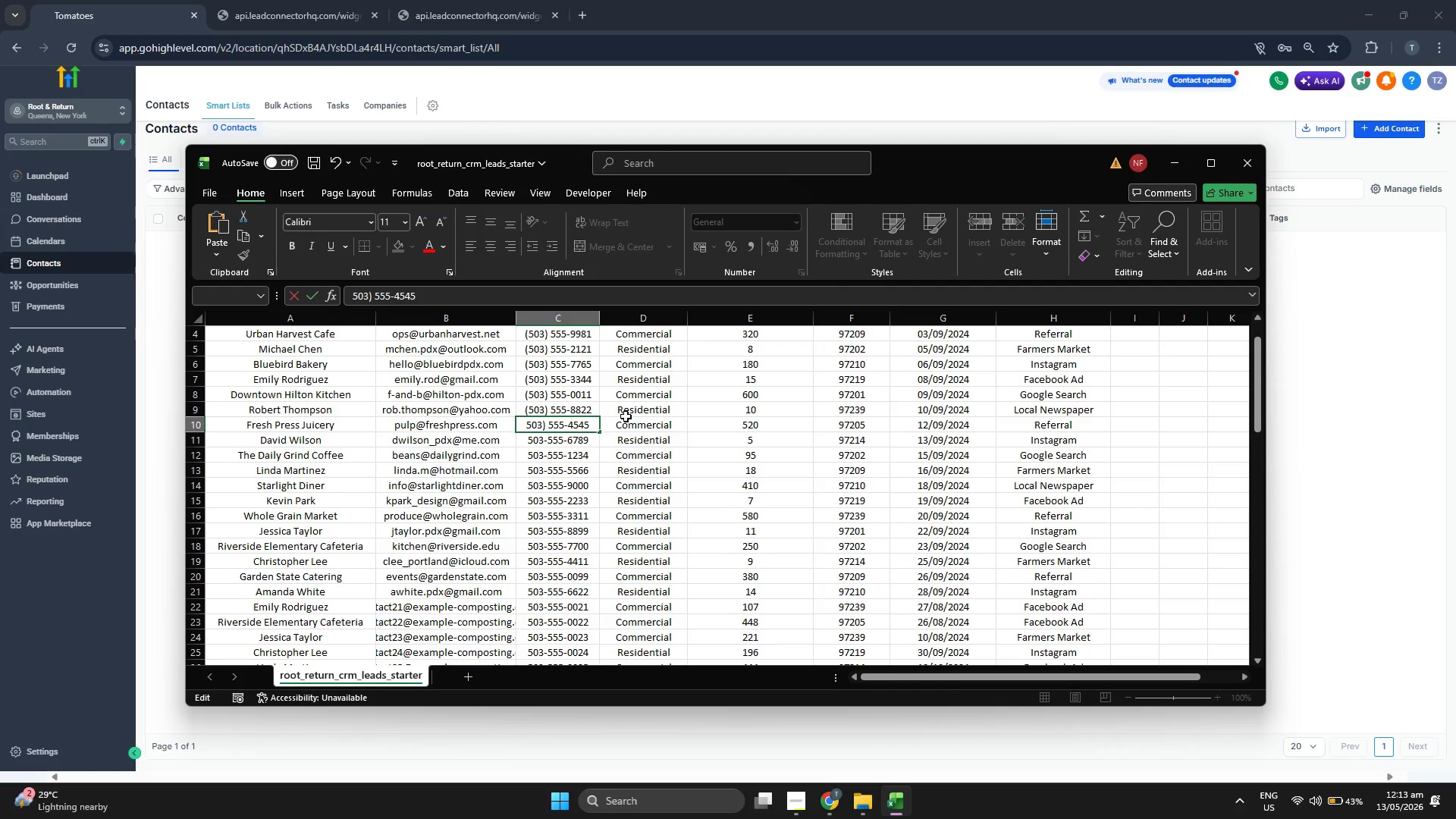 
key(ArrowLeft)
 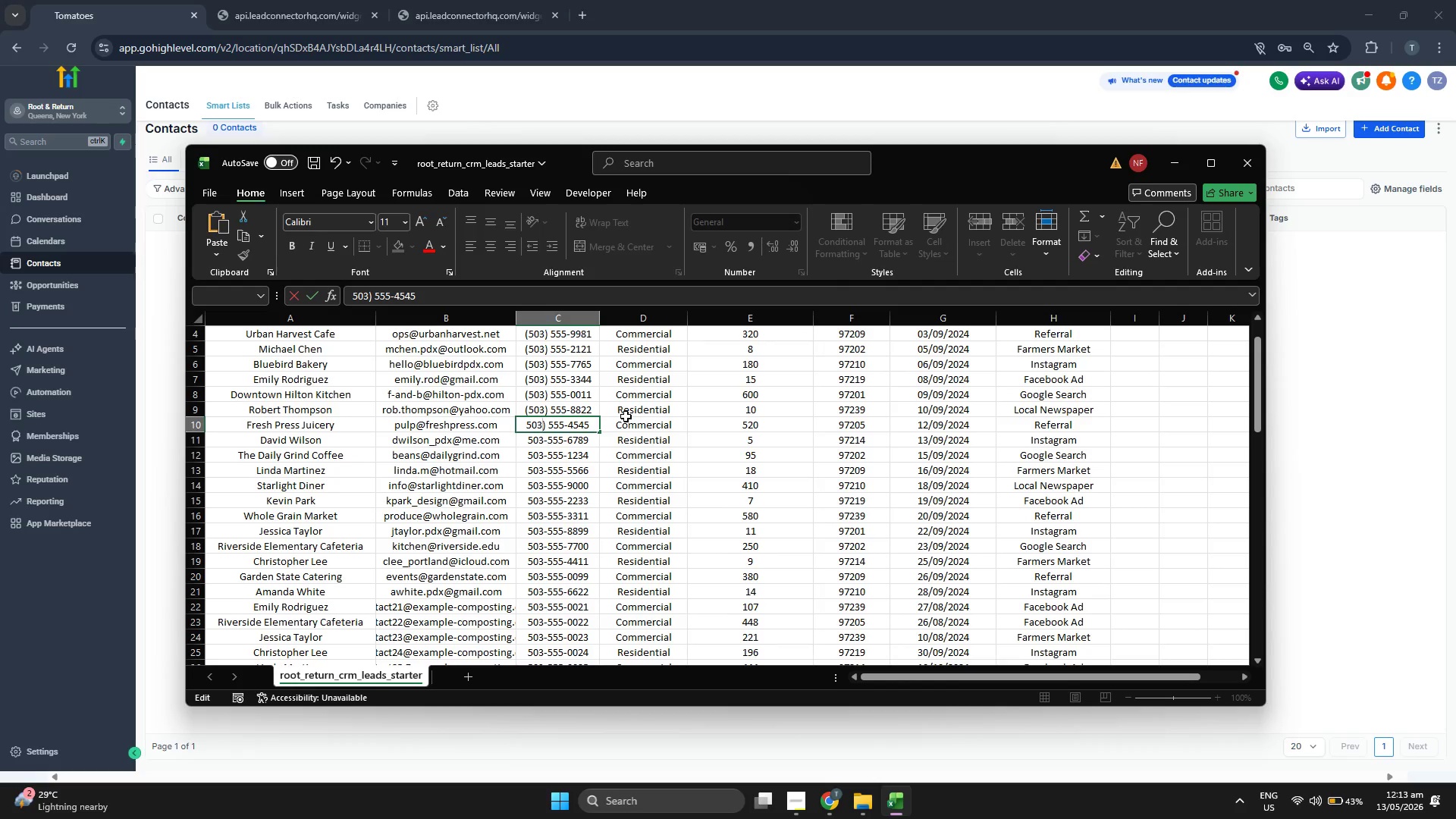 
key(ArrowLeft)
 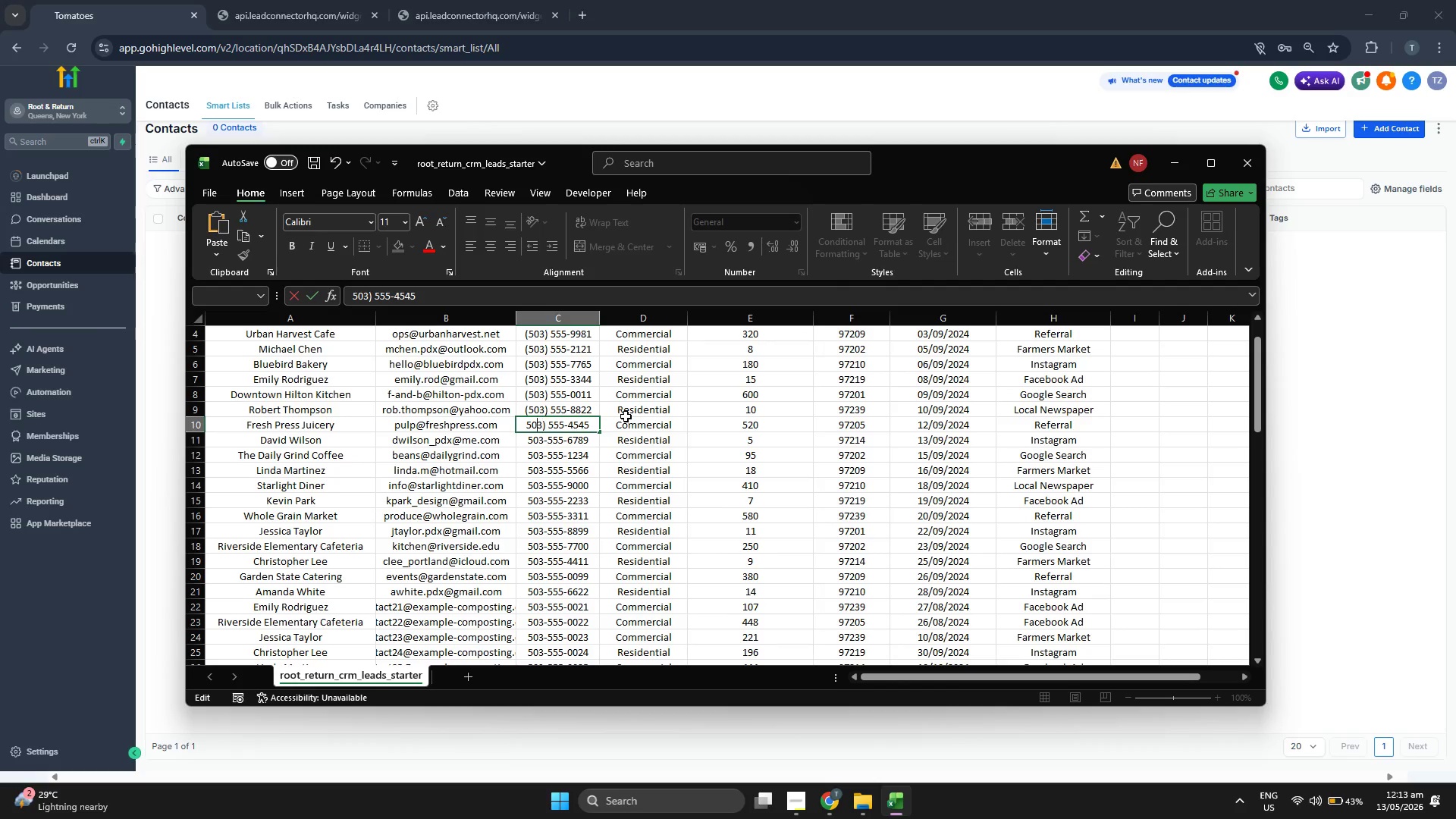 
key(ArrowLeft)
 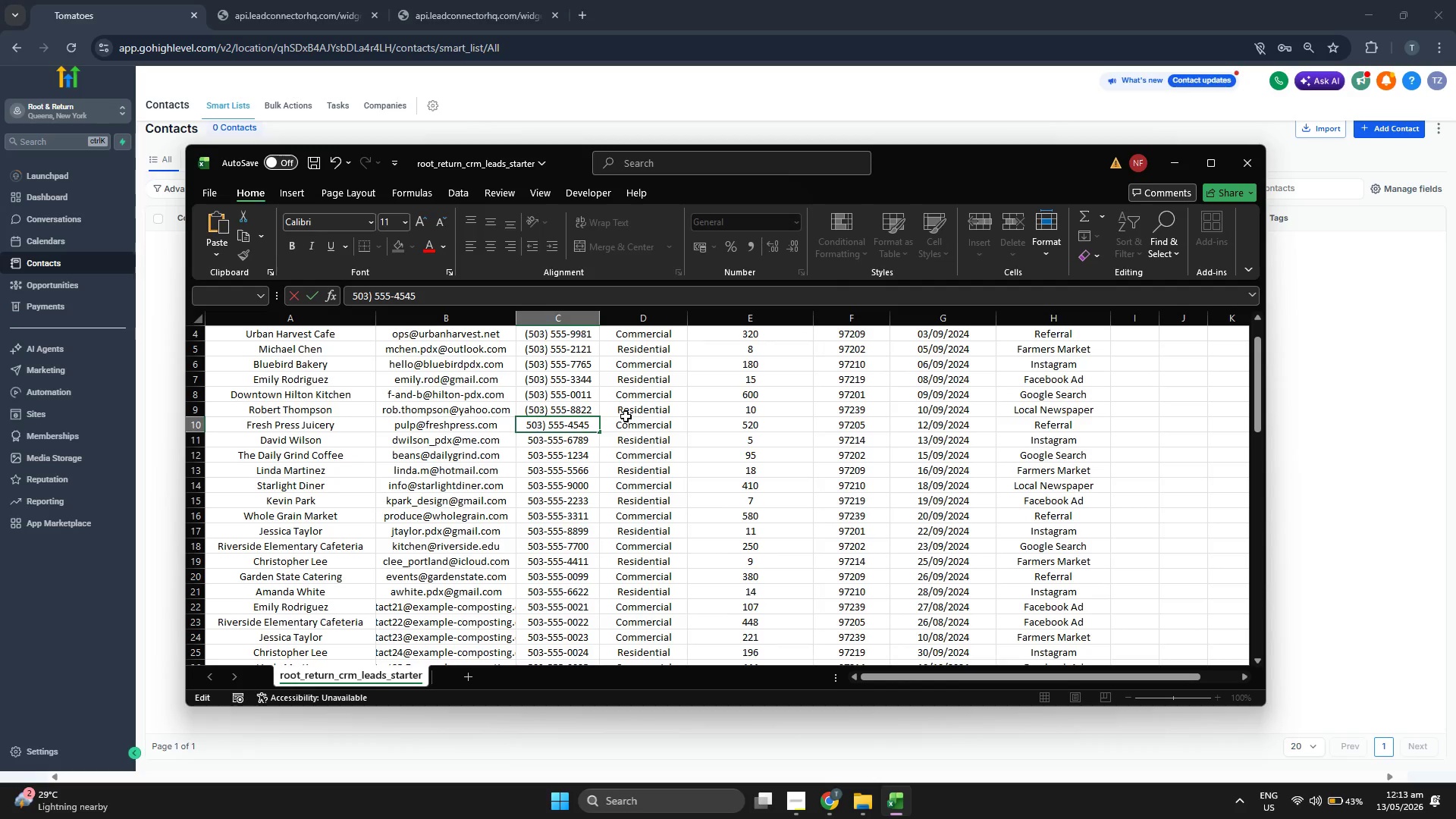 
key(ArrowLeft)
 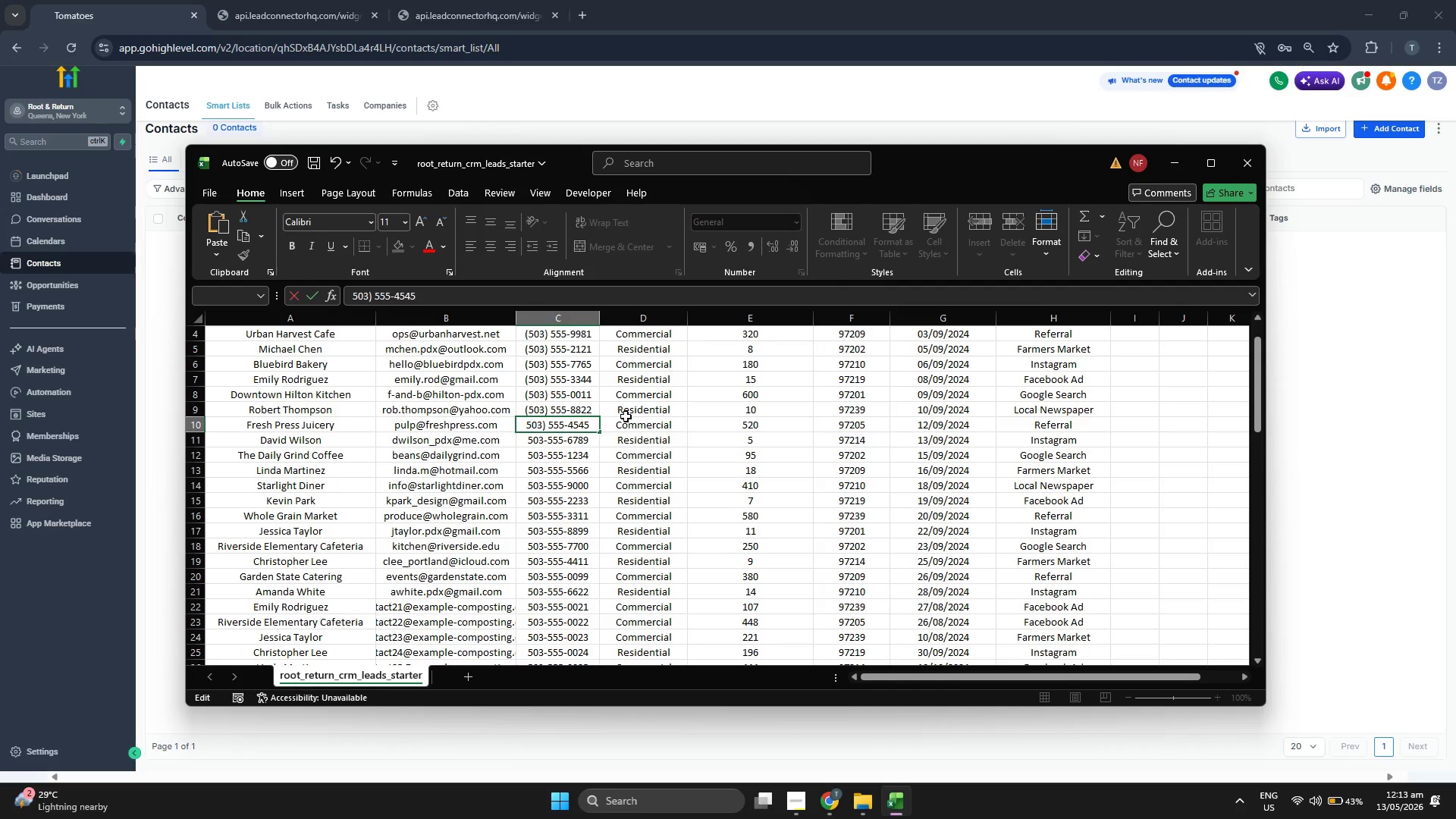 
key(ArrowLeft)
 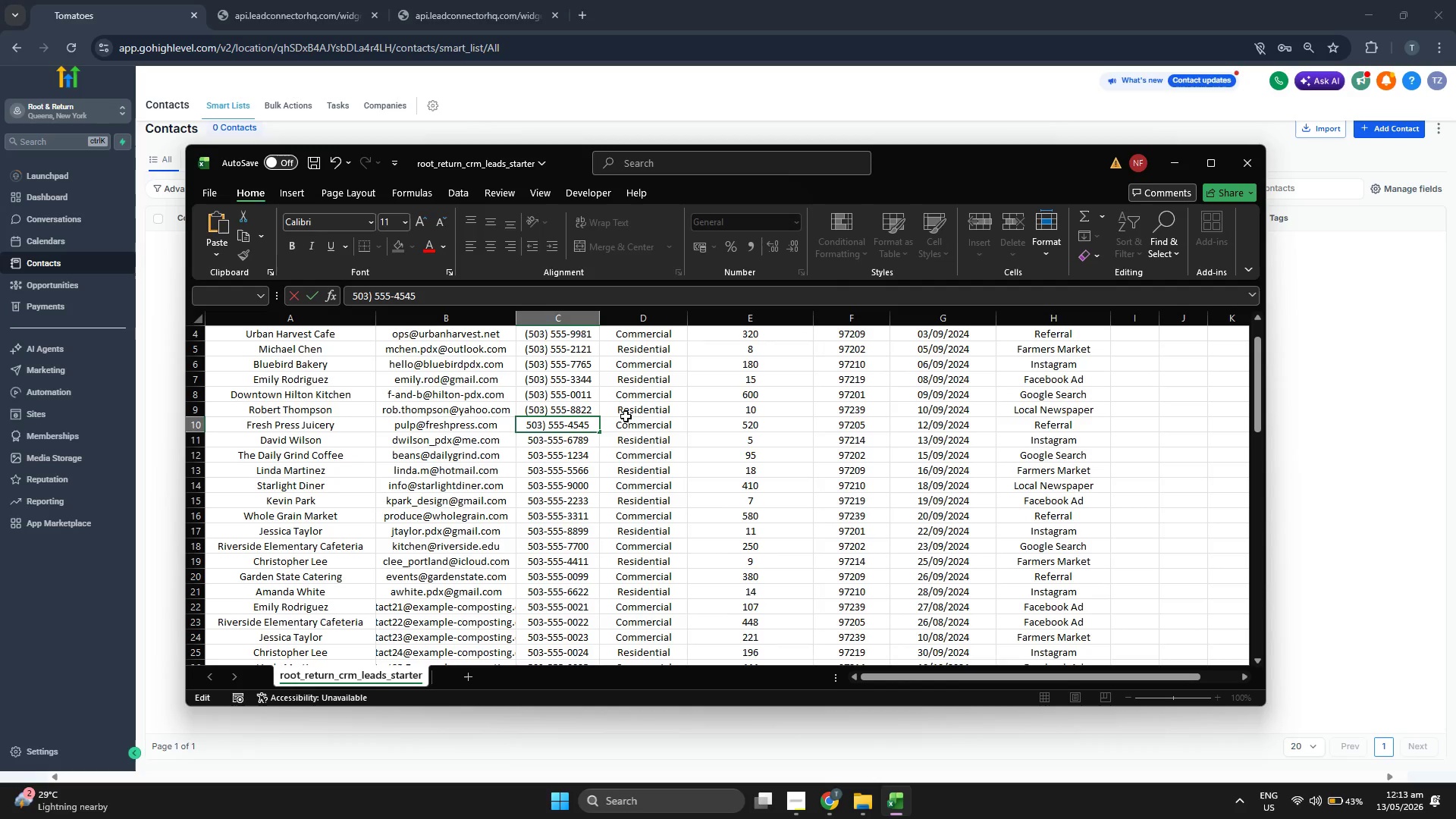 
key(Shift+9)
 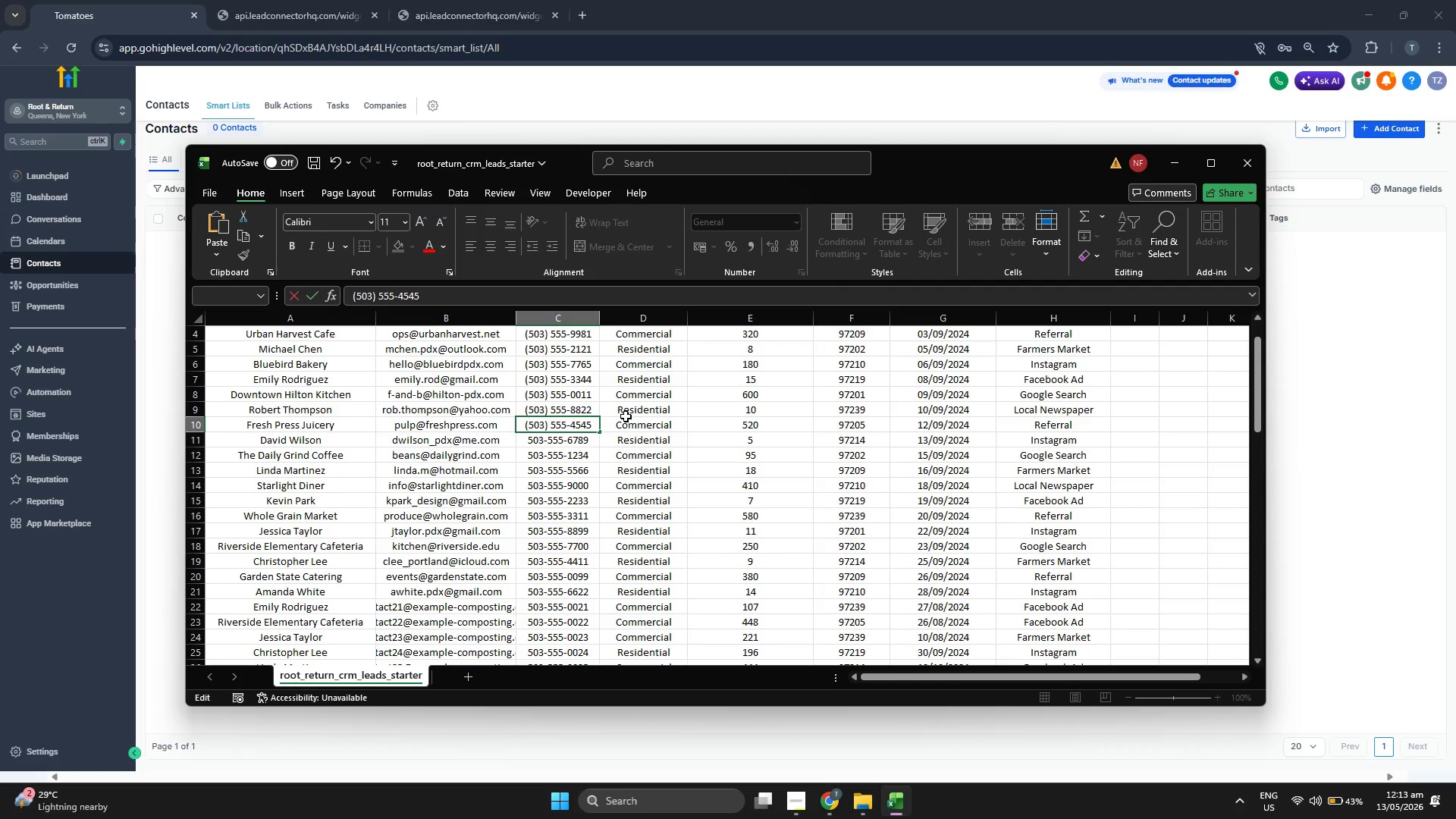 
key(ArrowDown)
 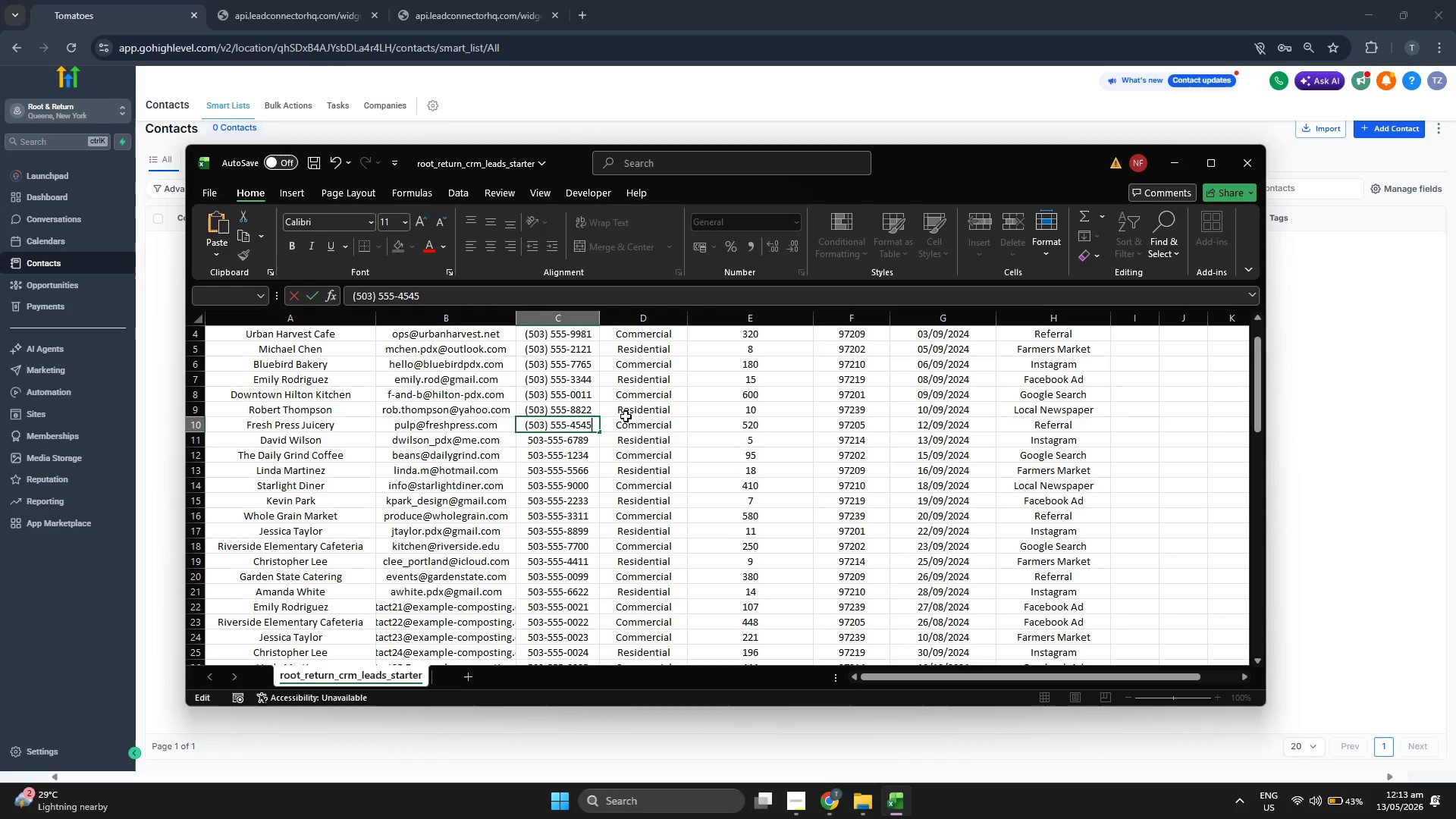 
key(ArrowDown)
 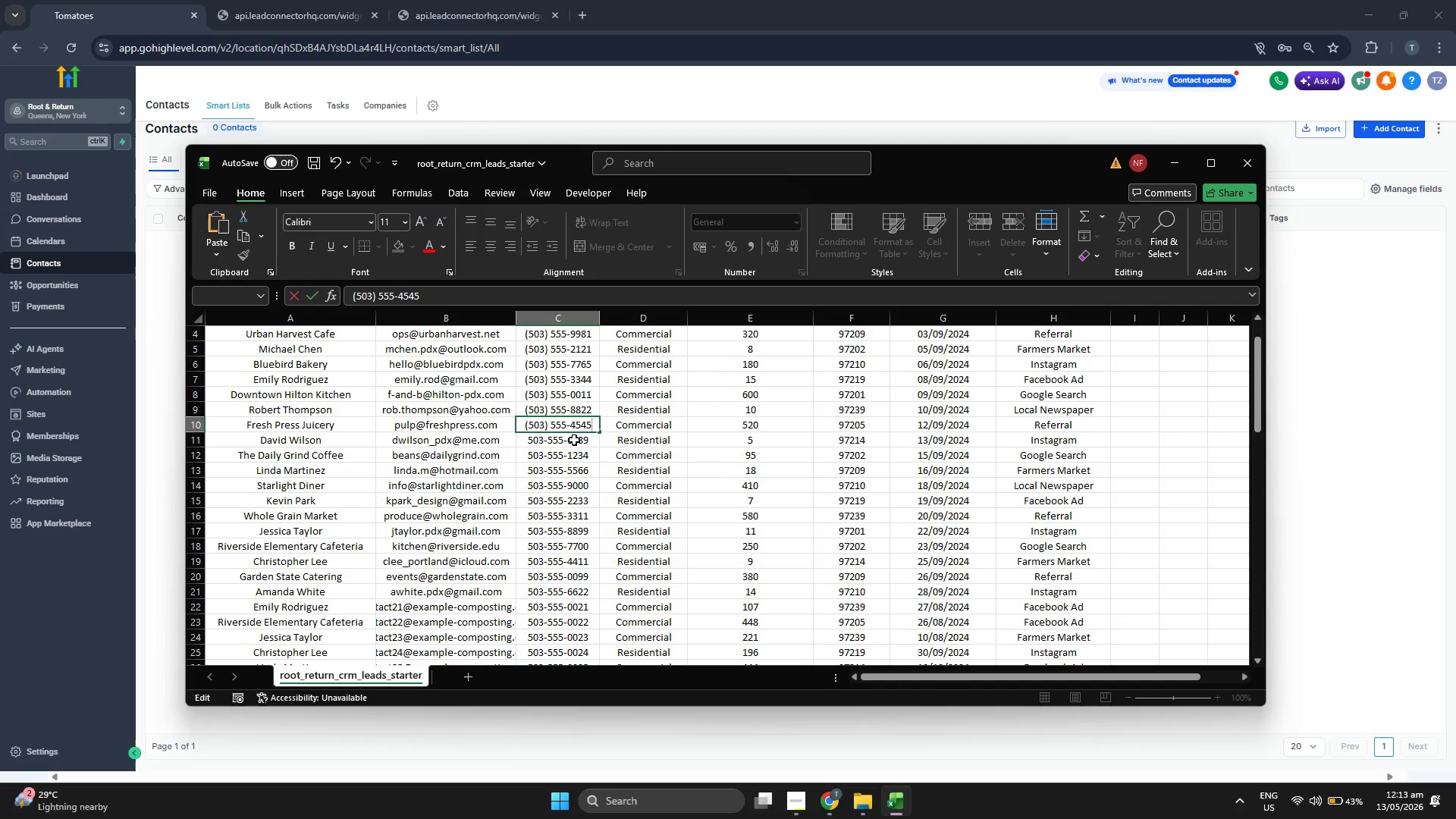 
left_click([565, 447])
 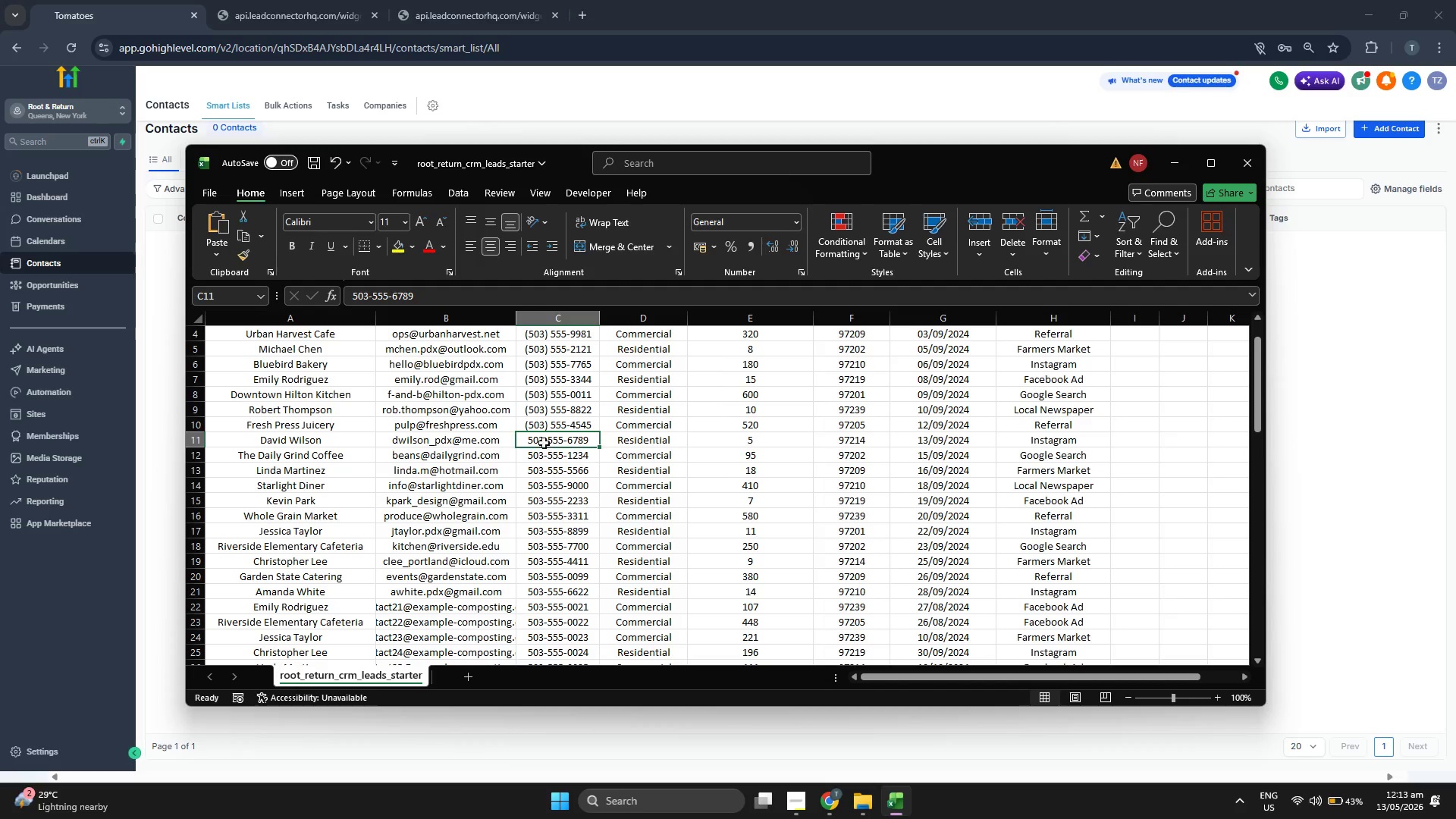 
double_click([548, 439])
 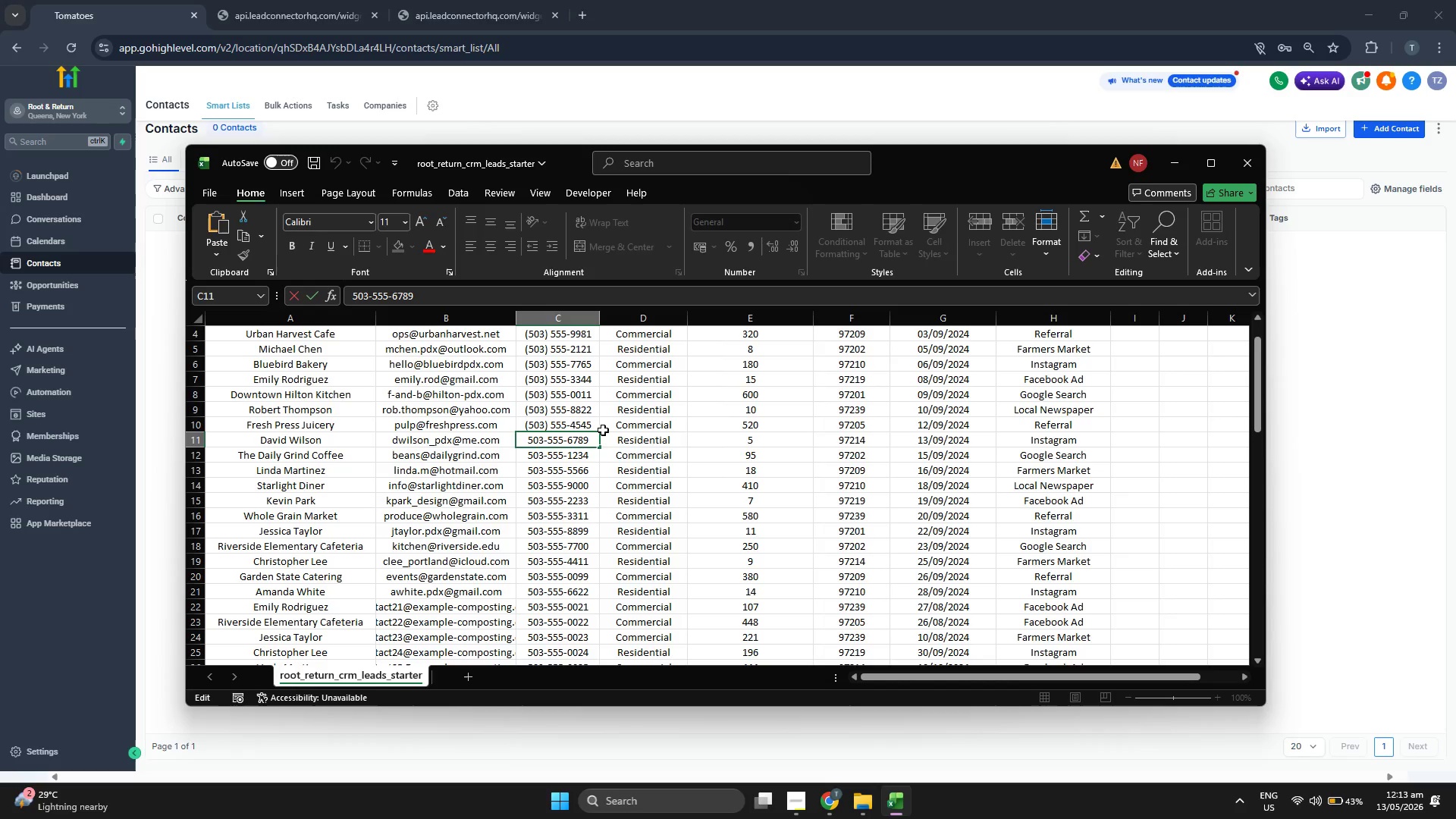 
key(Backspace)
 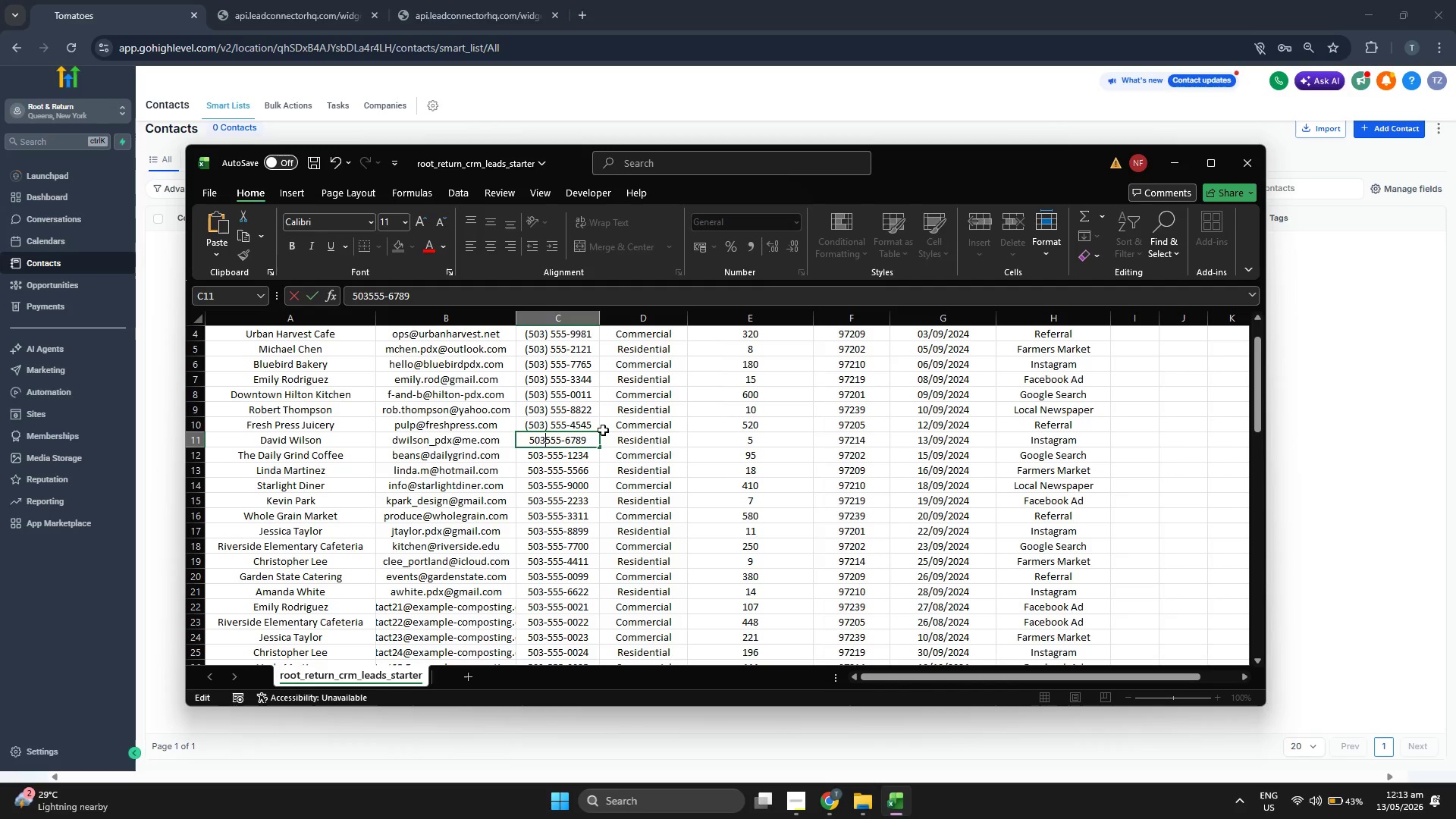 
key(Shift+0)
 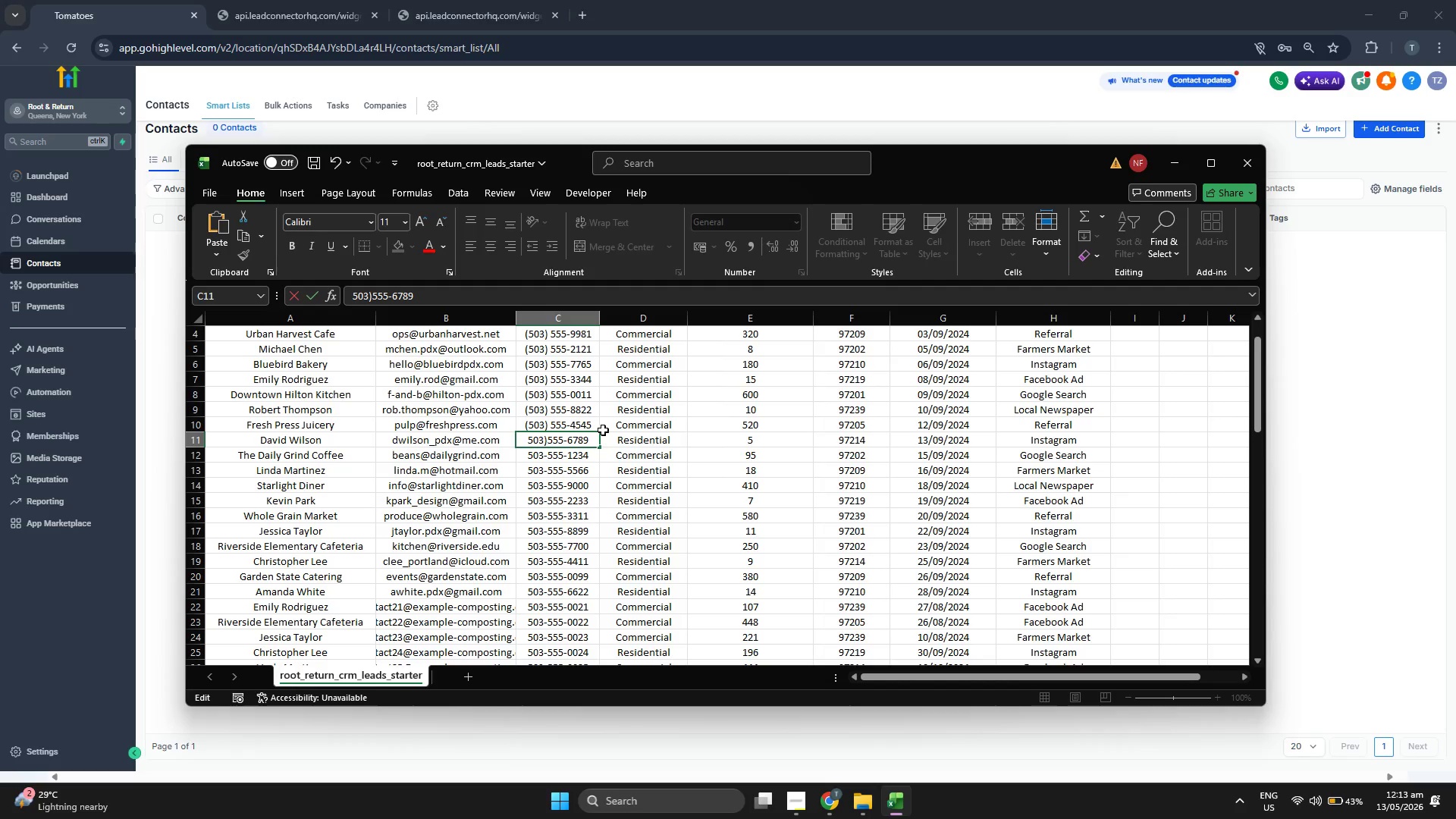 
key(Space)
 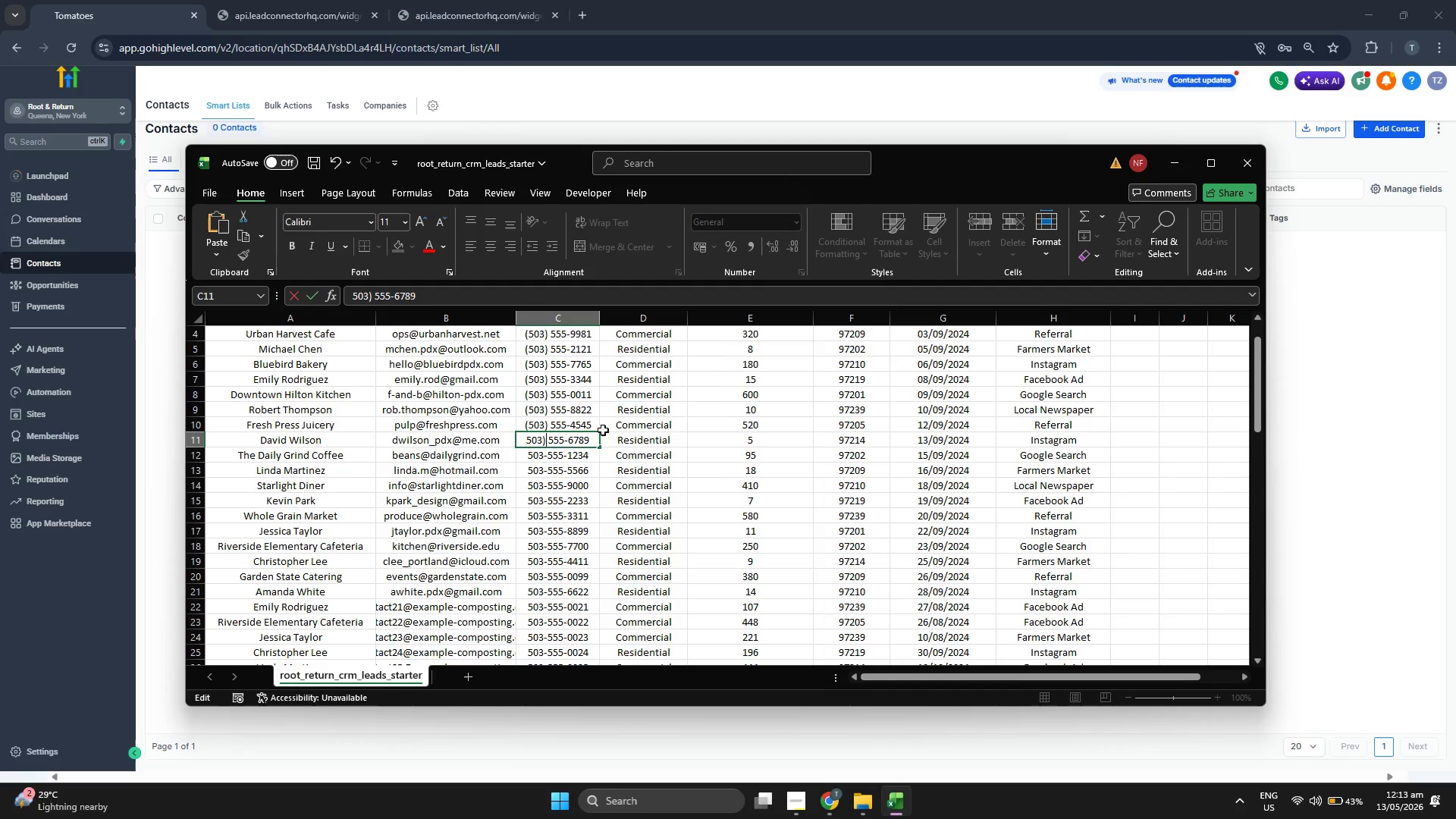 
key(ArrowLeft)
 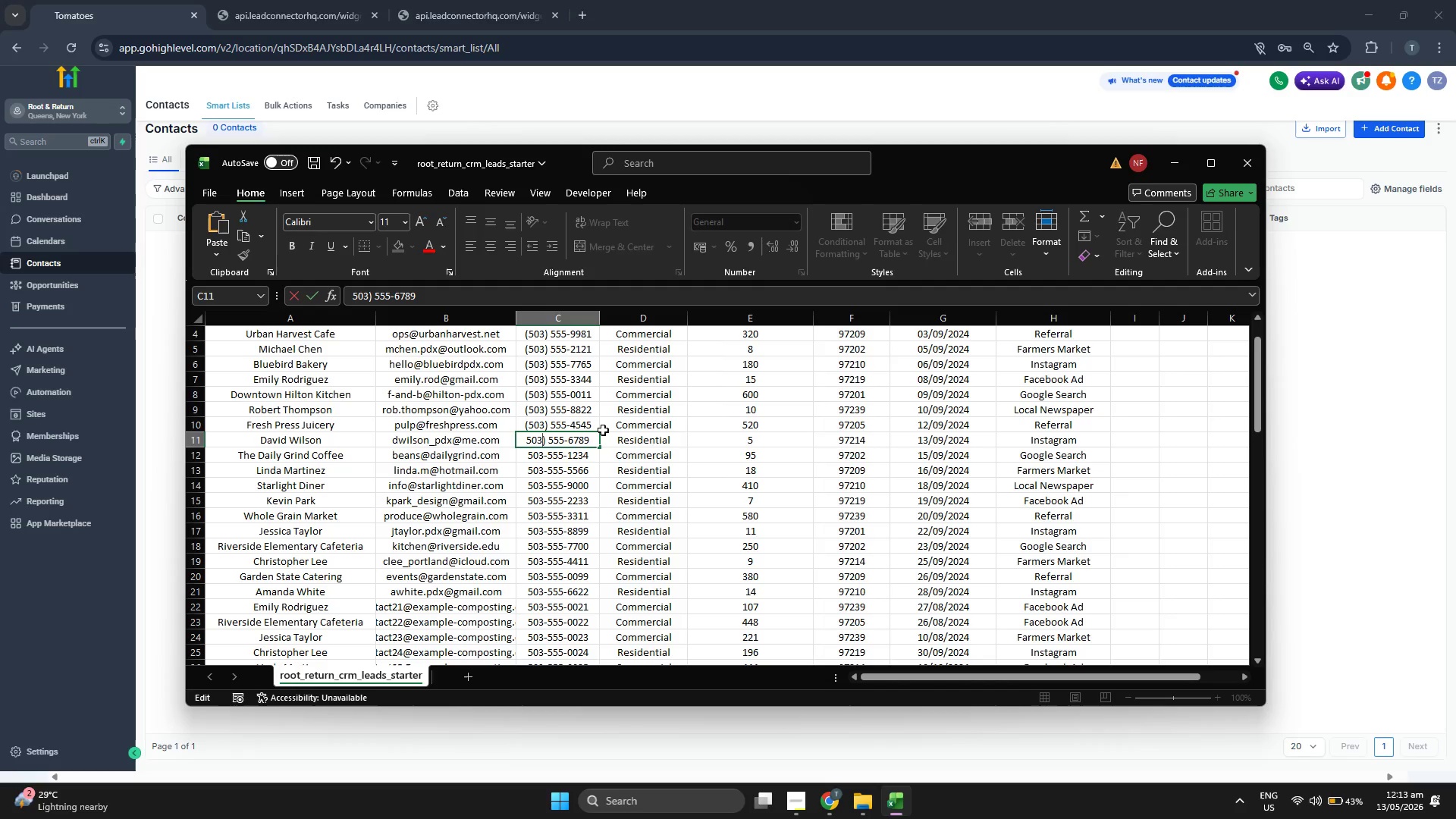 
key(ArrowLeft)
 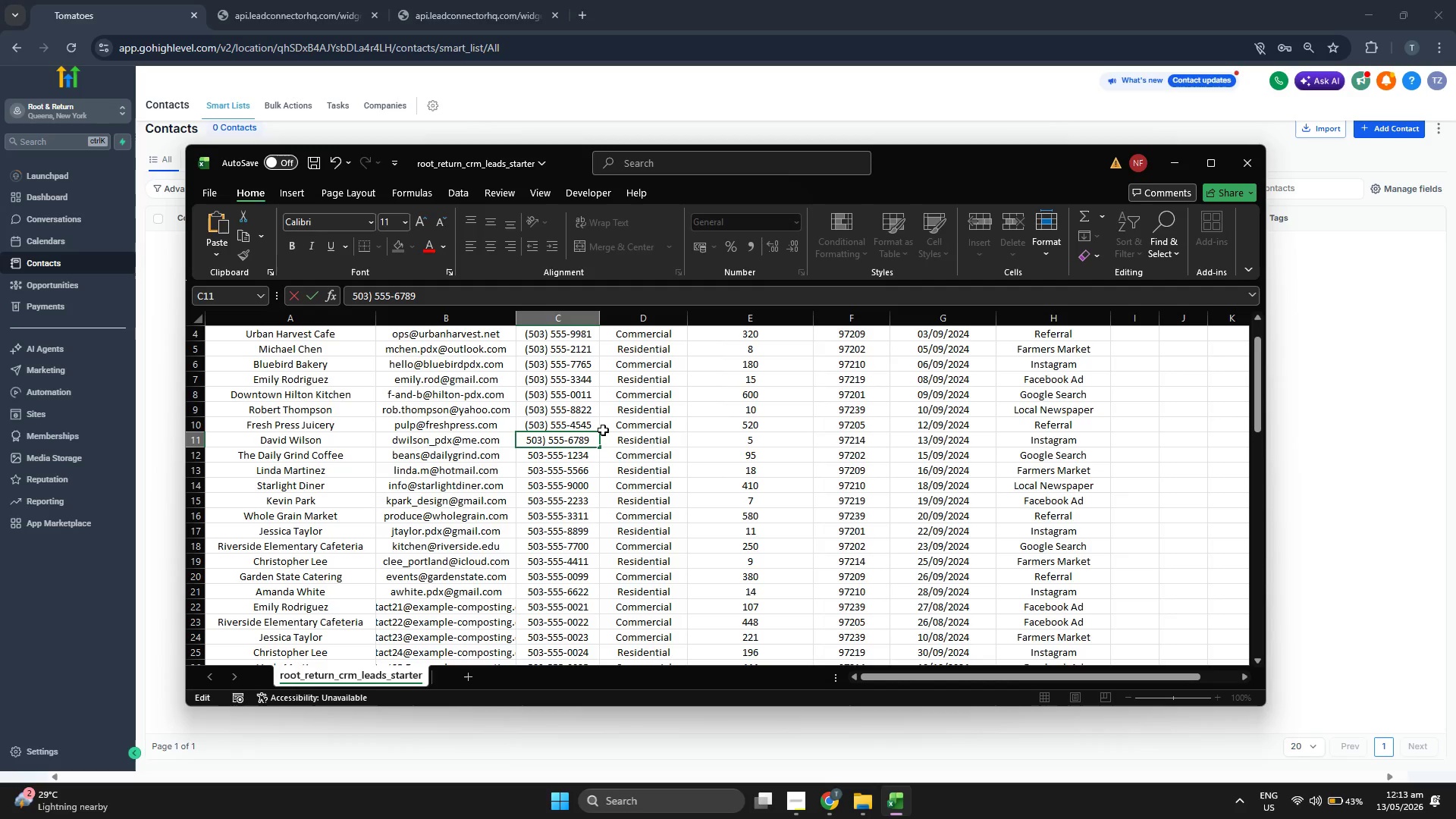 
key(ArrowLeft)
 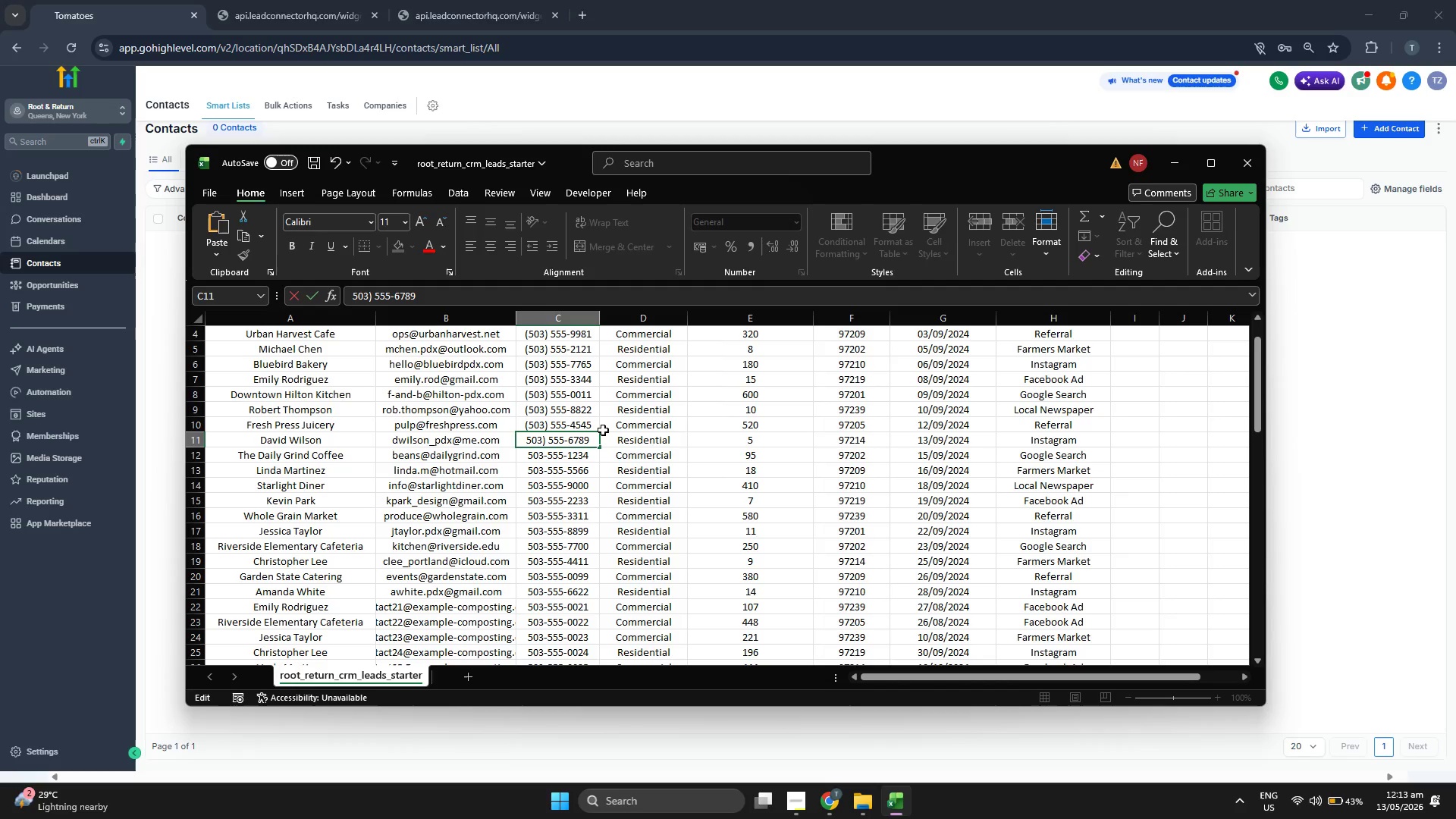 
key(ArrowLeft)
 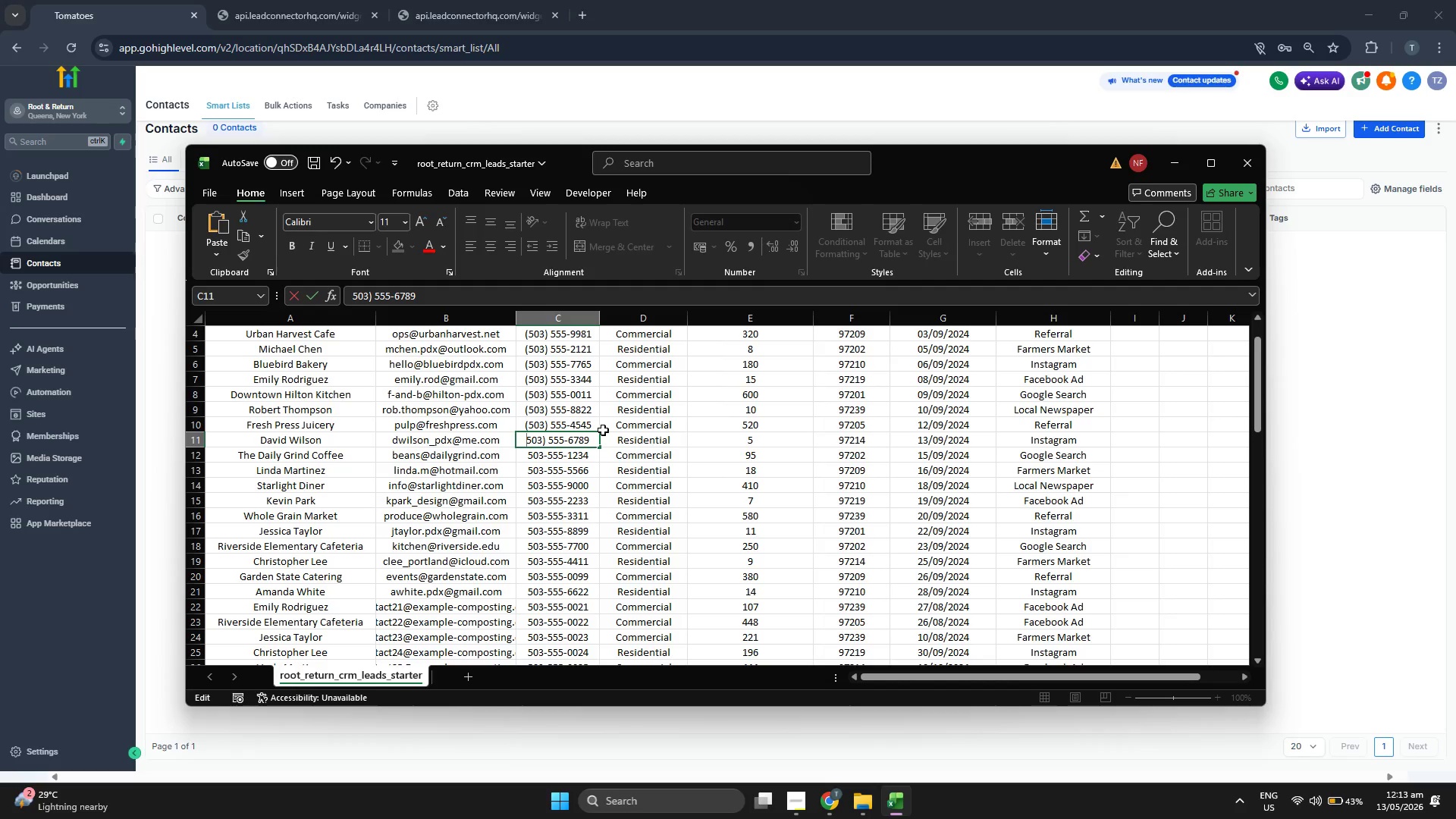 
key(ArrowLeft)
 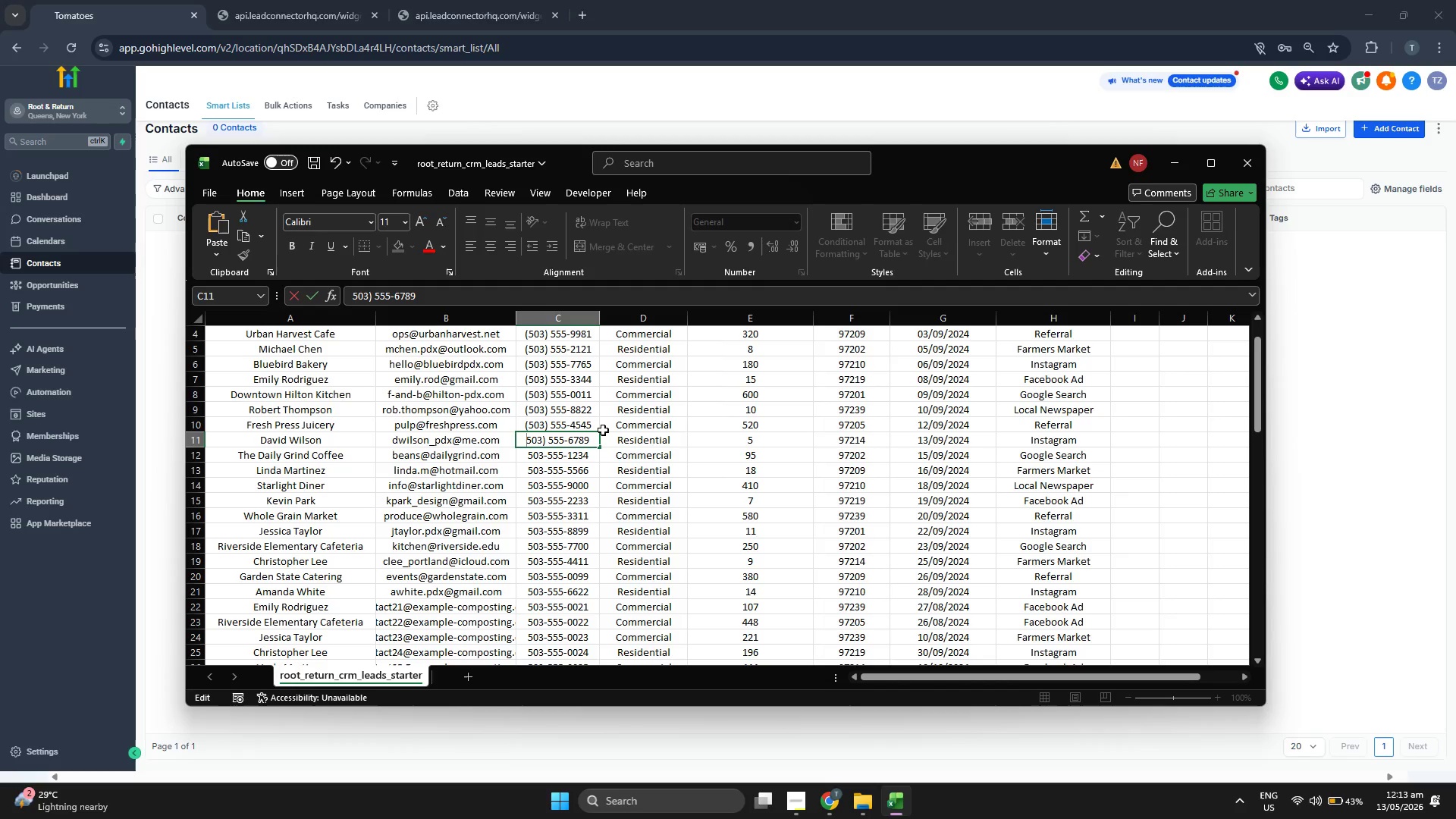 
key(Shift+9)
 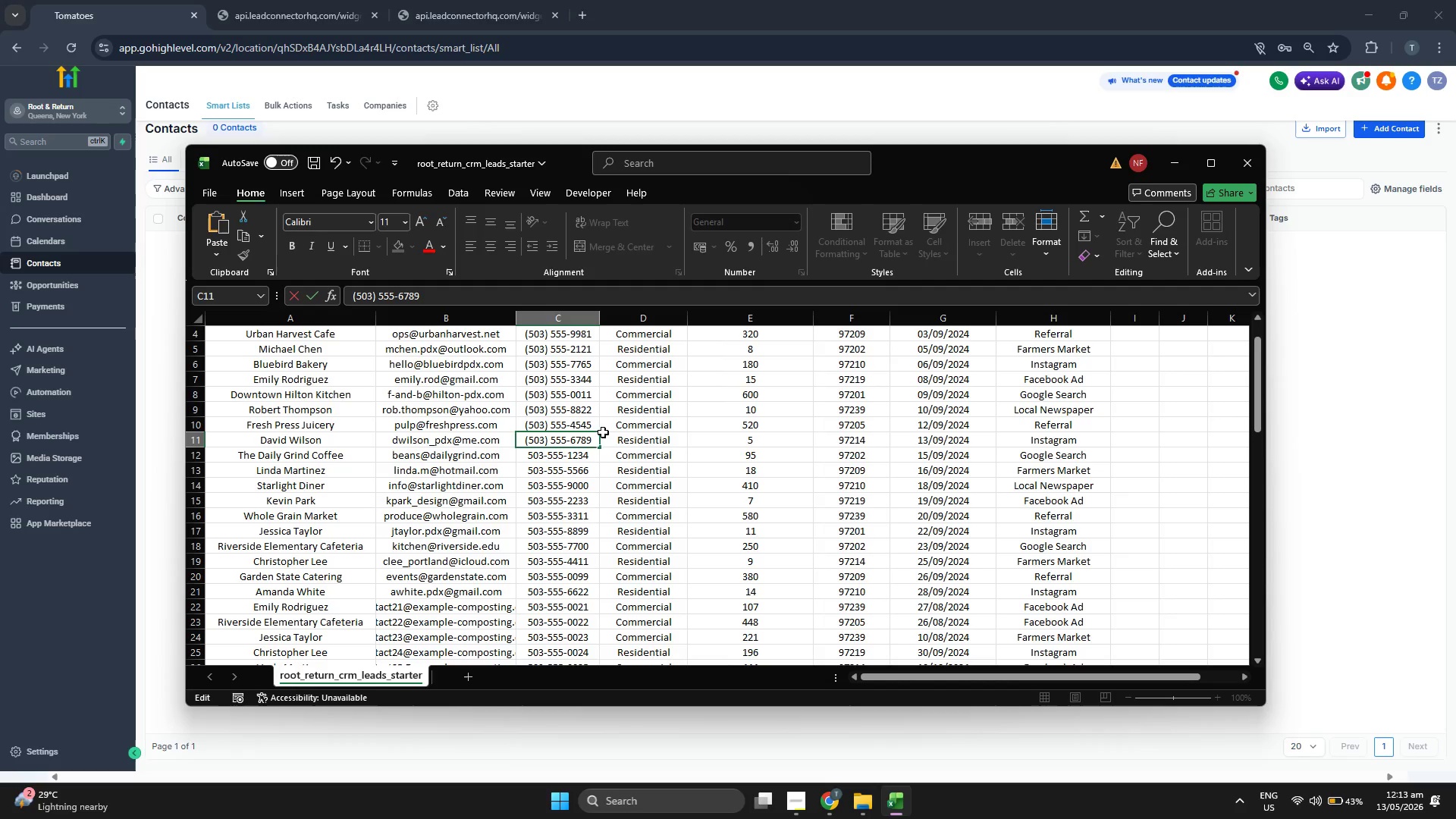 
scroll: coordinate [606, 458], scroll_direction: up, amount: 3.0
 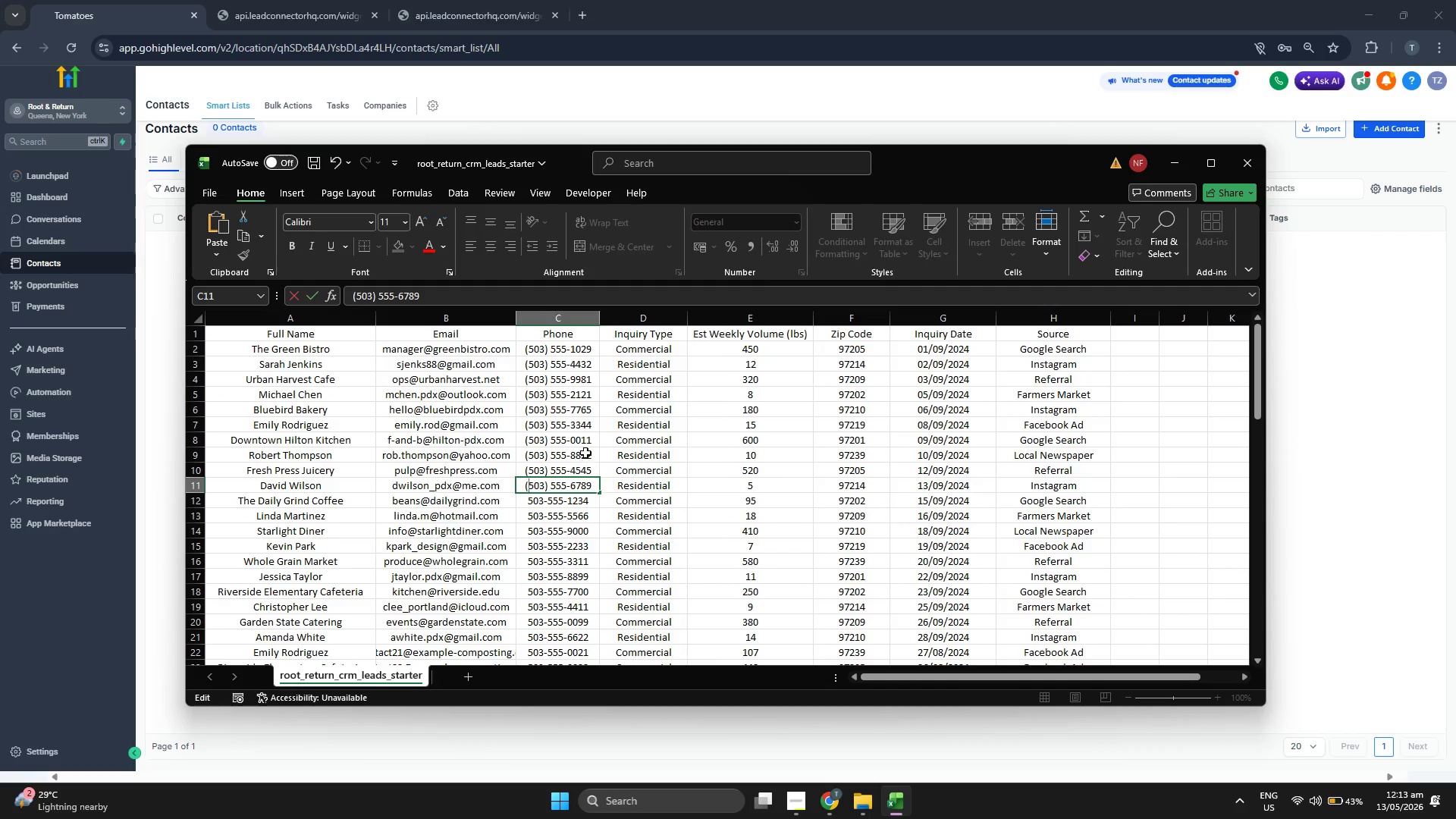 
scroll: coordinate [593, 450], scroll_direction: down, amount: 11.0
 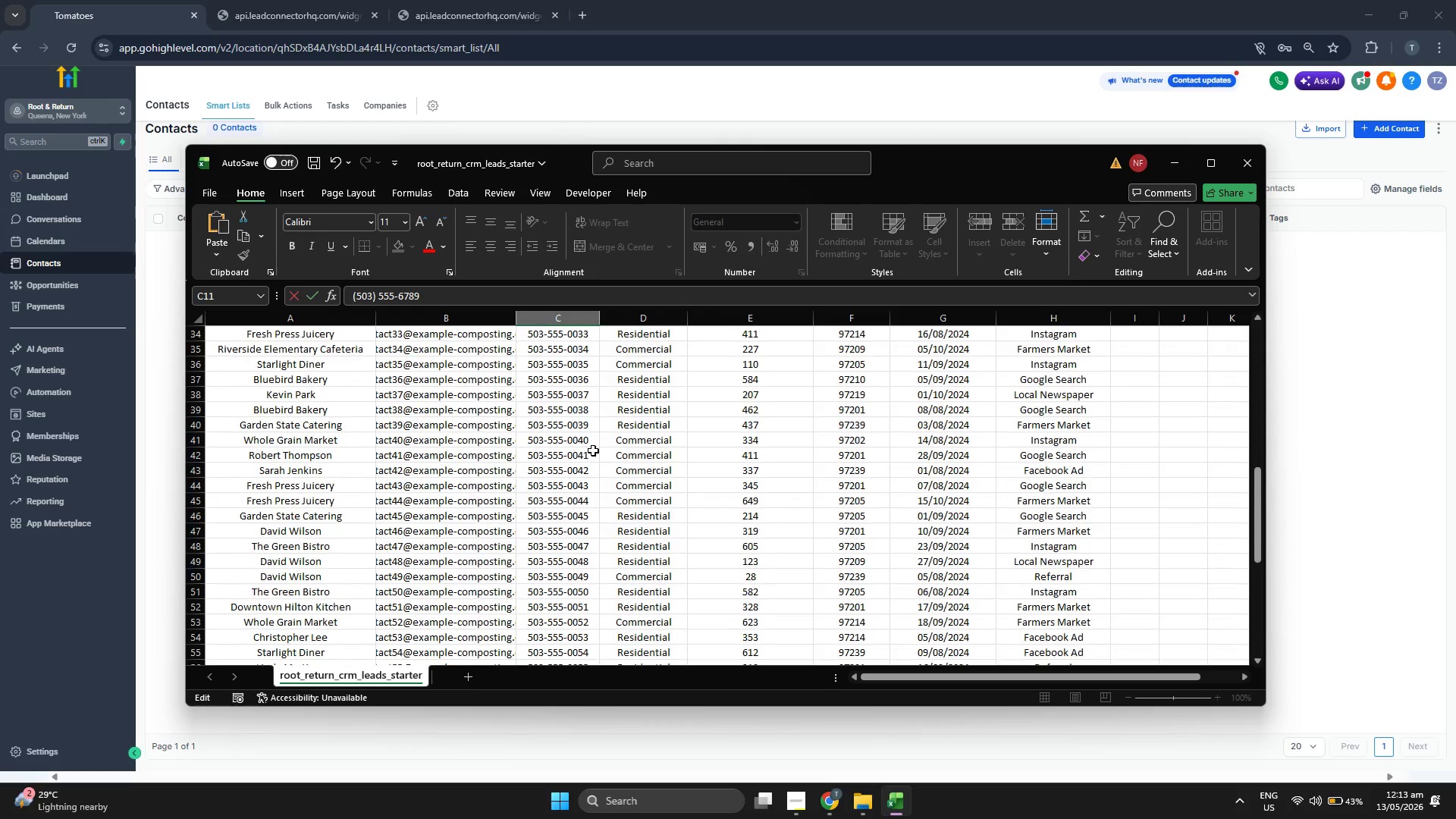 
scroll: coordinate [593, 452], scroll_direction: up, amount: 9.0
 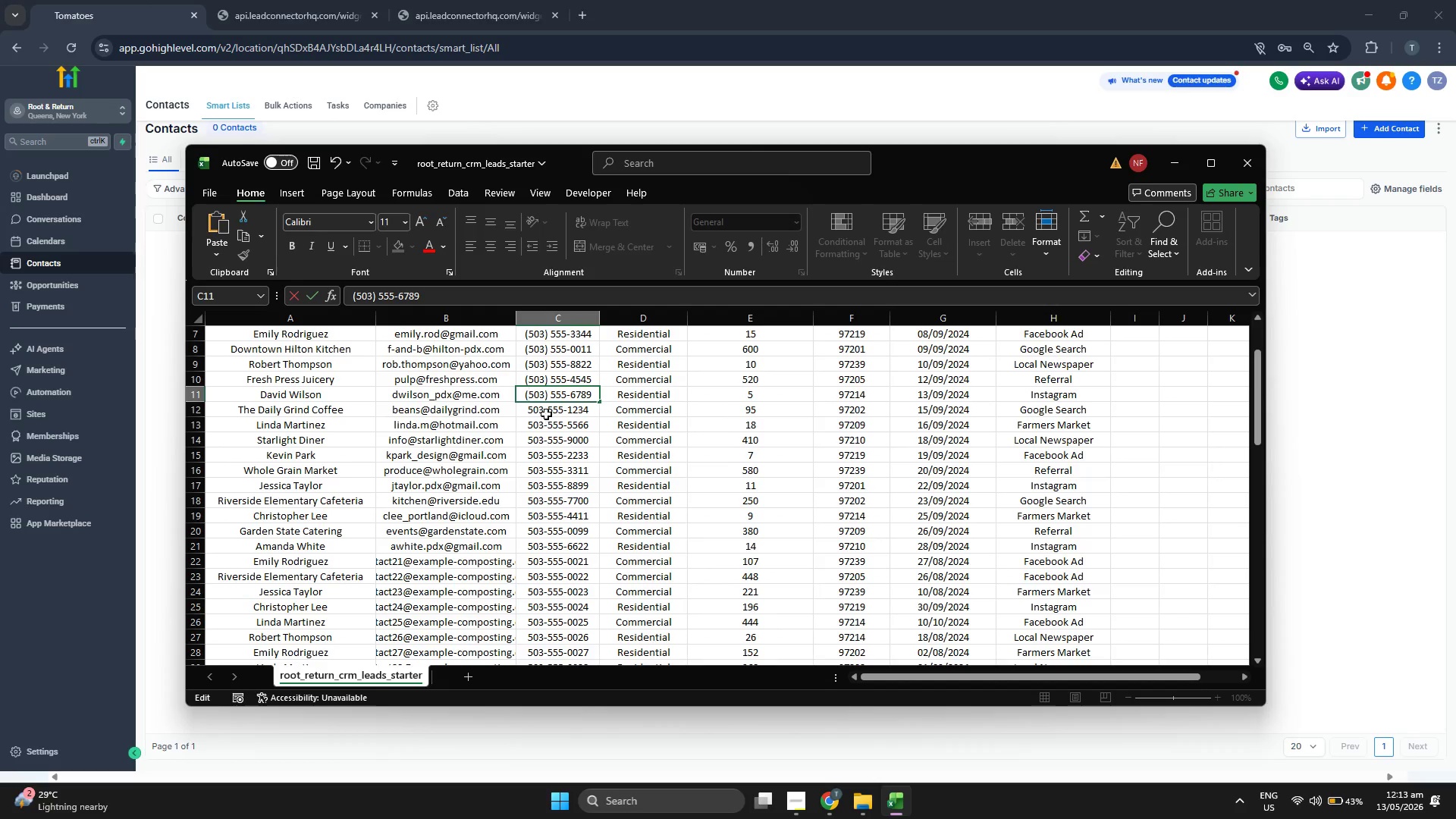 
double_click([547, 408])
 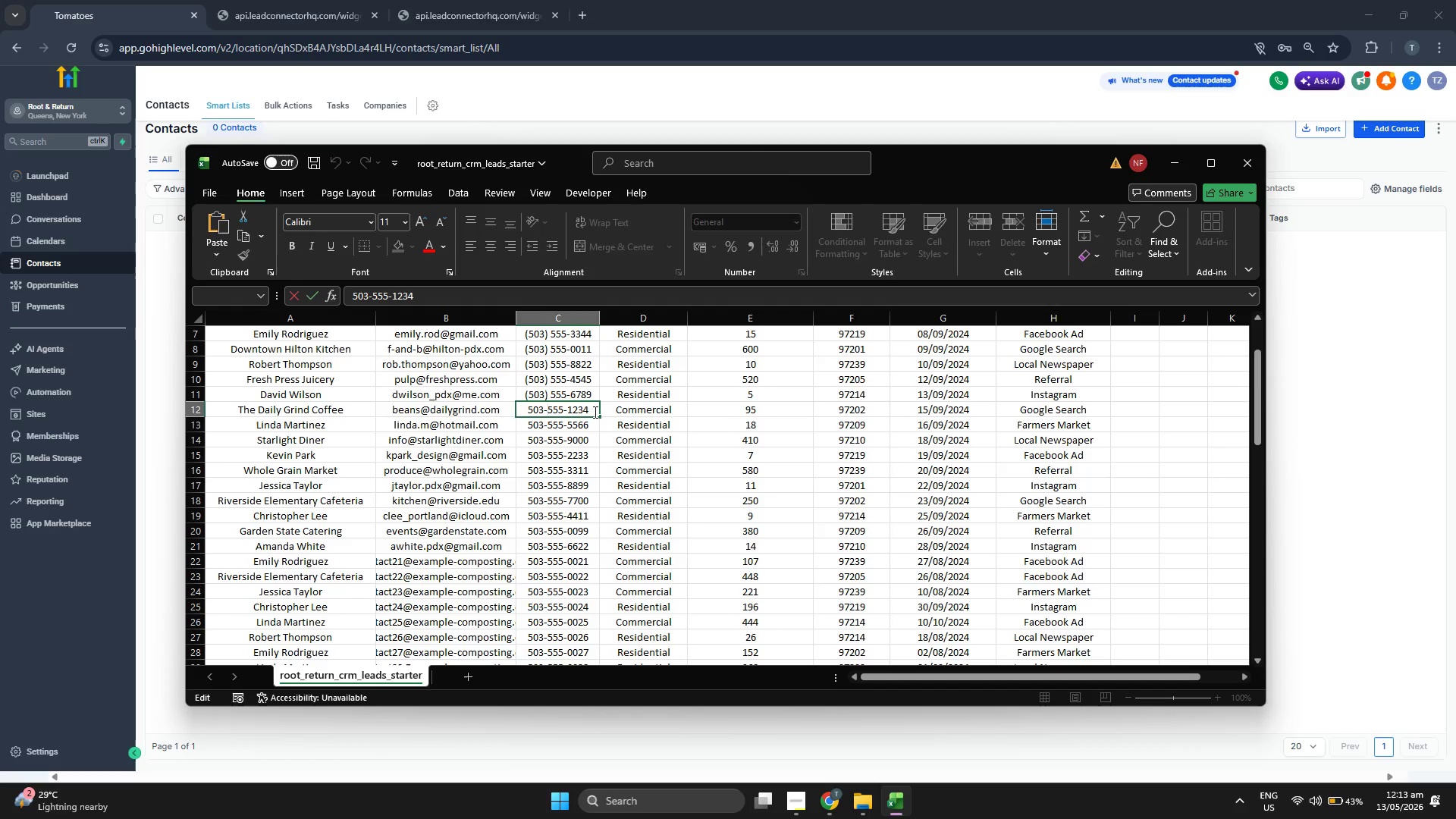 
key(Backspace)
 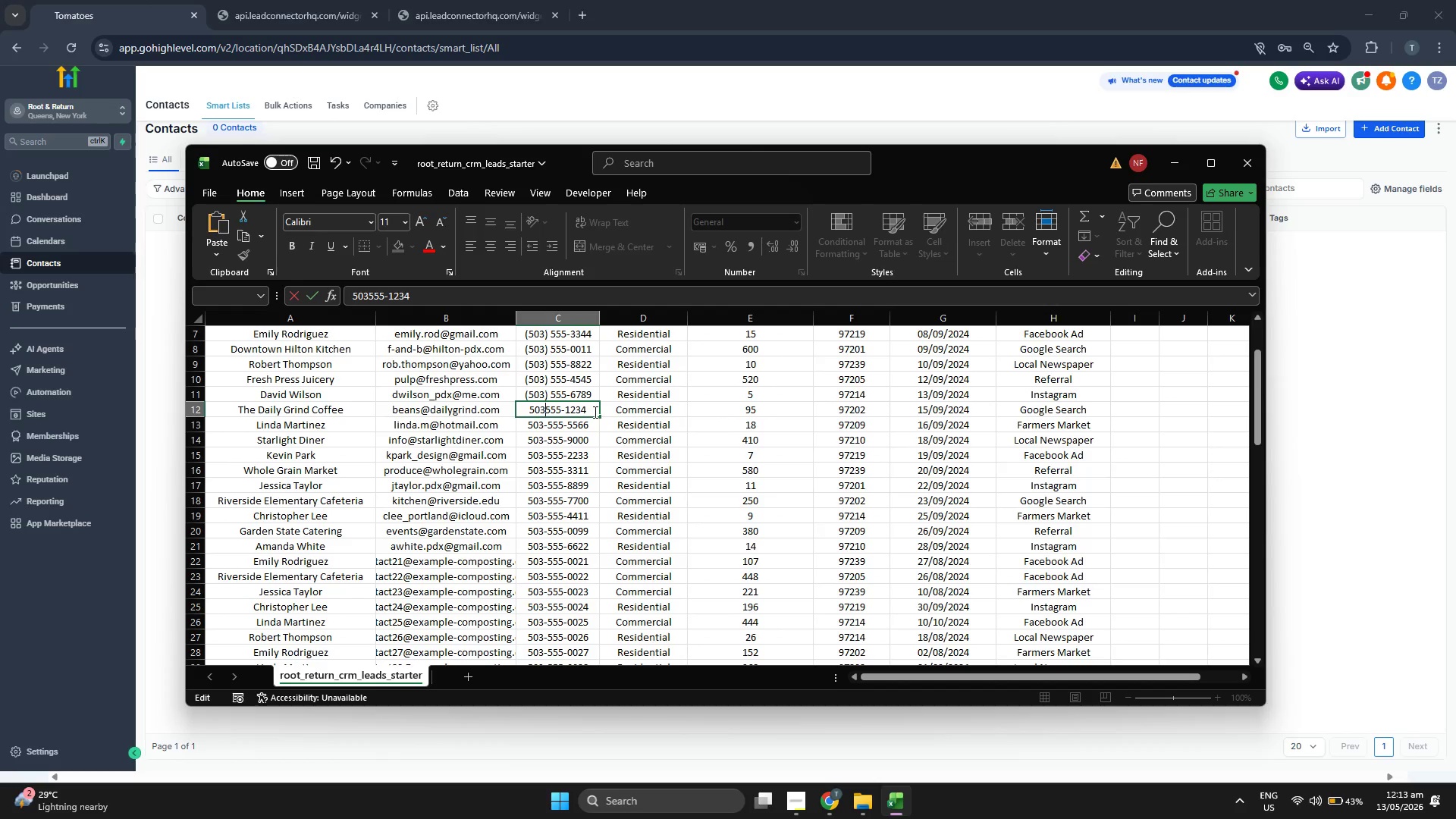 
key(Shift+0)
 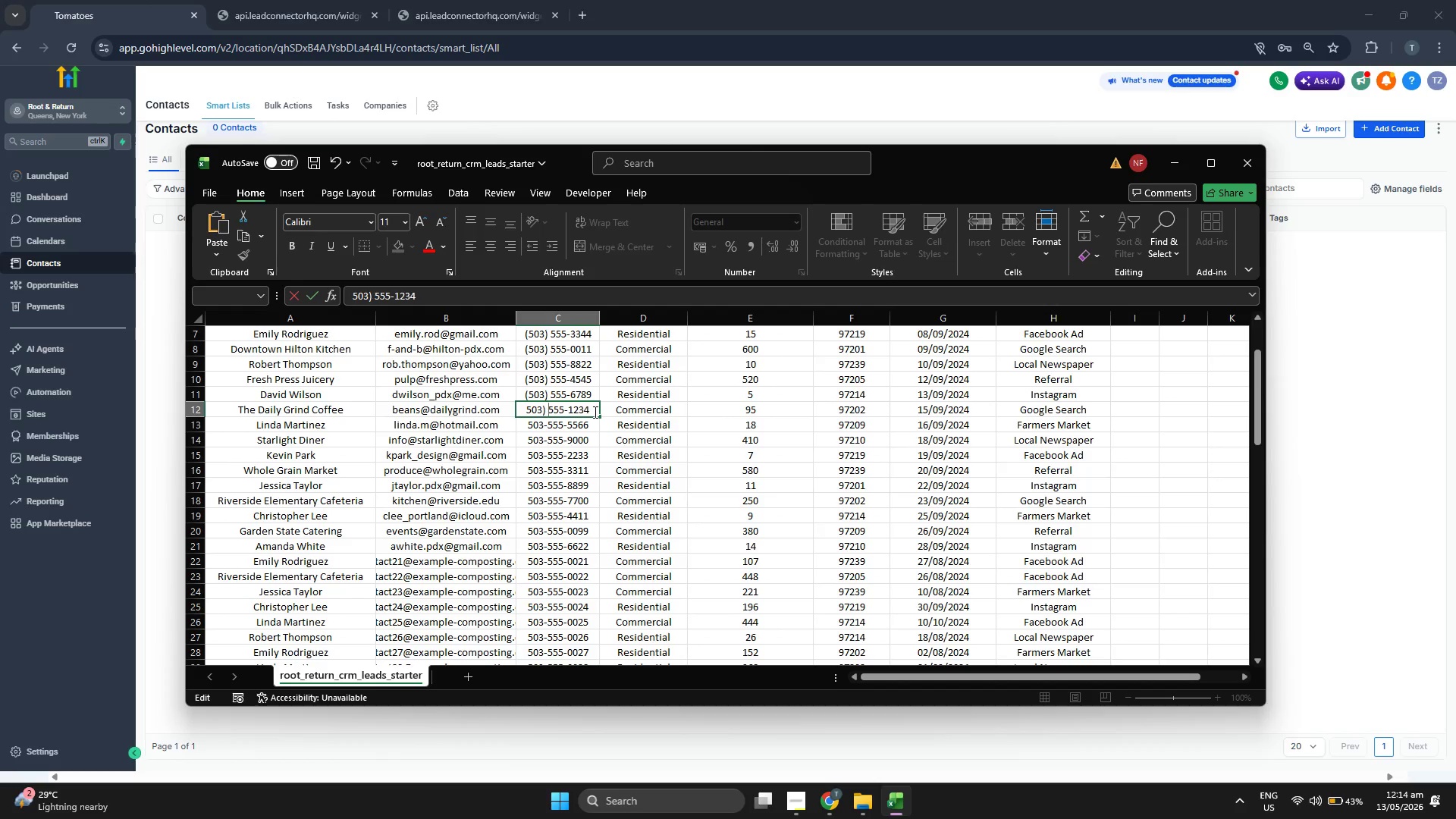 
key(Space)
 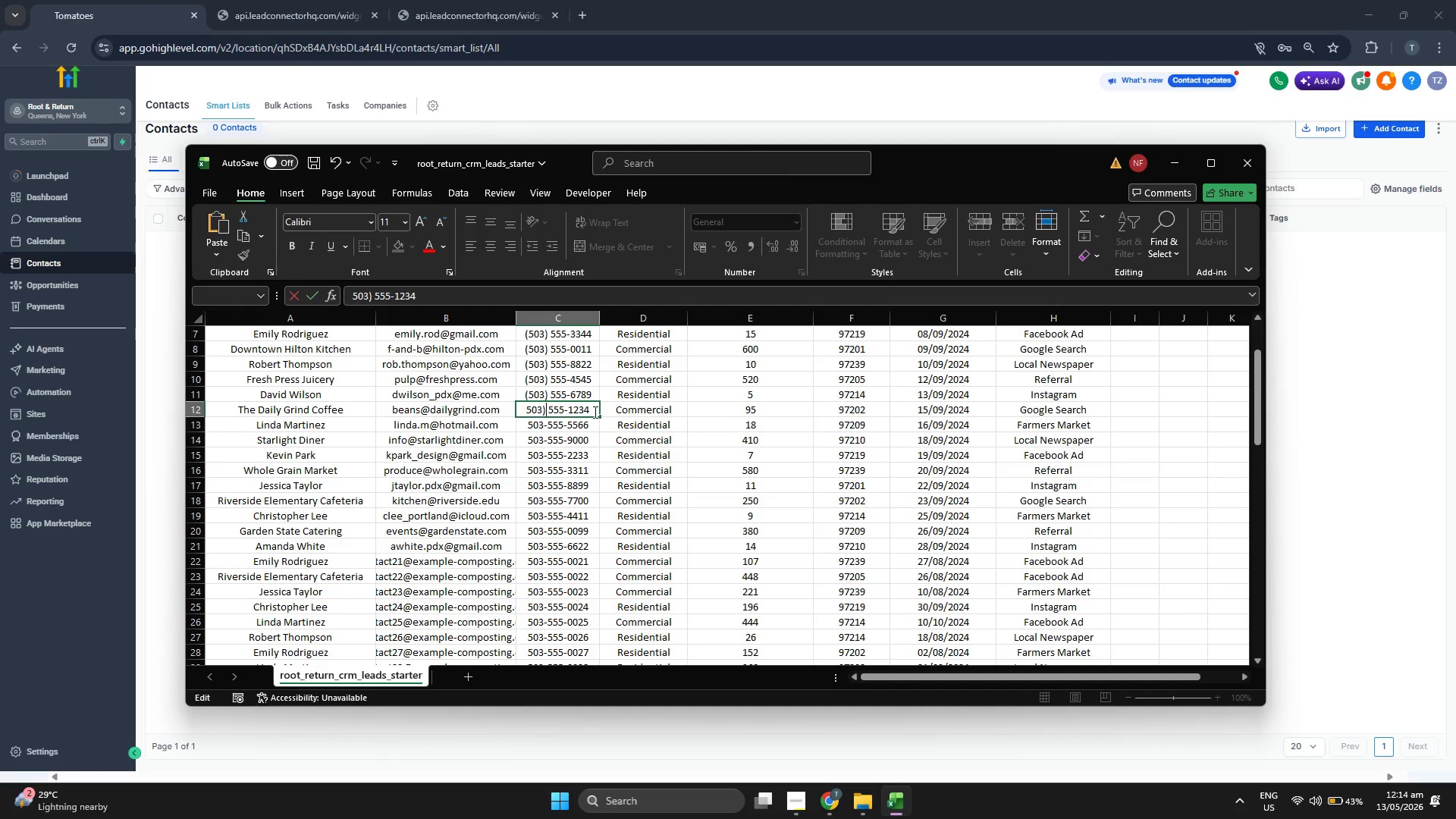 
key(ArrowLeft)
 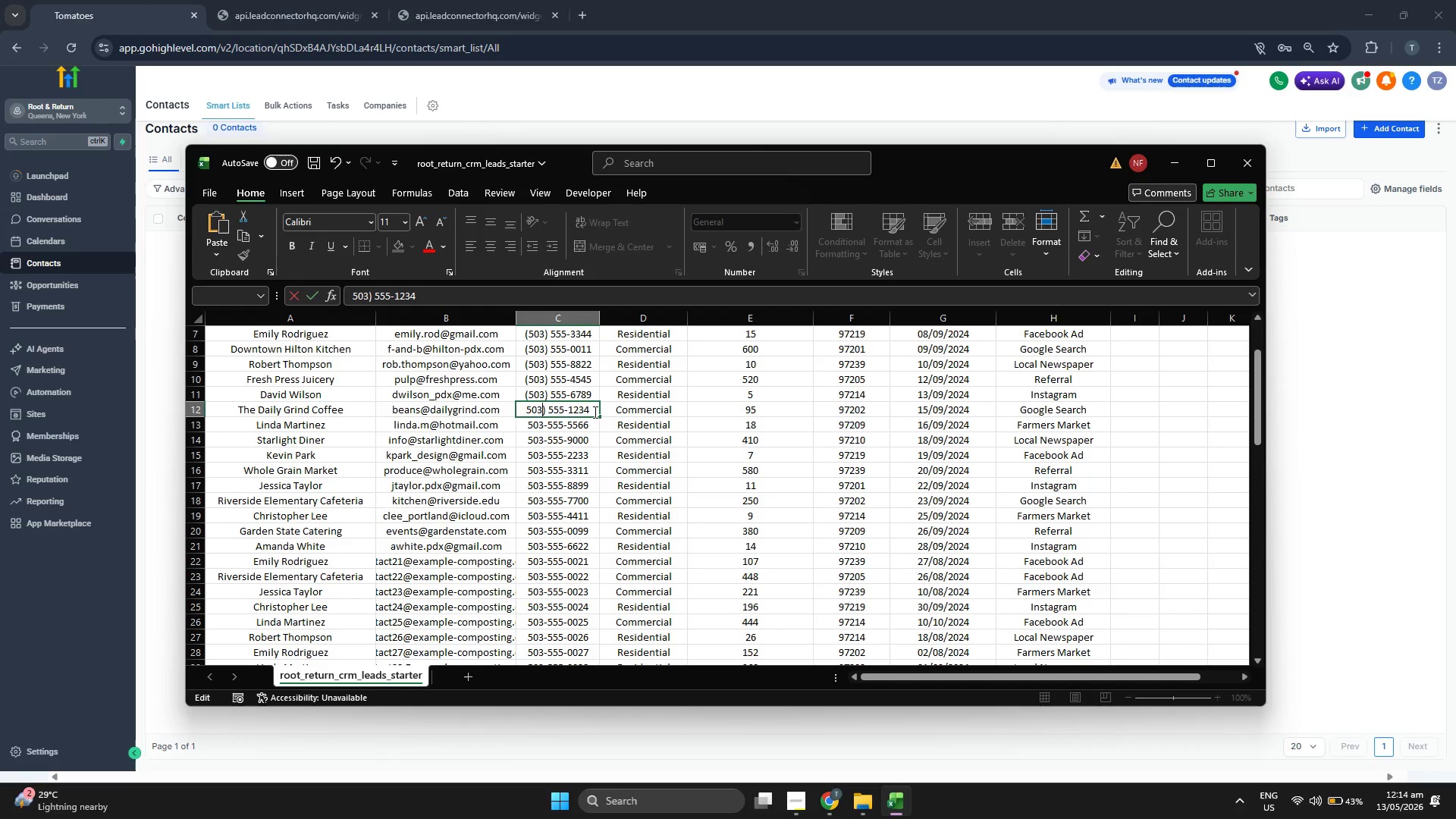 
key(ArrowLeft)
 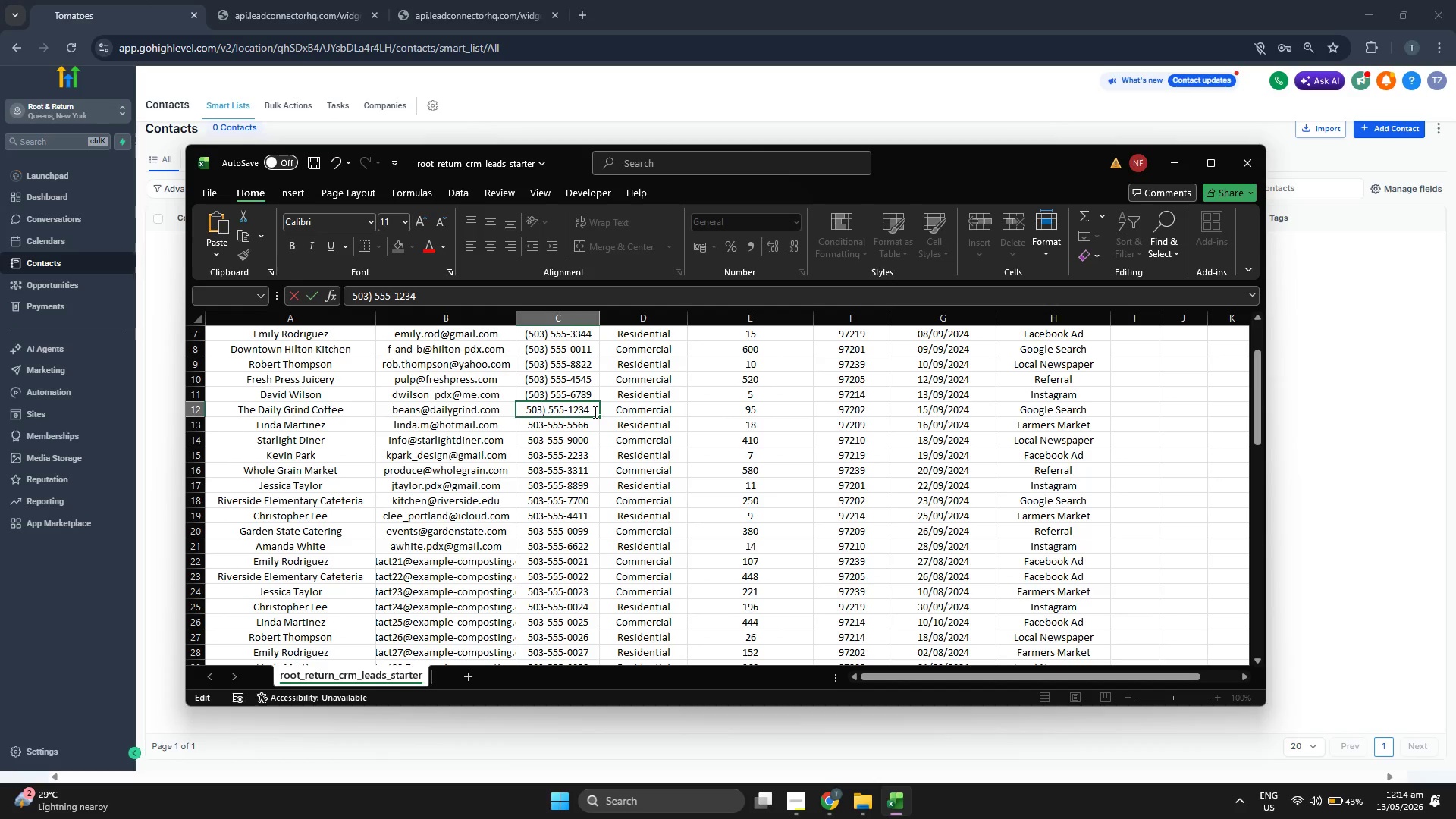 
key(ArrowLeft)
 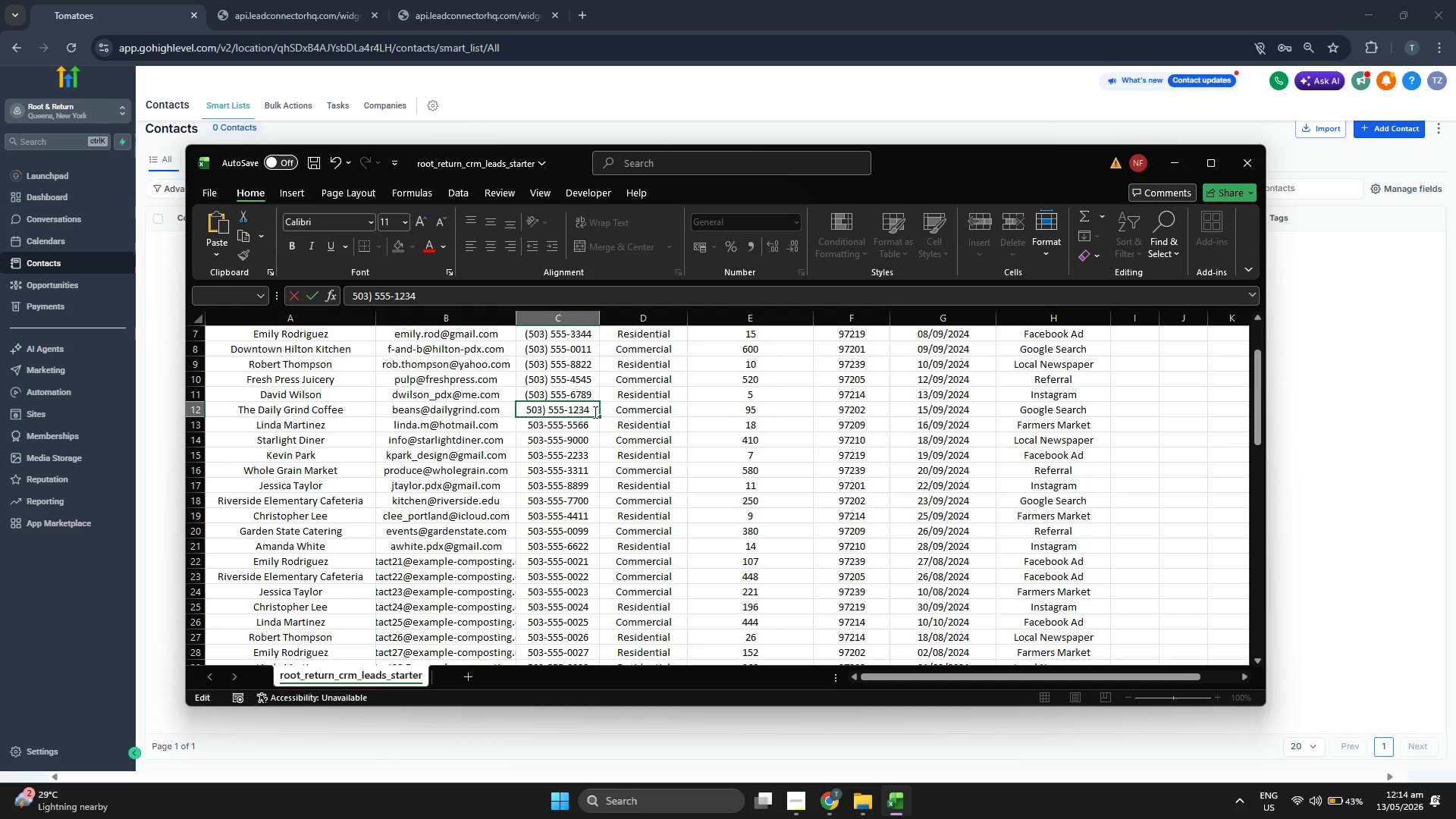 
key(ArrowLeft)
 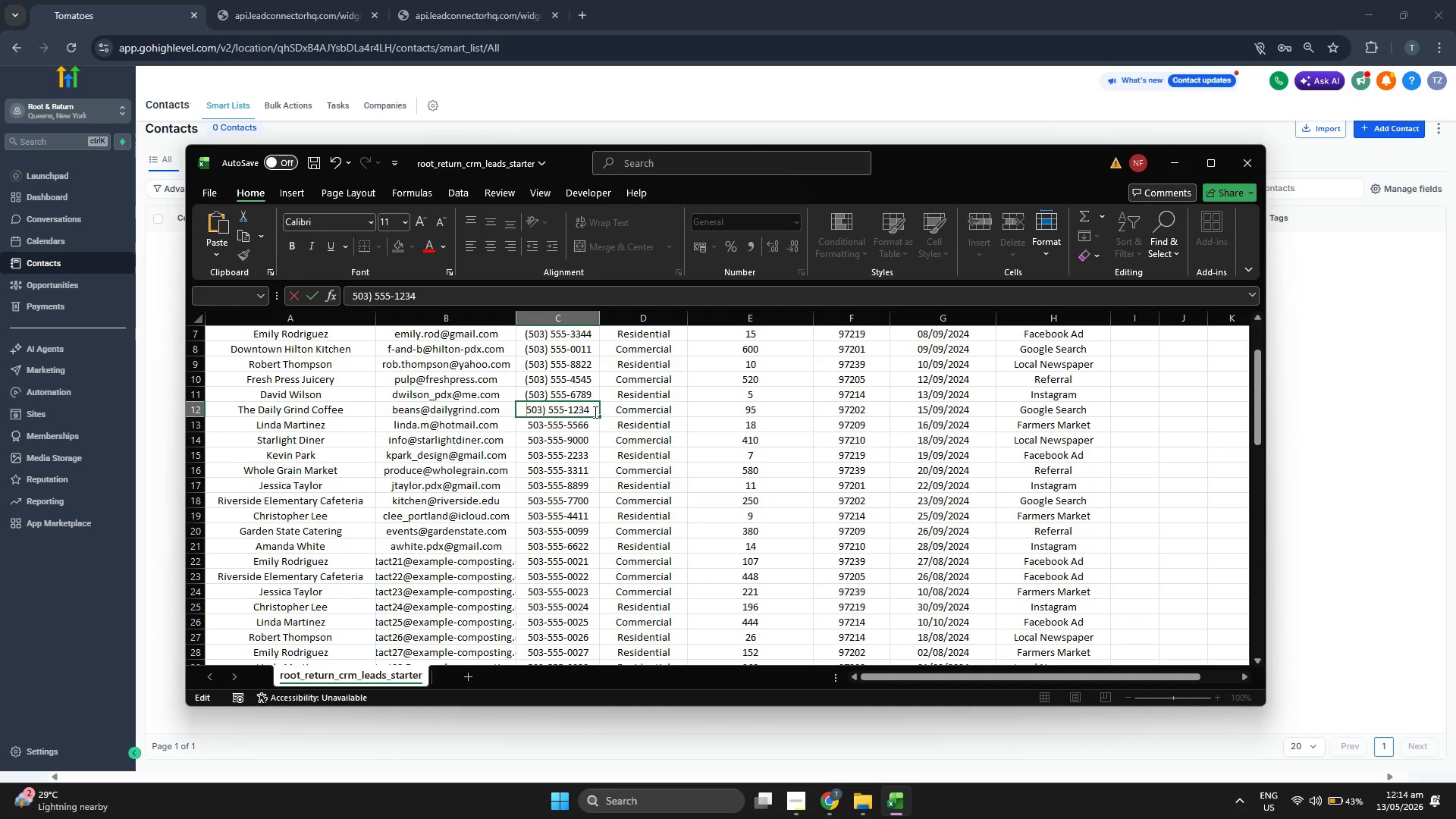 
key(ArrowLeft)
 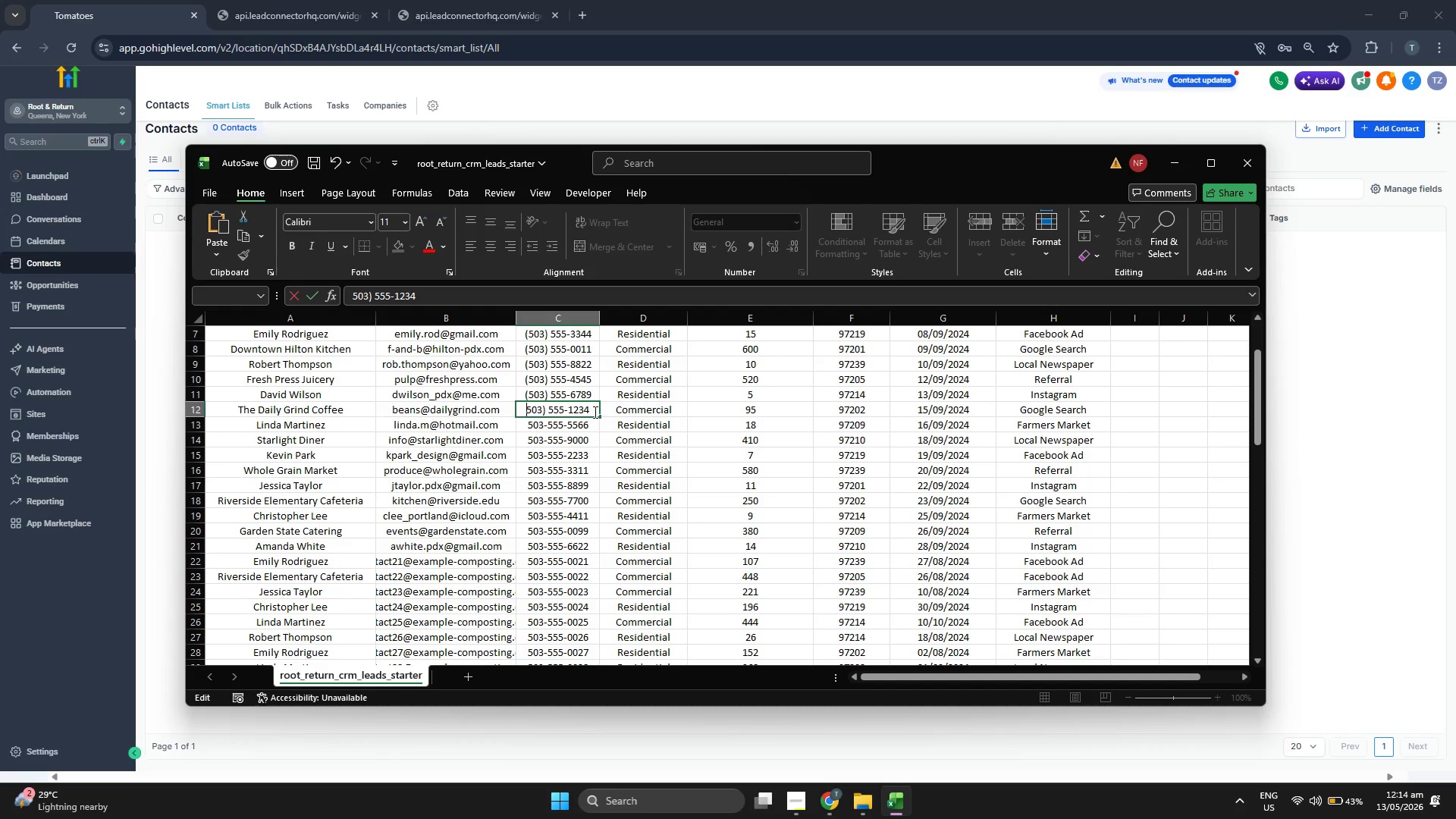 
key(Shift+9)
 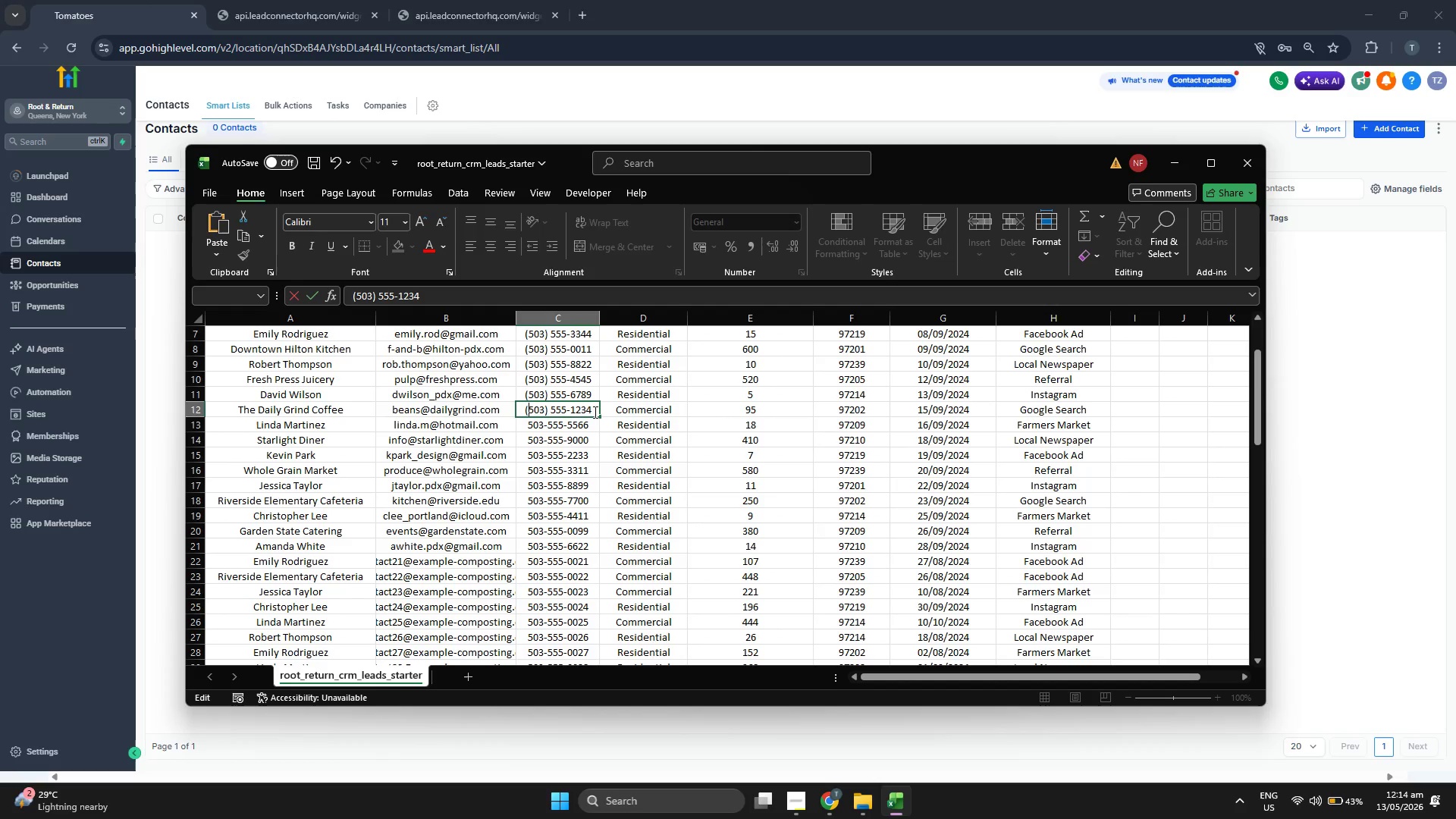 
key(ArrowDown)
 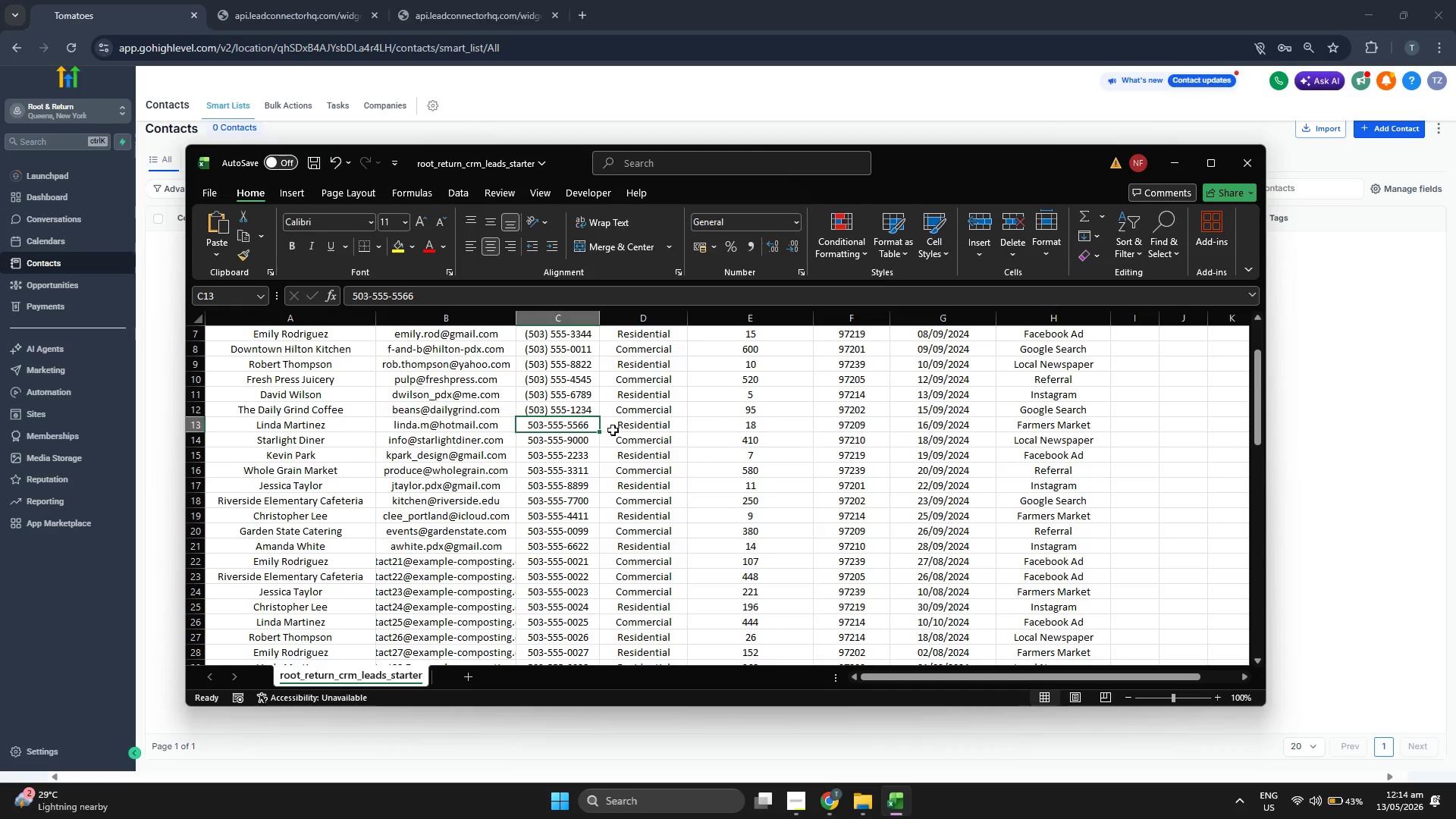 
double_click([543, 422])
 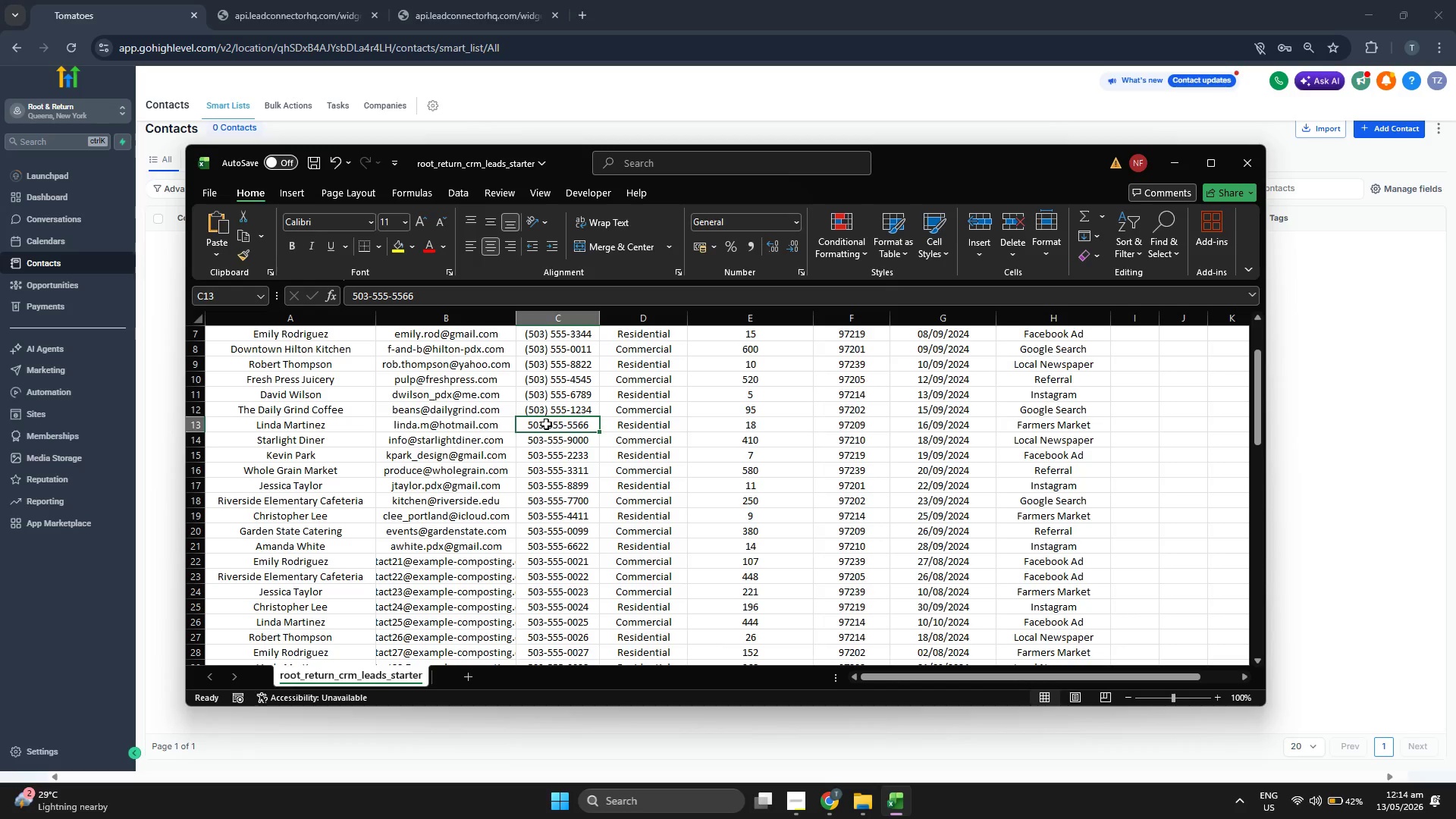 
double_click([546, 425])
 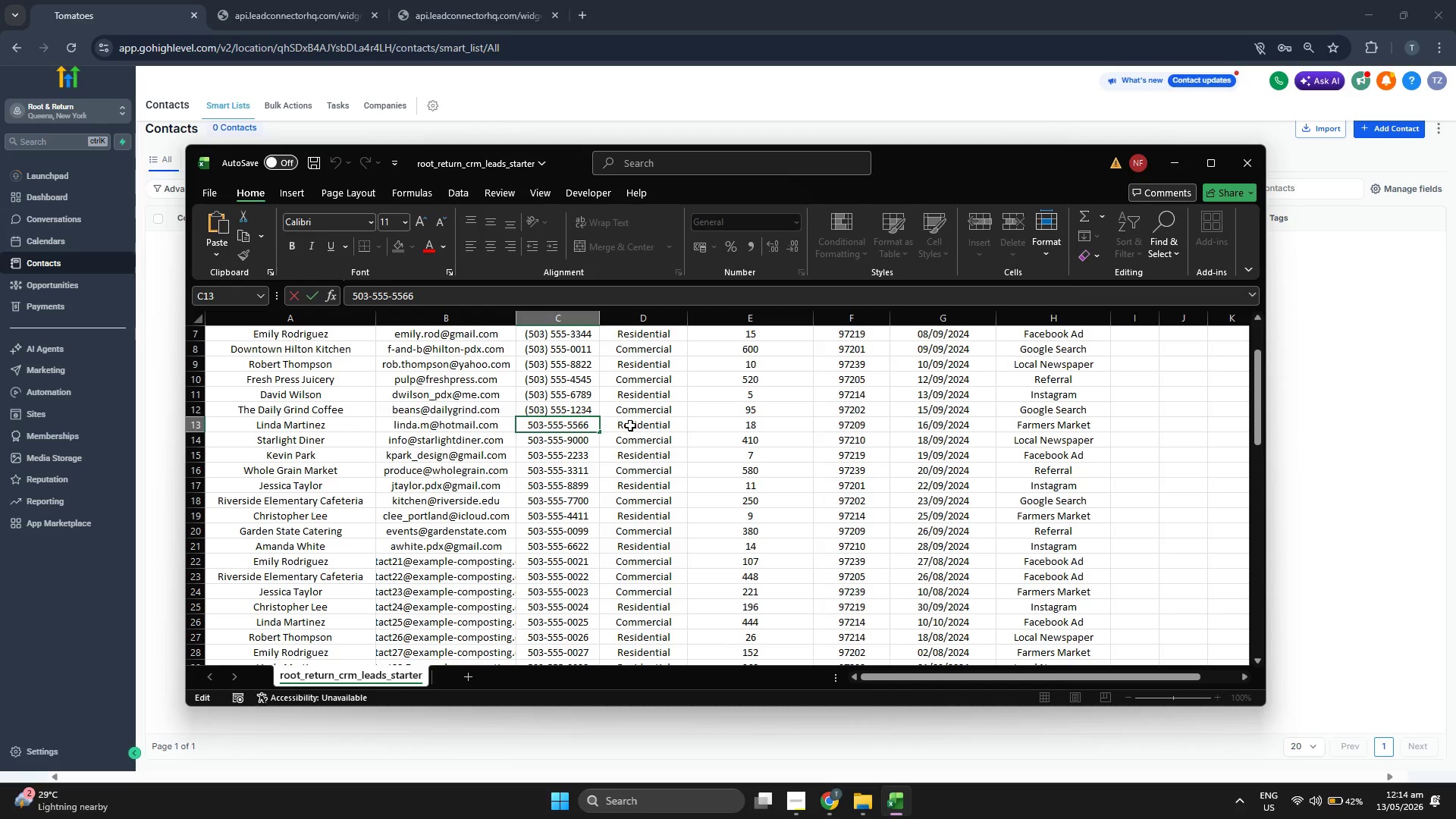 
key(Backspace)
 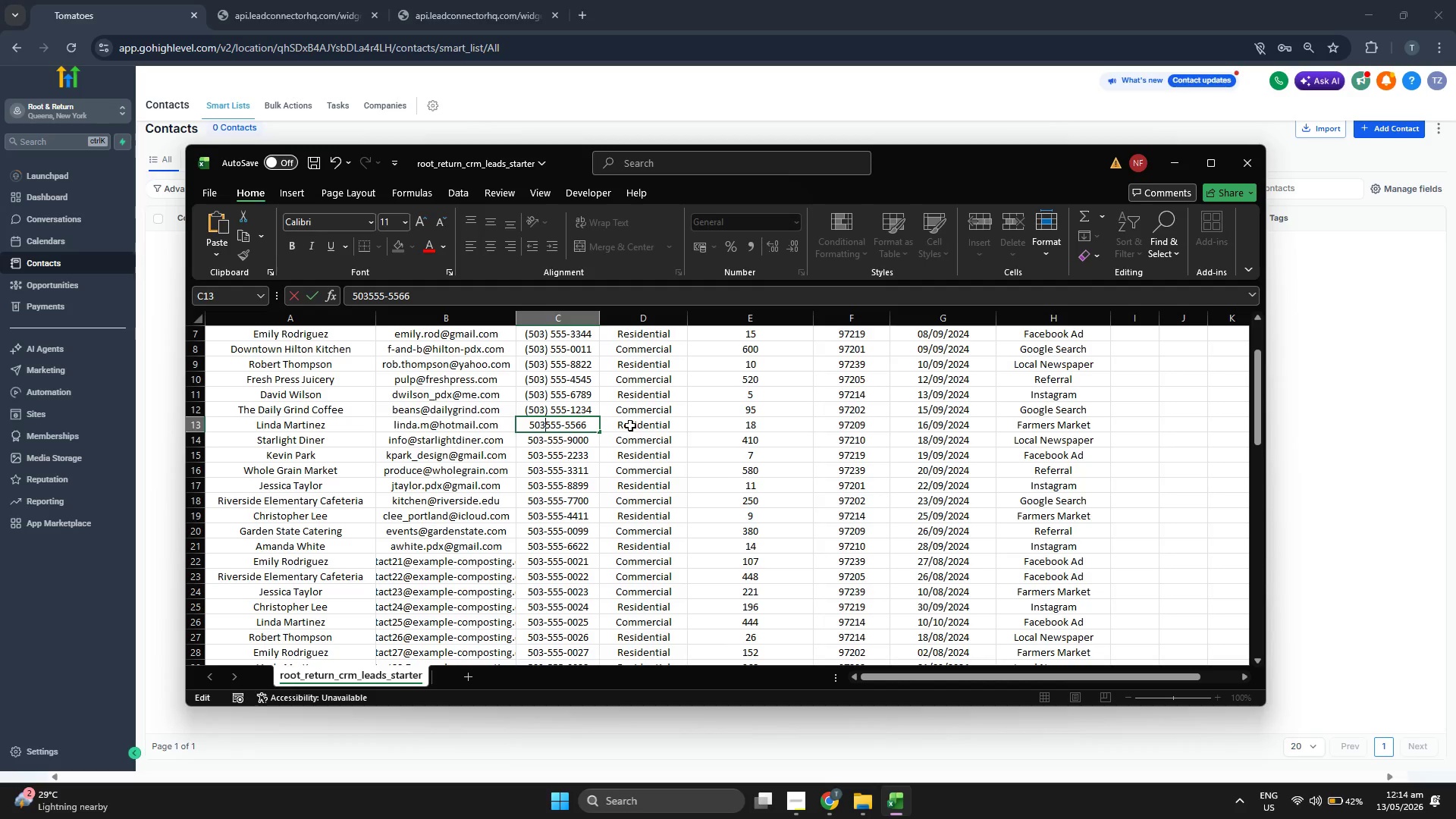 
key(Shift+0)
 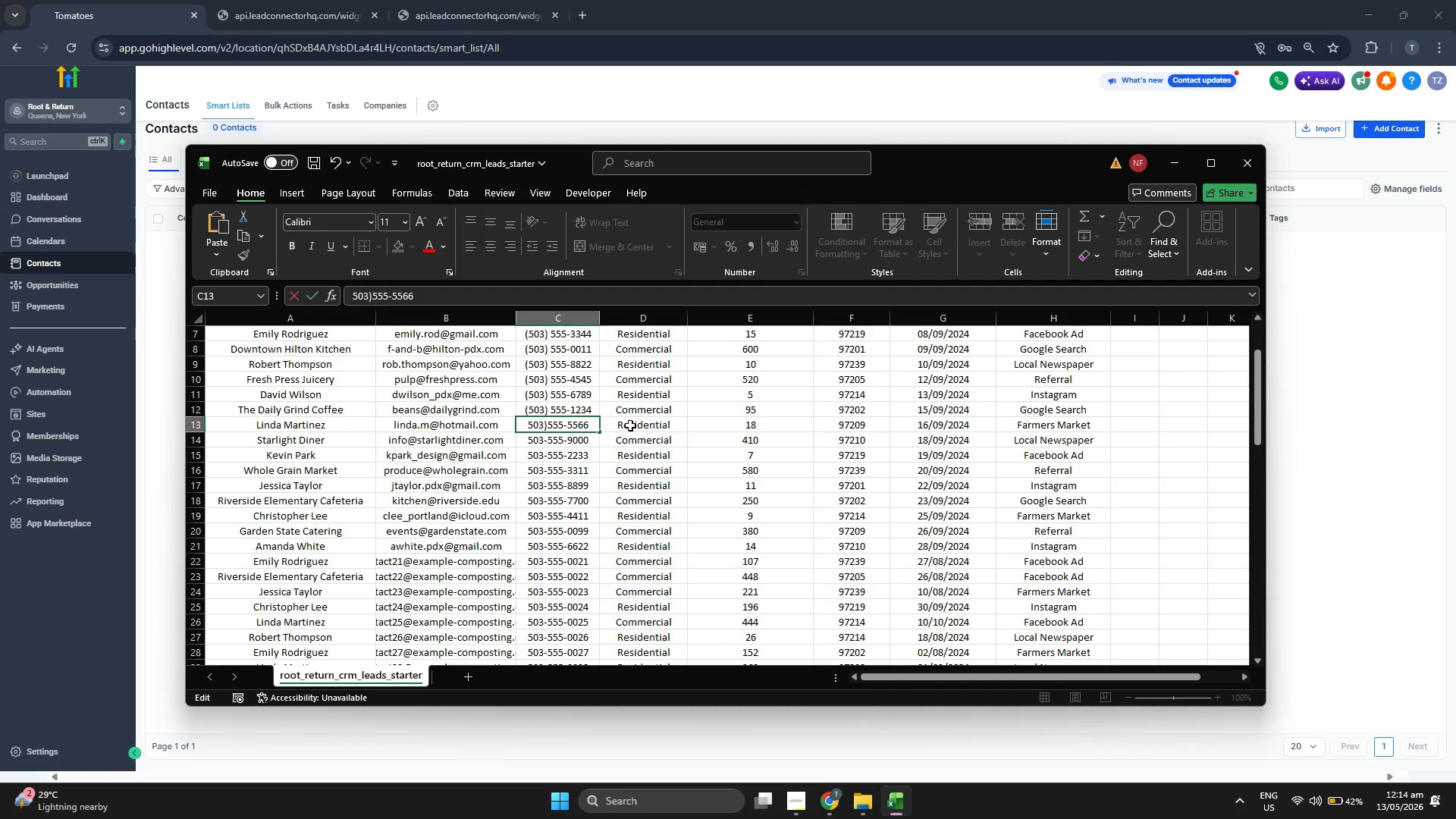 
key(Space)
 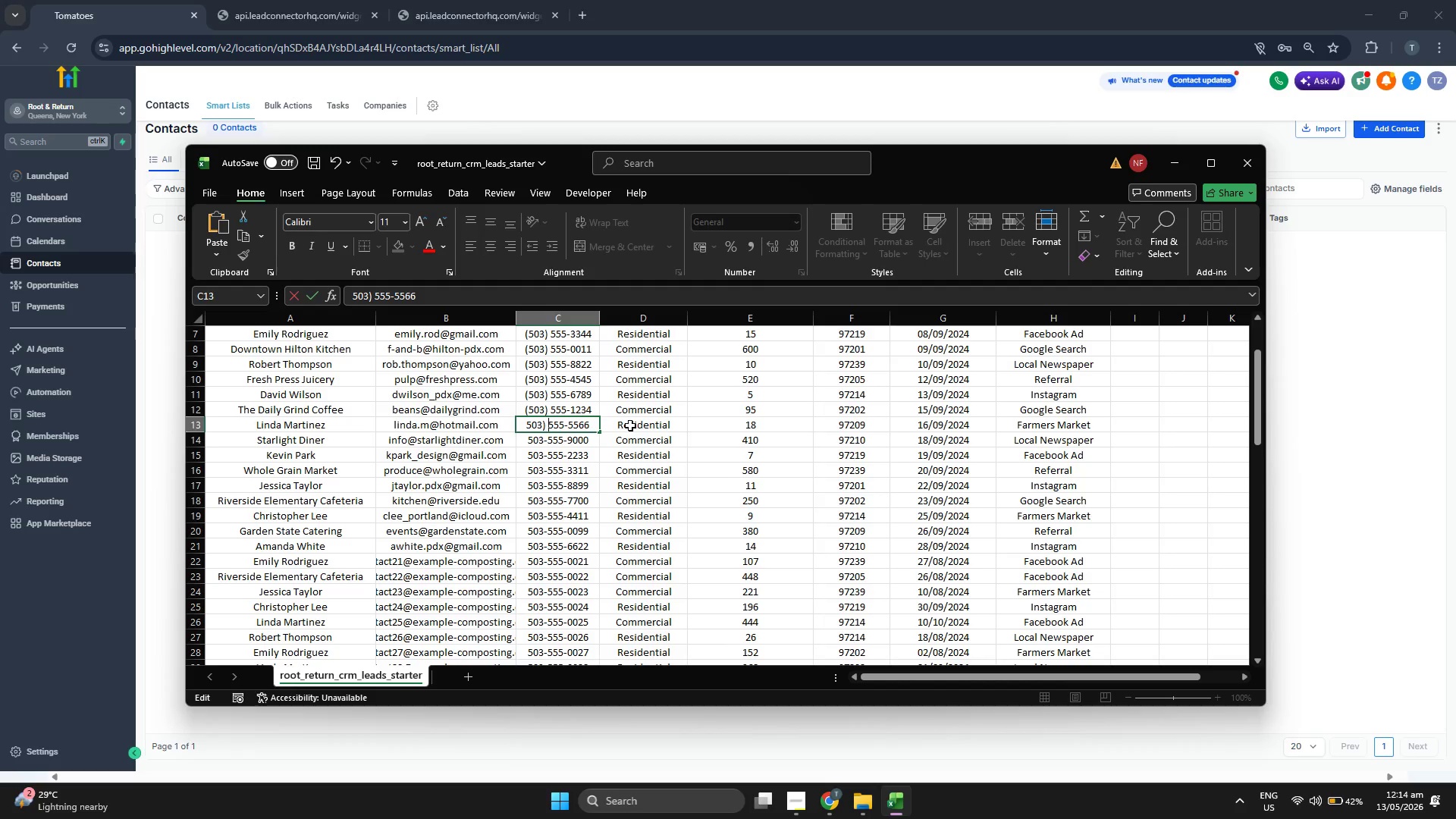 
key(ArrowLeft)
 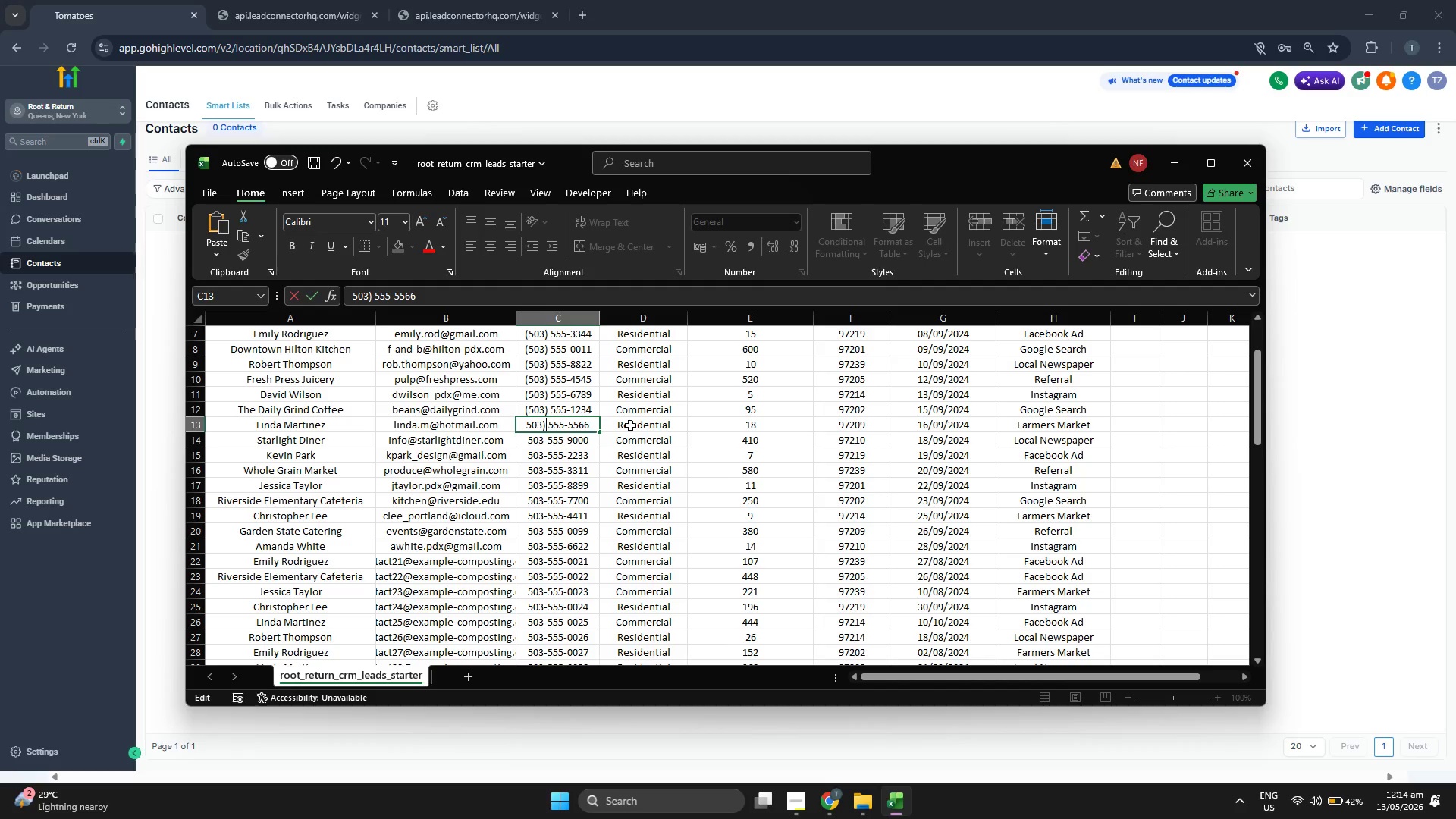 
key(ArrowLeft)
 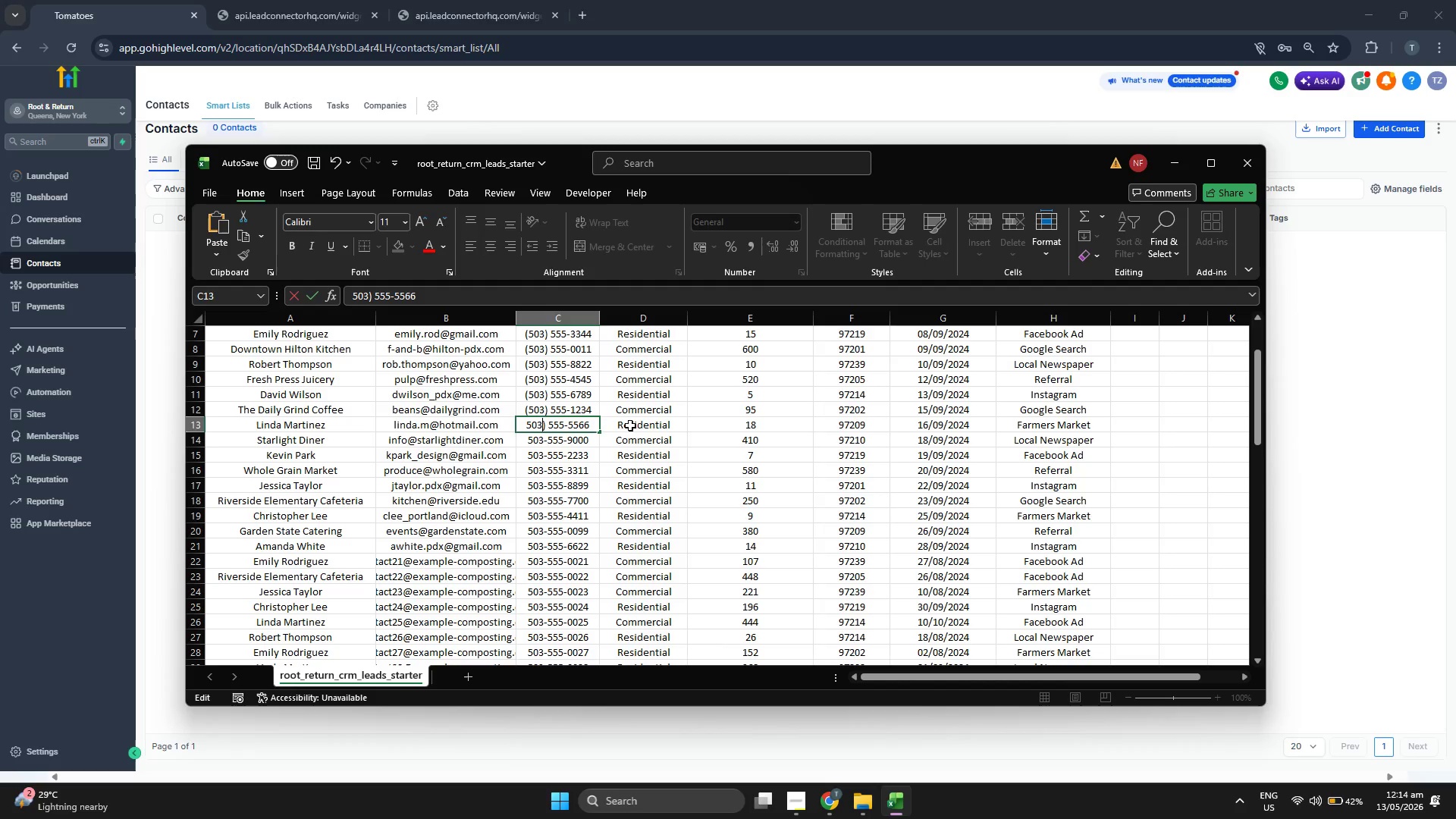 
key(ArrowLeft)
 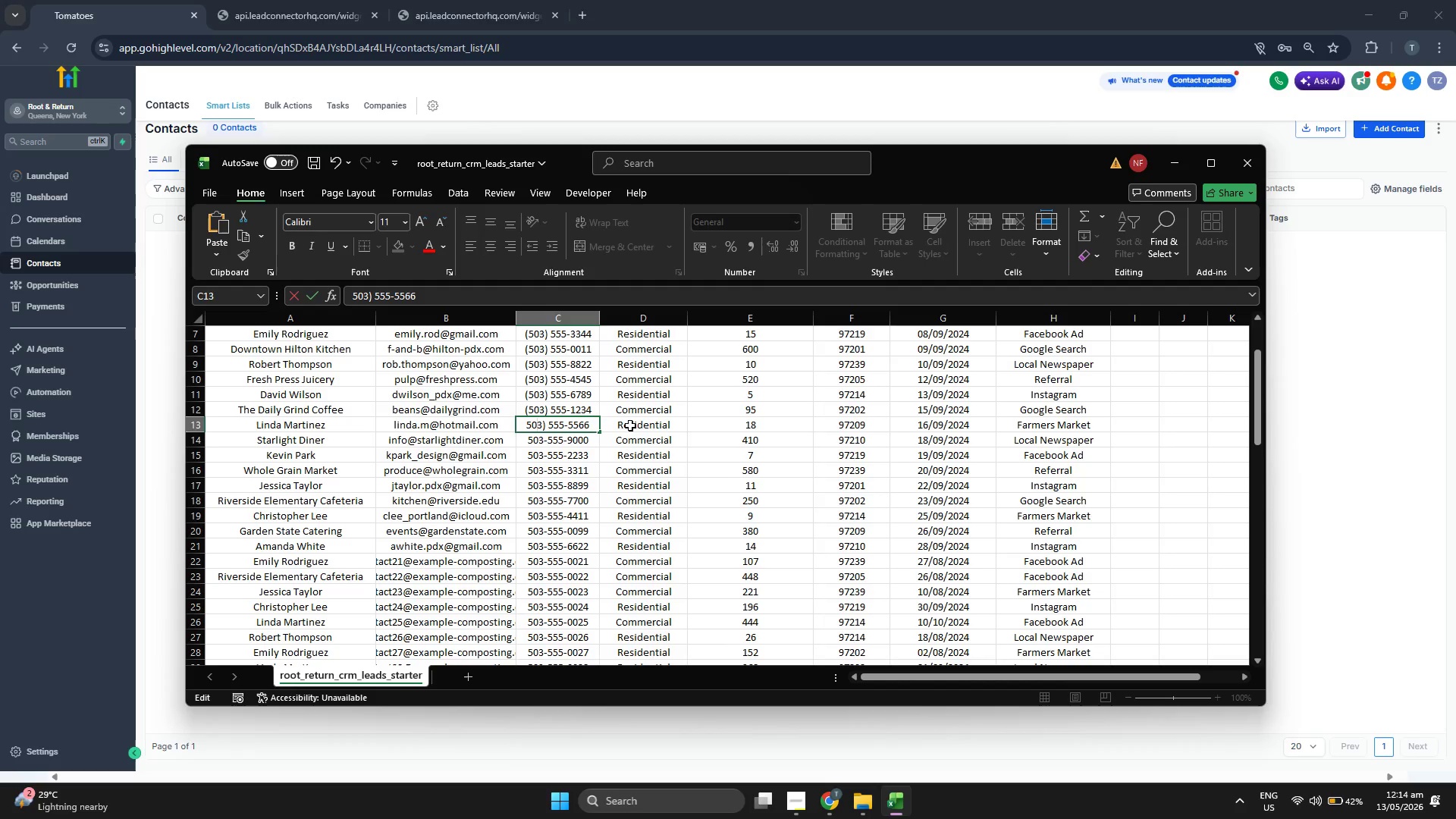 
key(ArrowLeft)
 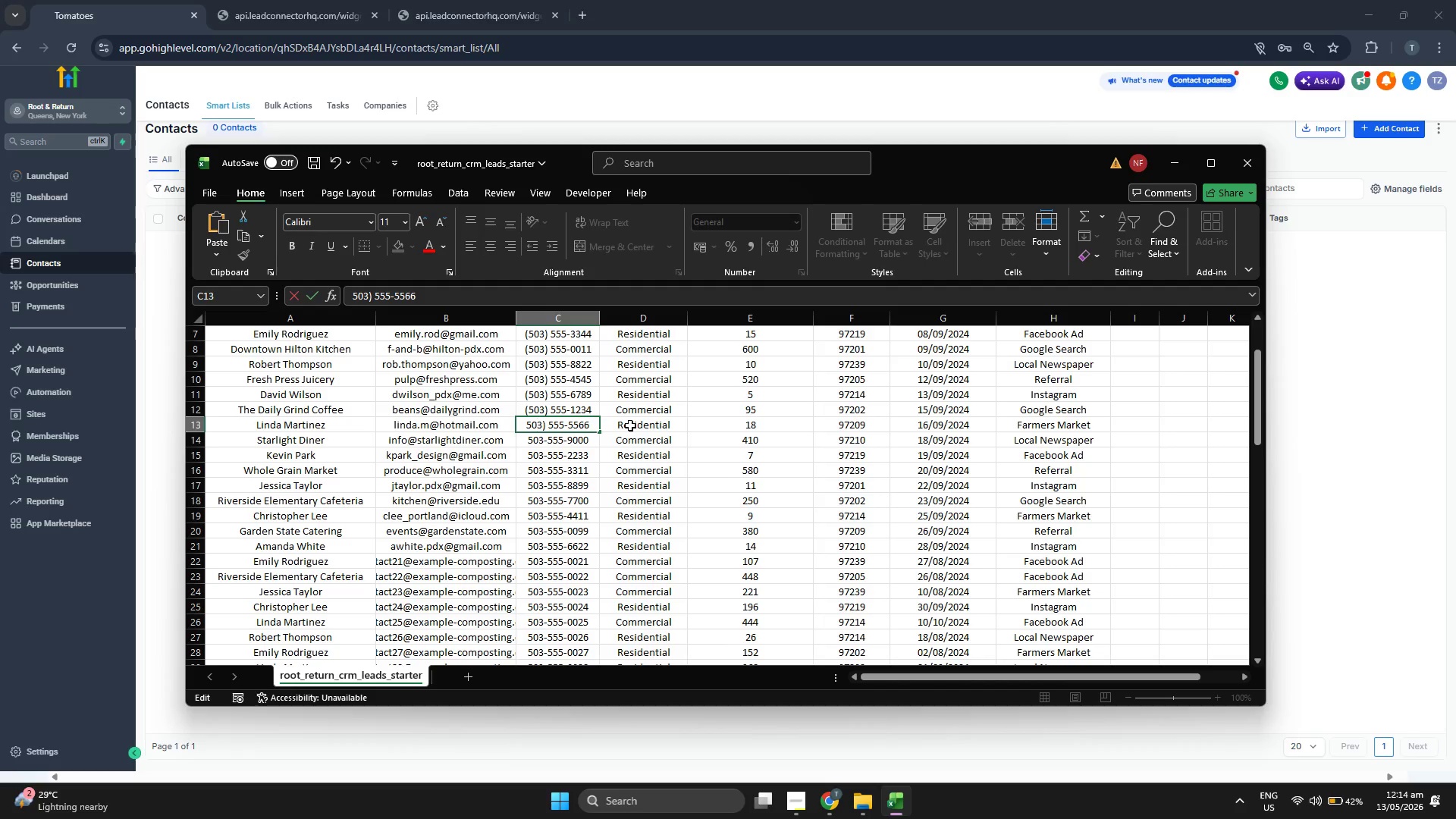 
key(ArrowLeft)
 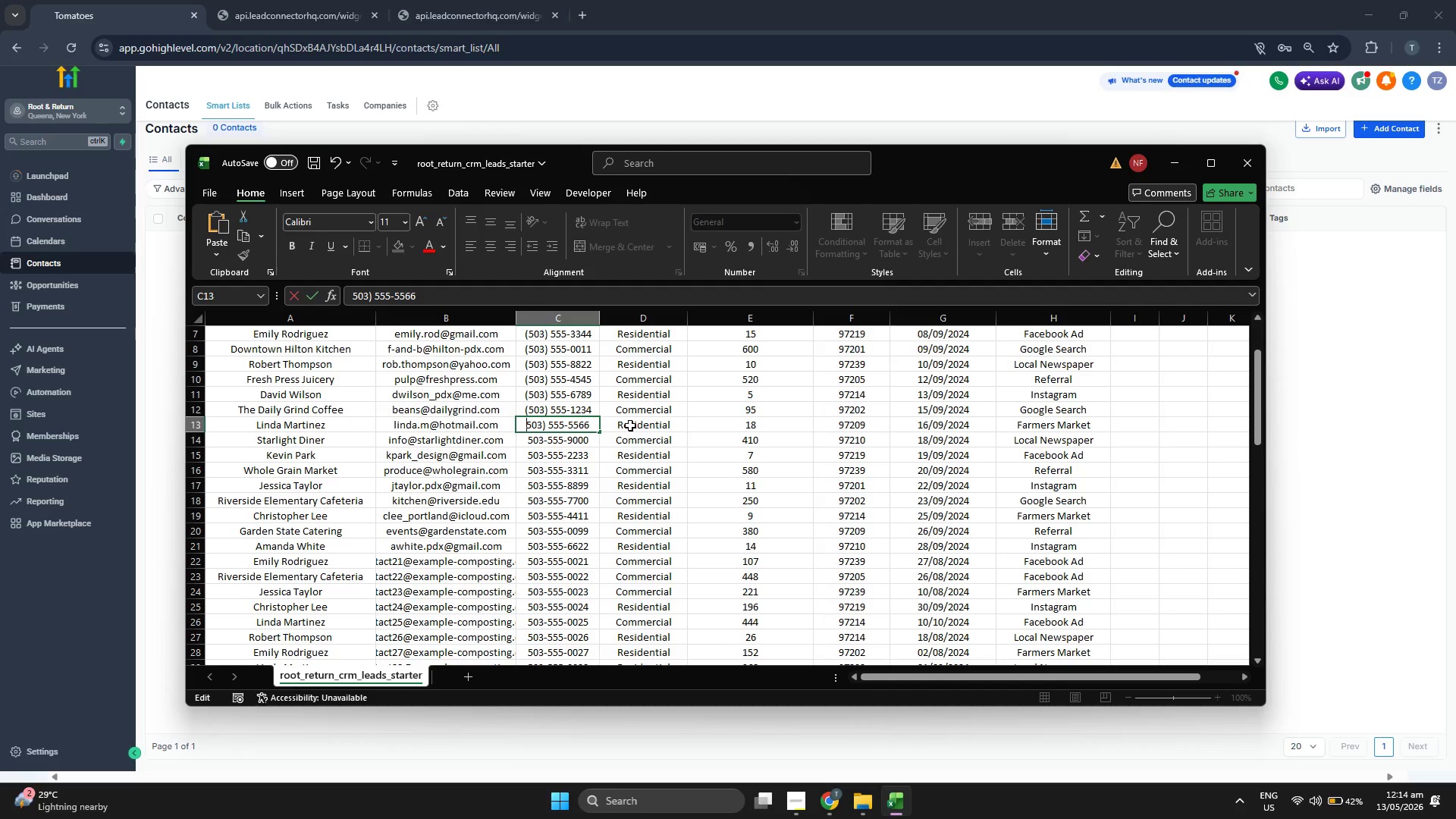 
key(Shift+9)
 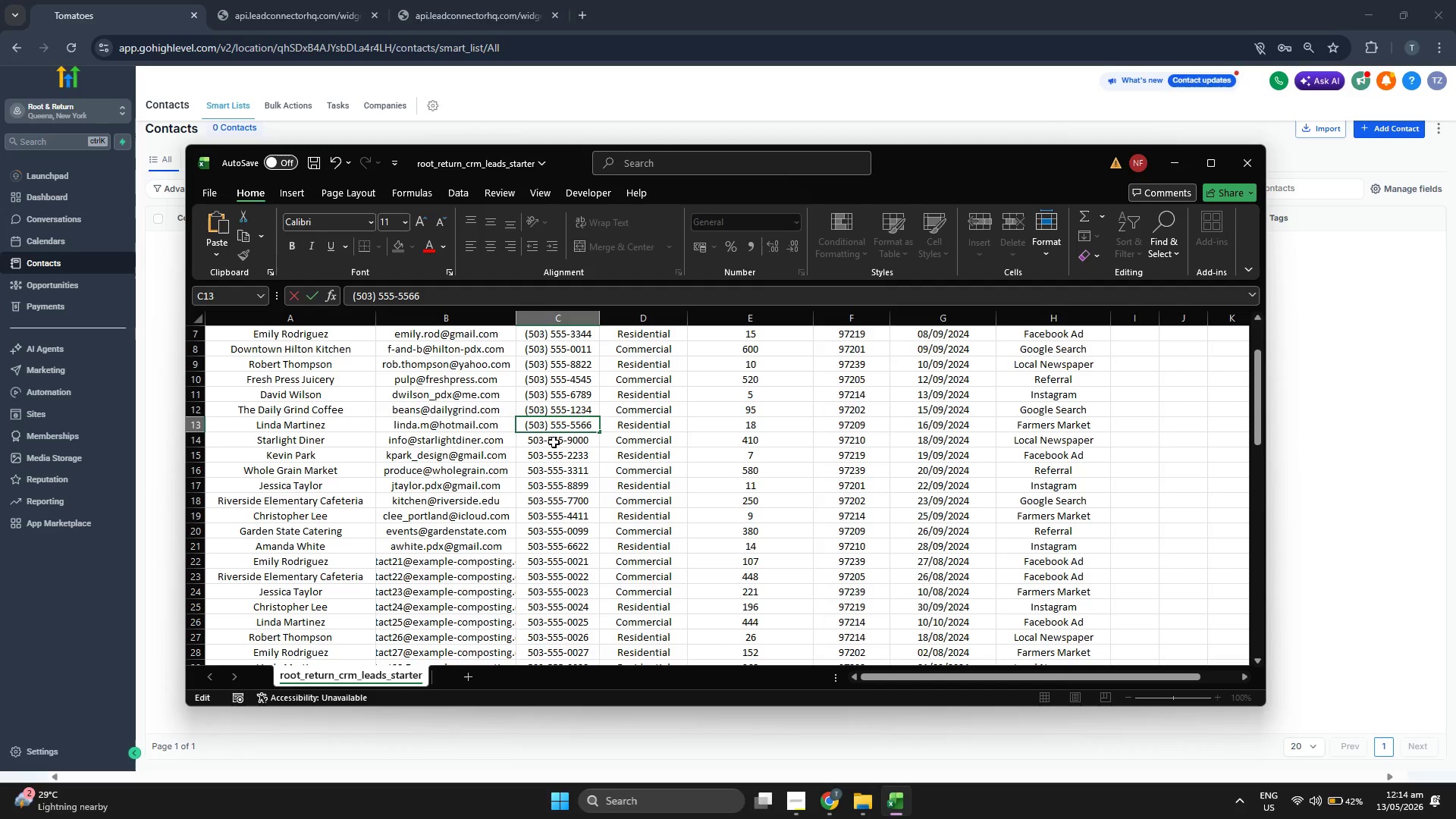 
double_click([547, 441])
 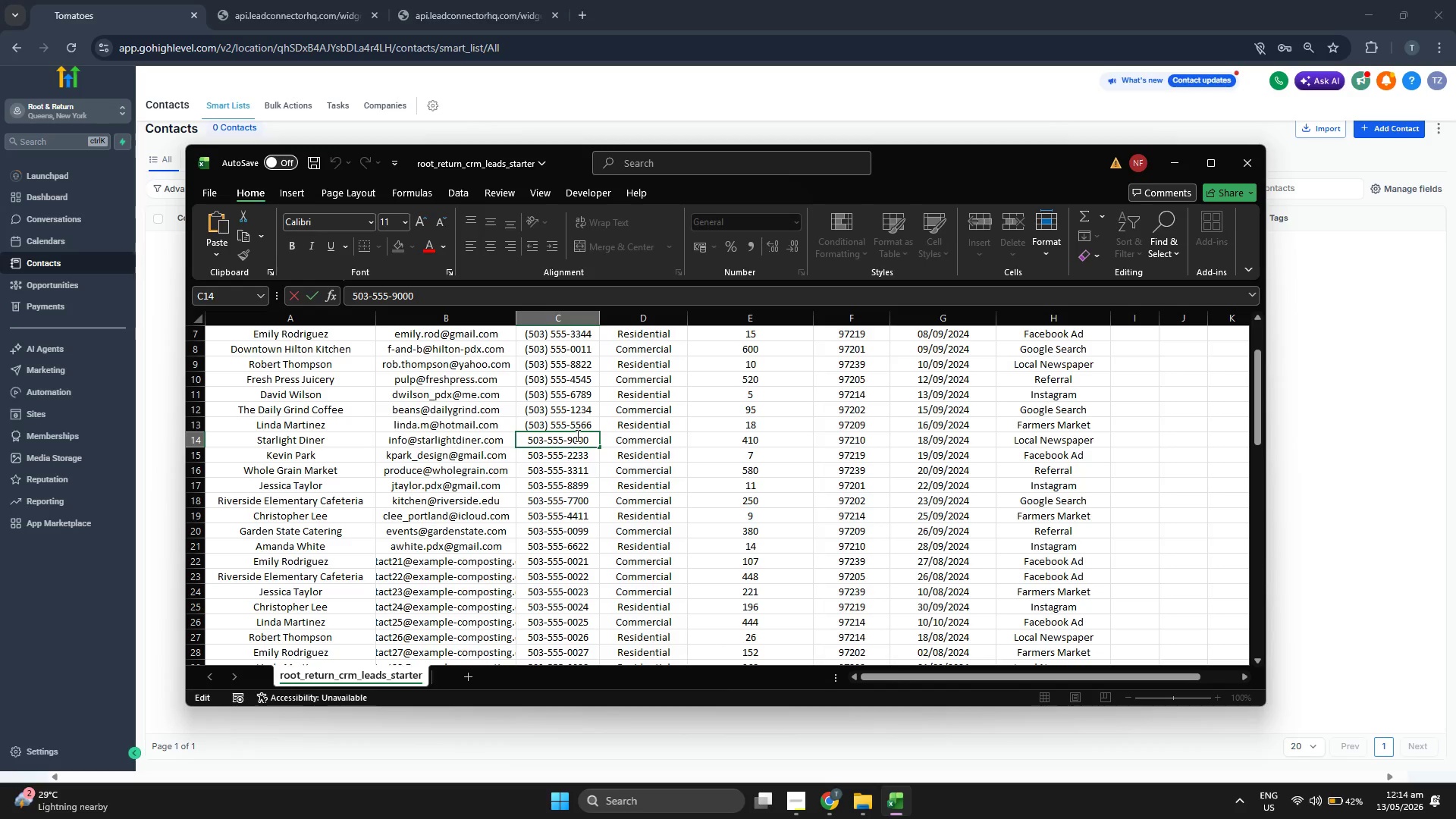 
key(Backspace)
 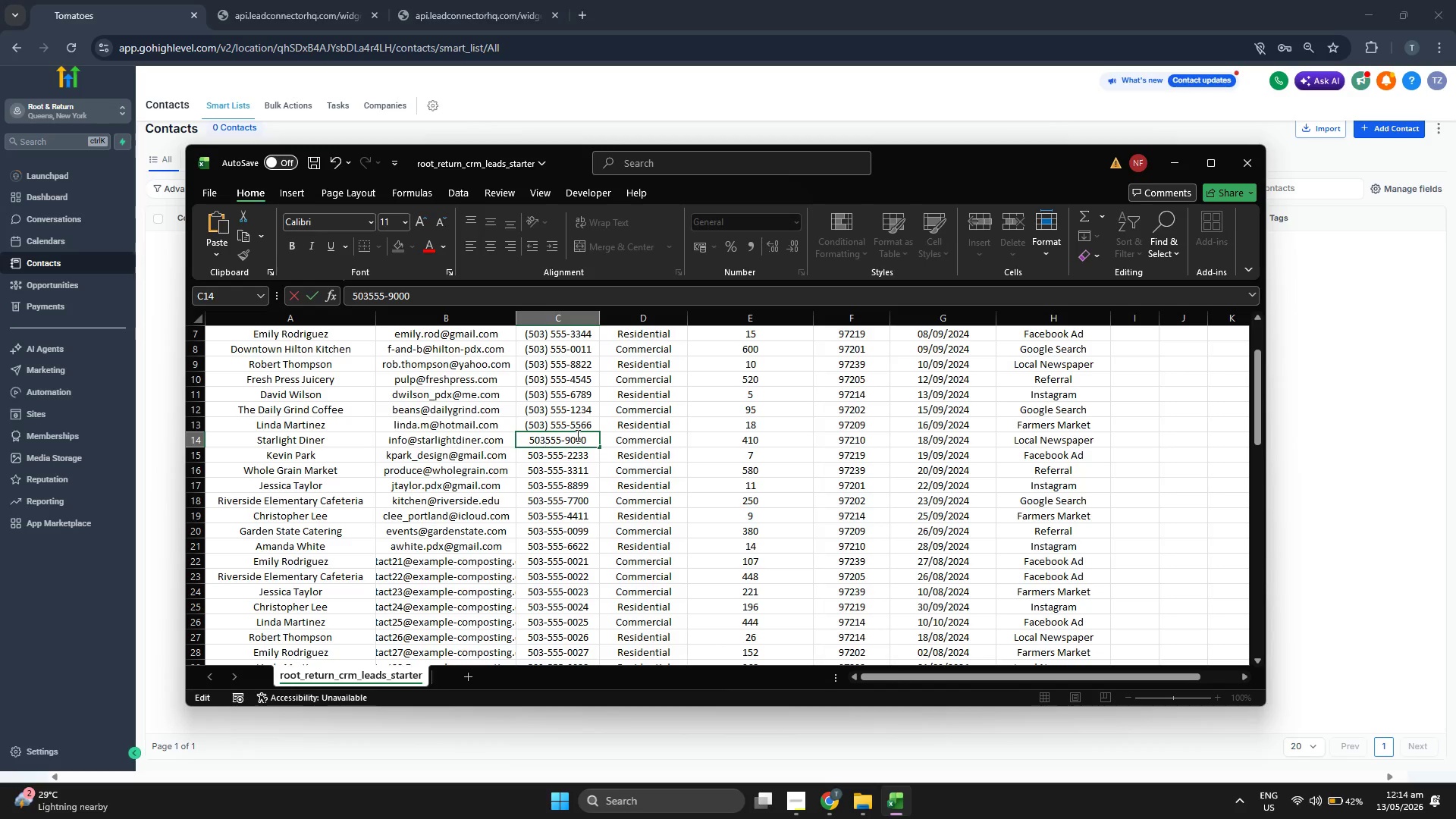 
key(Shift+0)
 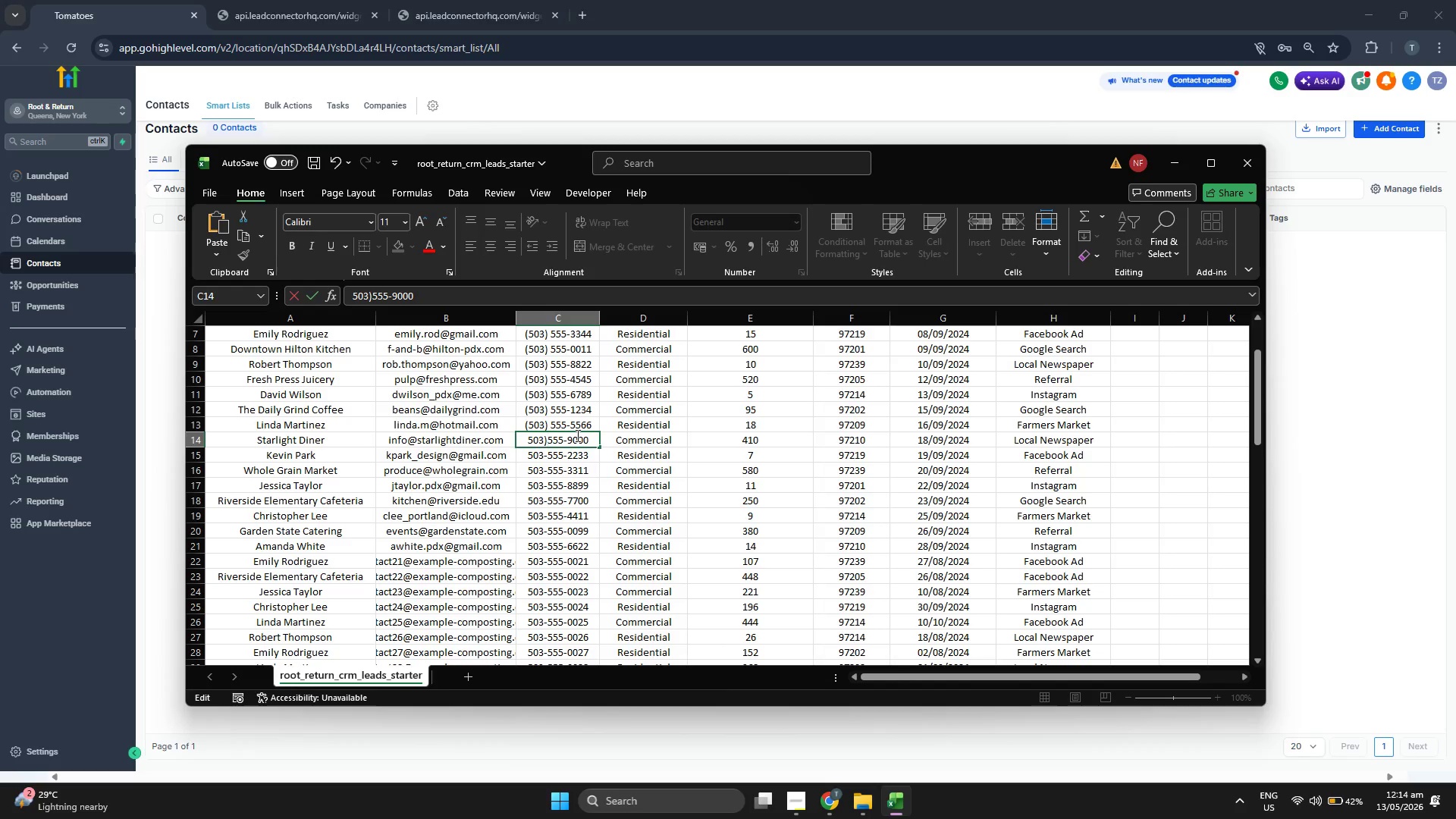 
key(Space)
 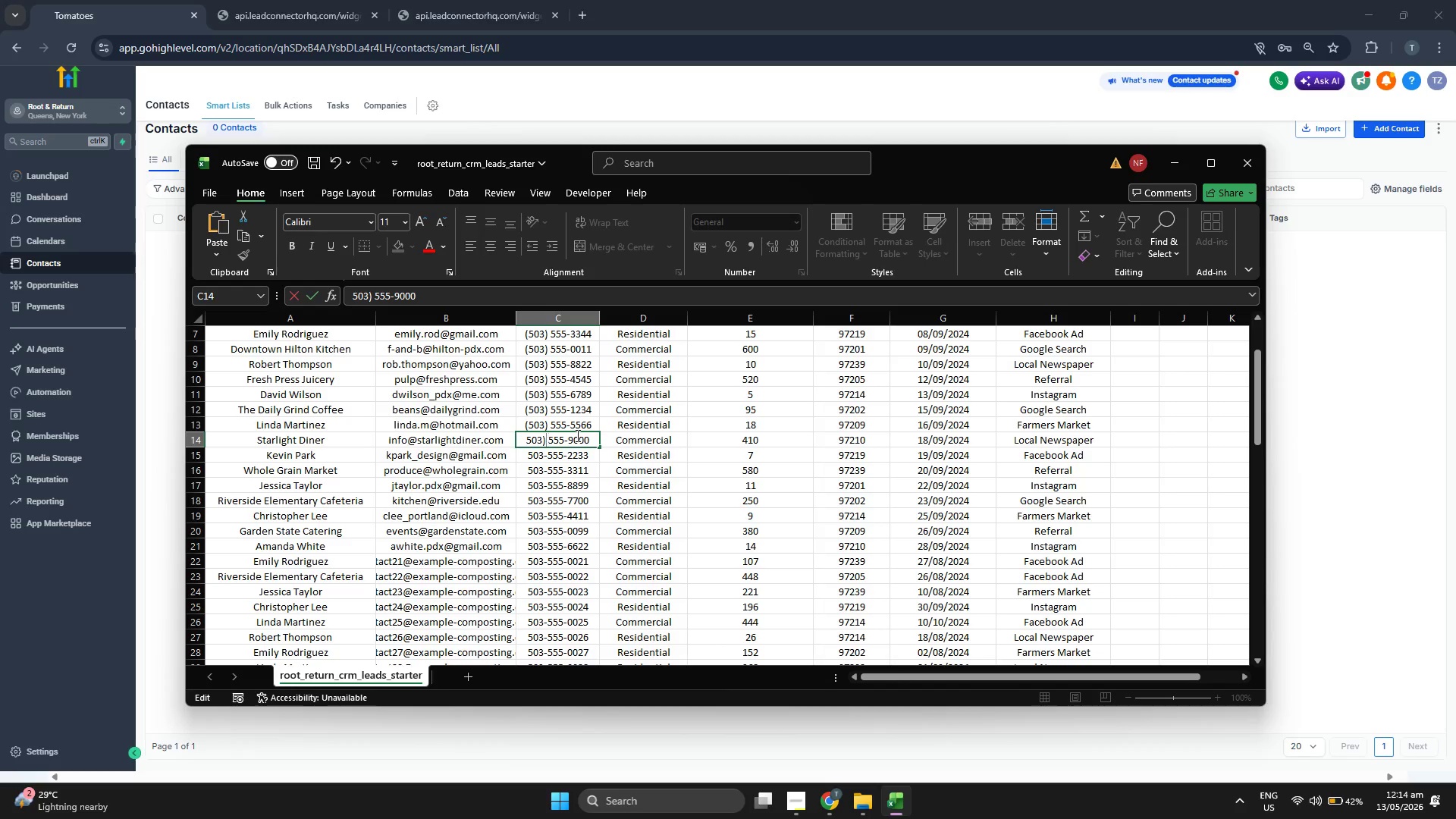 
key(ArrowLeft)
 